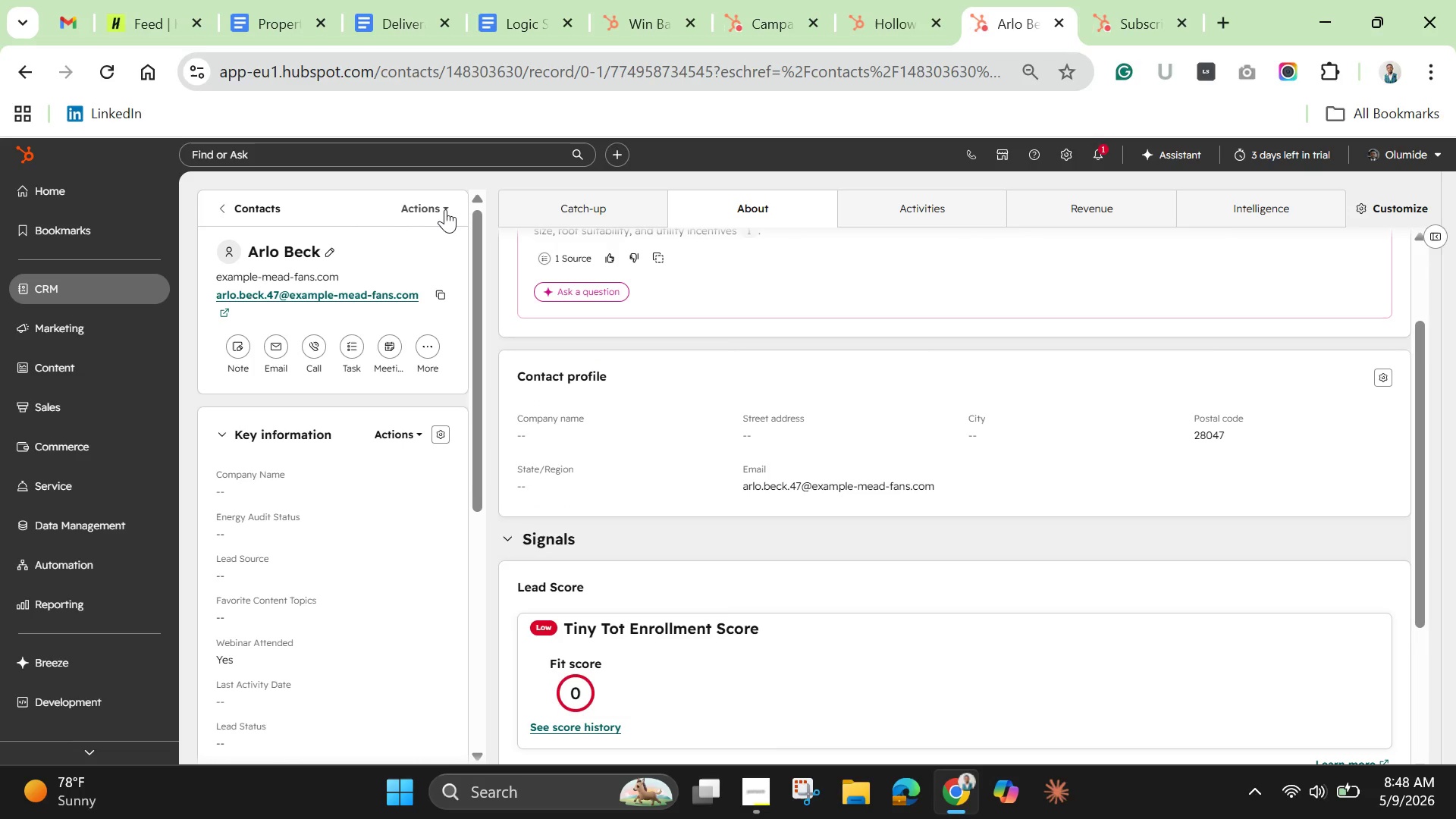 
left_click([447, 208])
 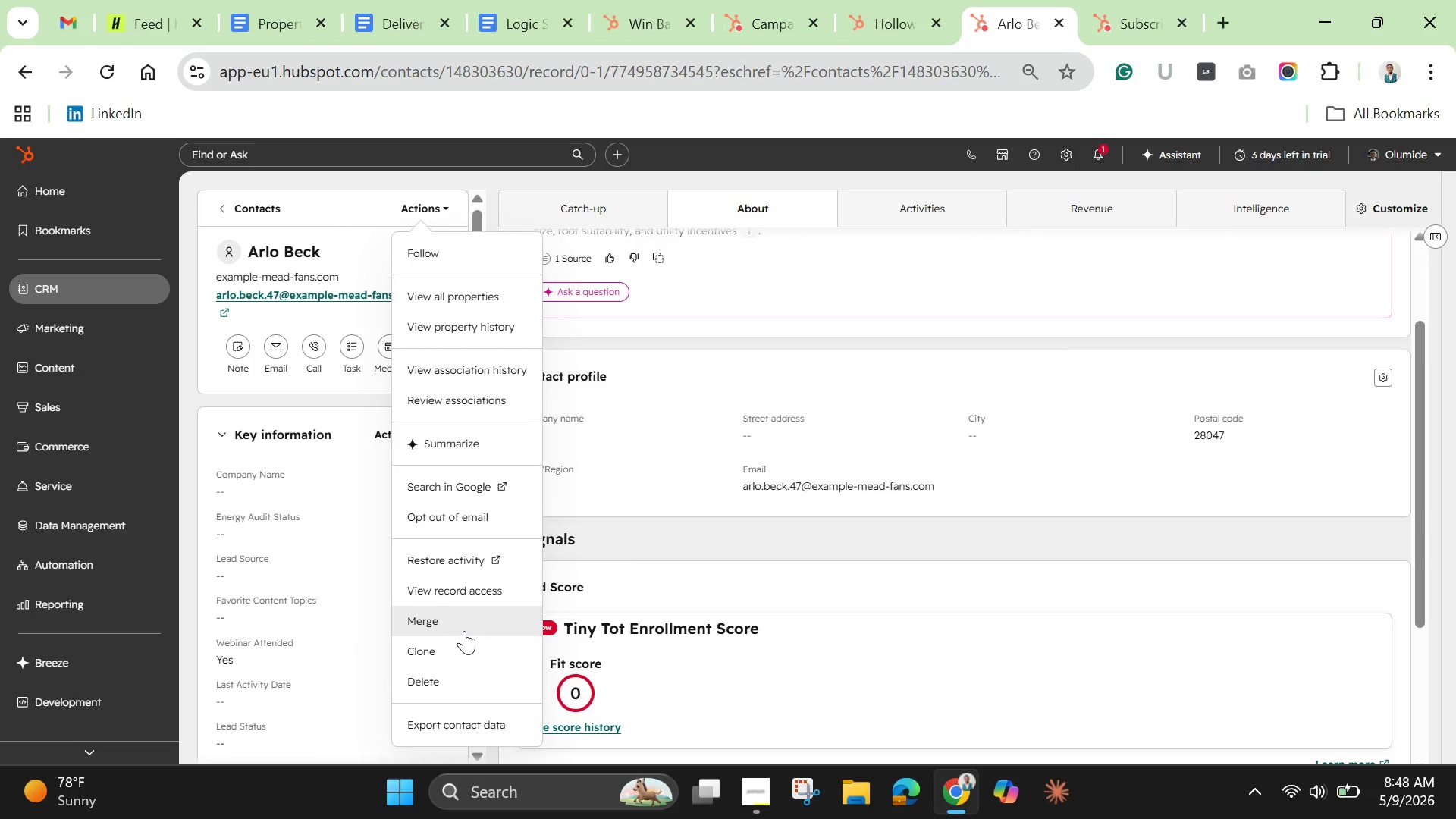 
scroll: coordinate [469, 623], scroll_direction: down, amount: 4.0
 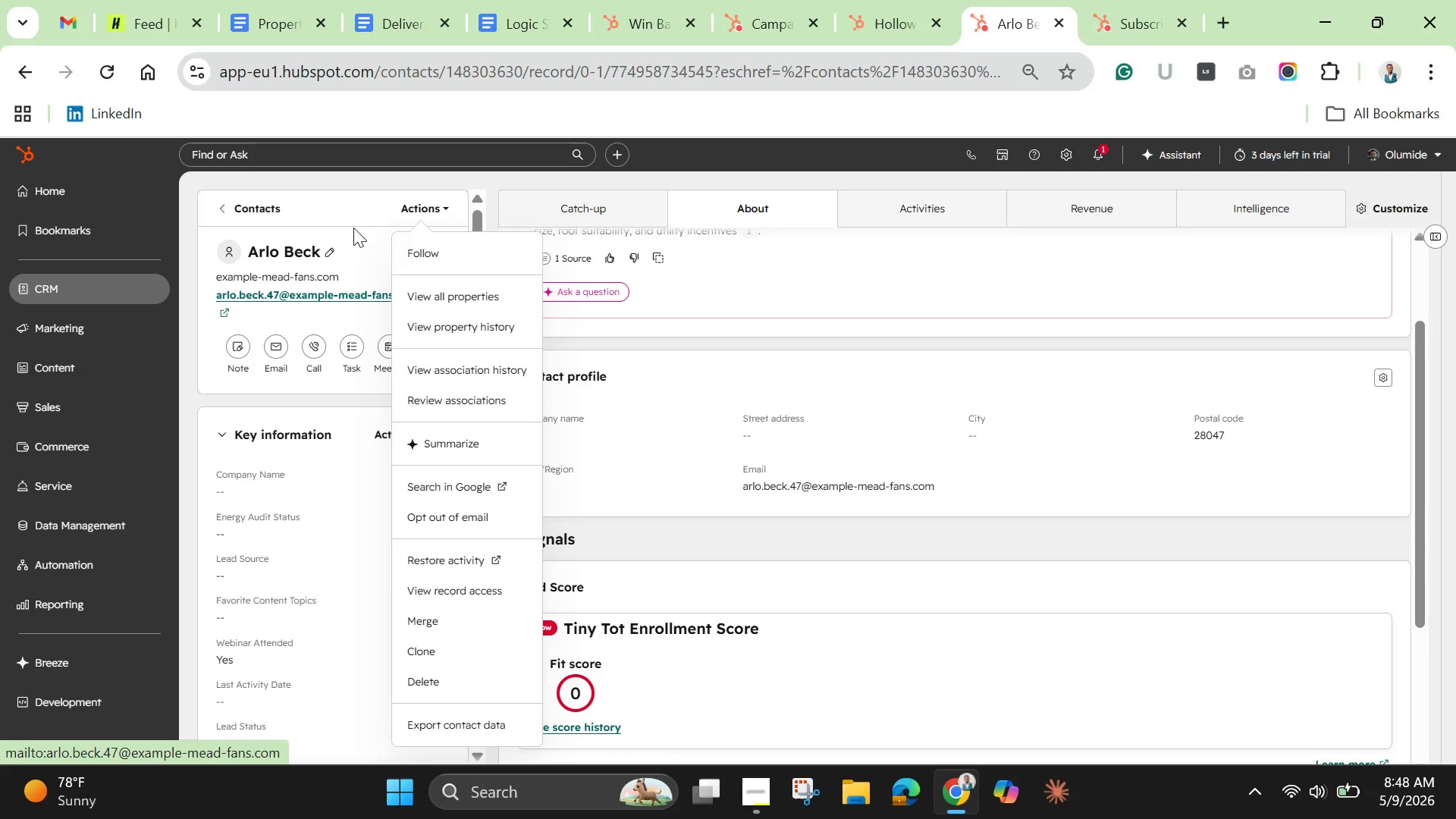 
left_click([356, 224])
 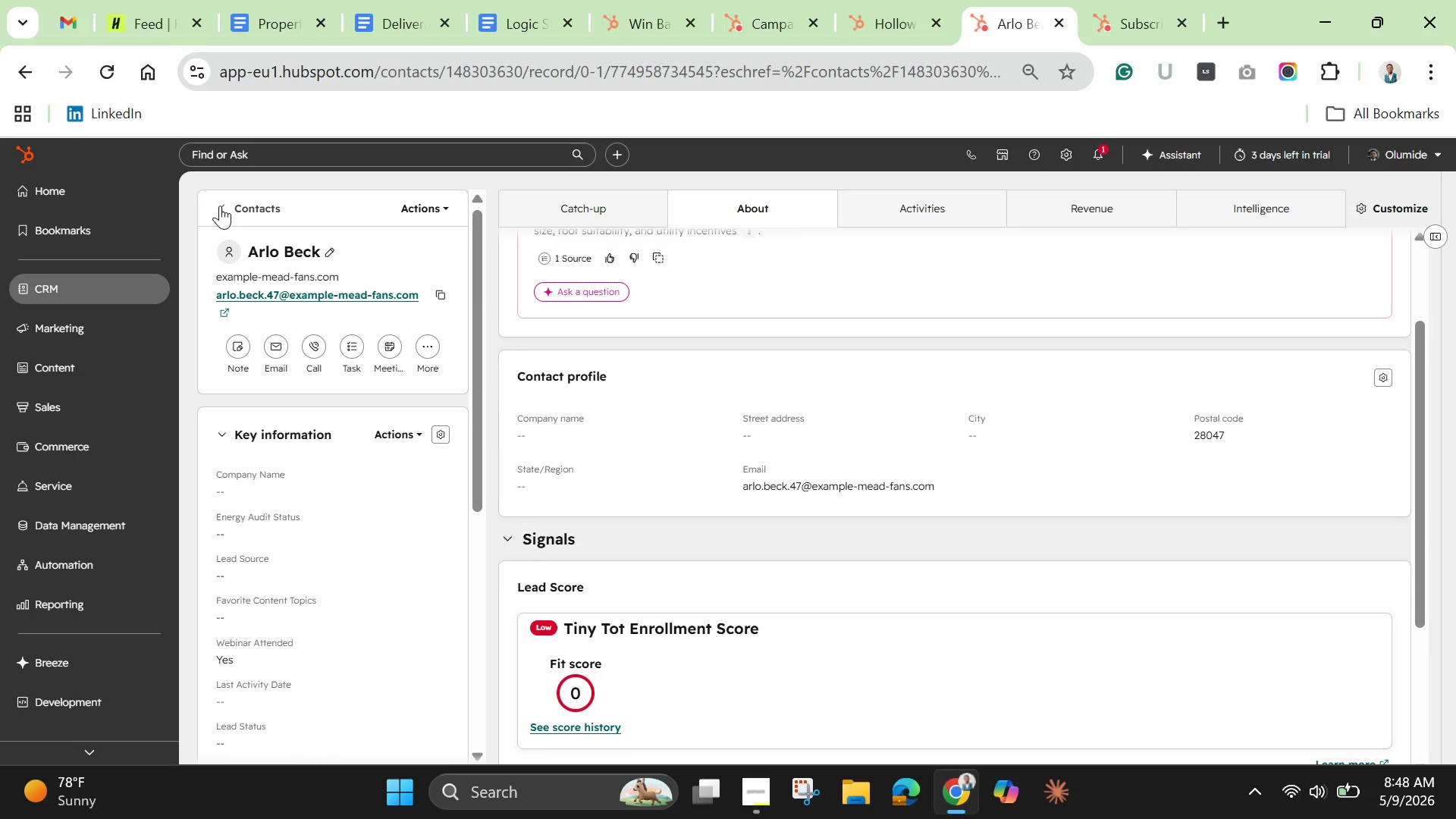 
left_click([220, 206])
 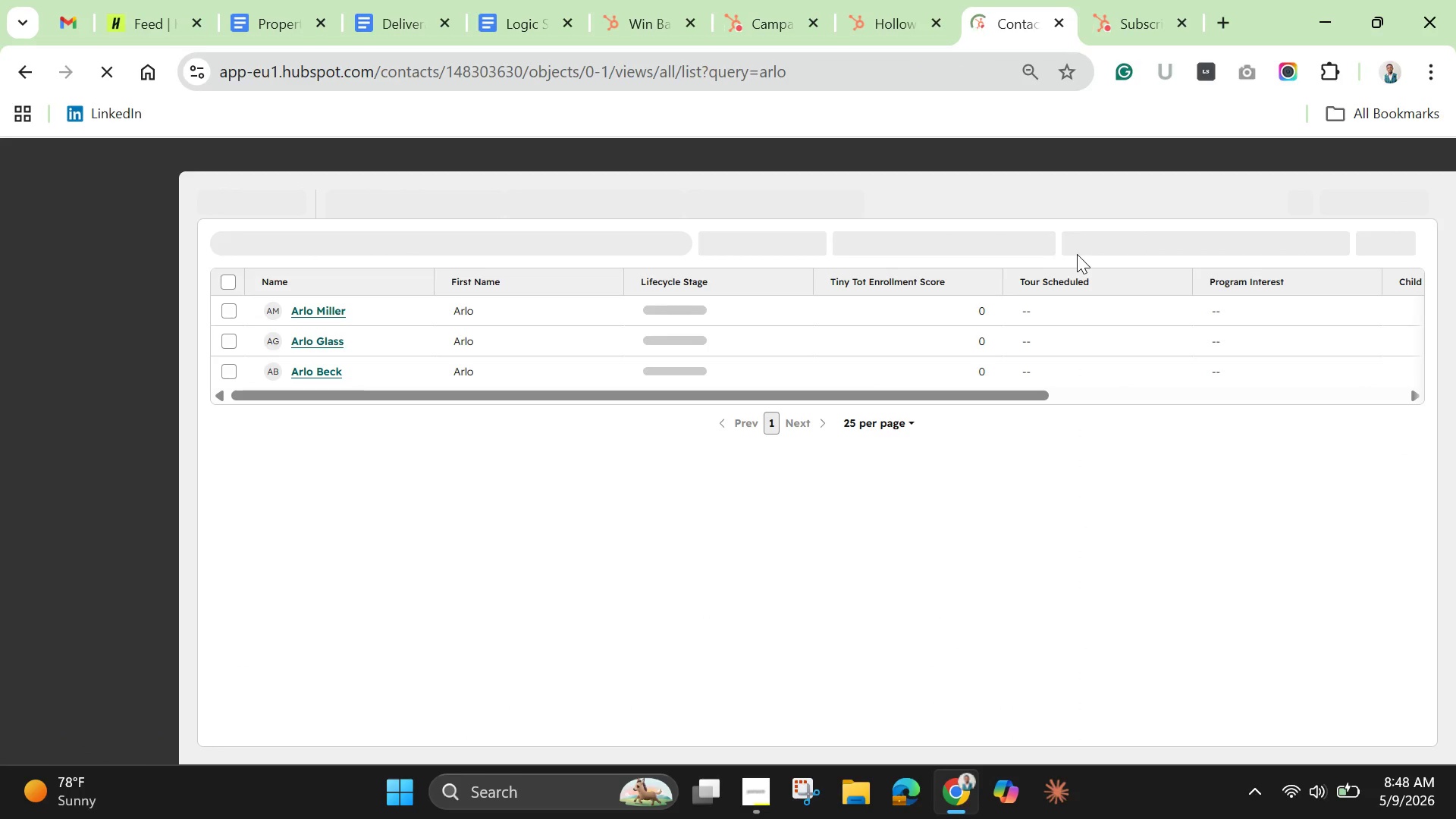 
wait(9.92)
 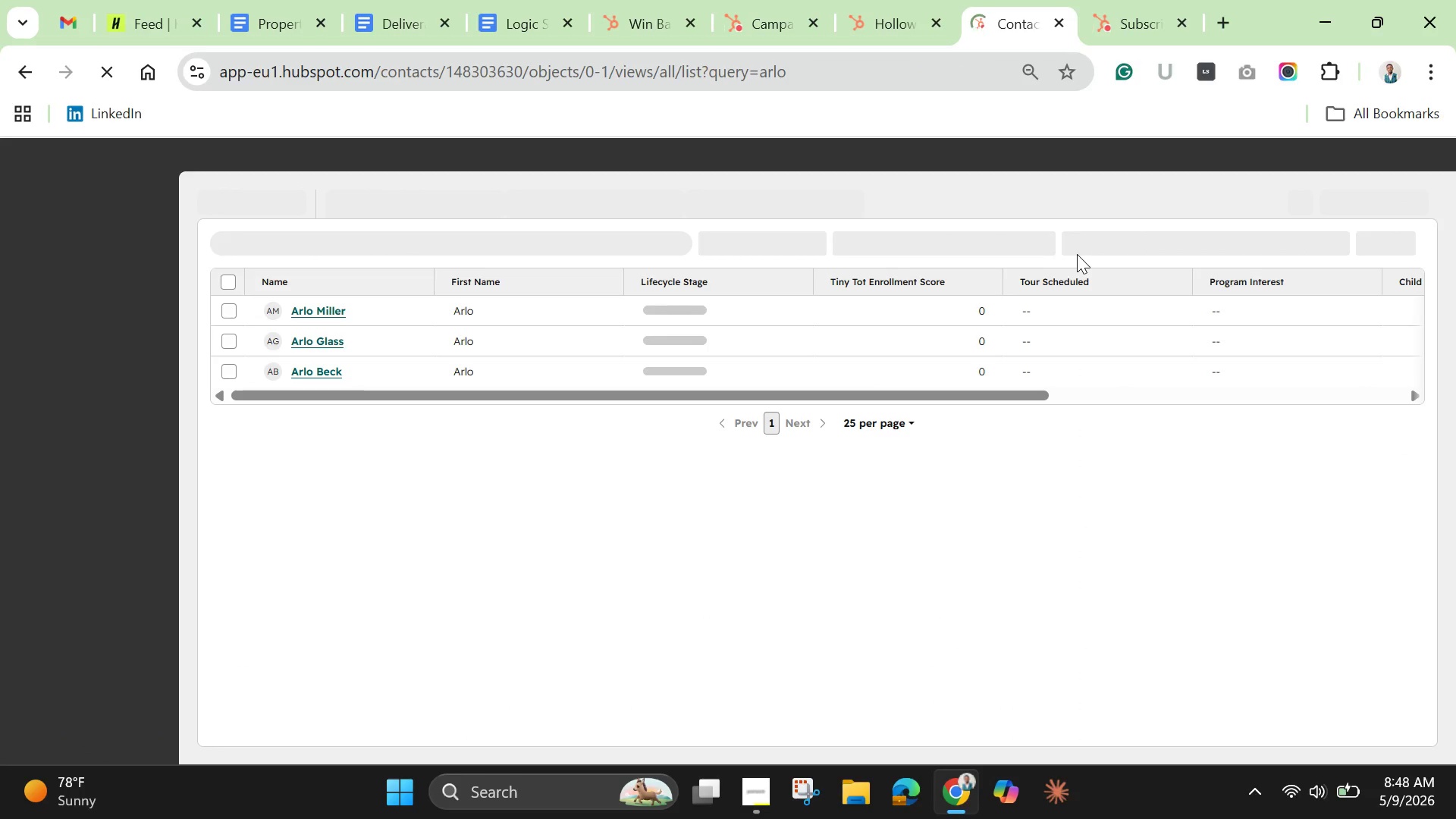 
left_click([328, 366])
 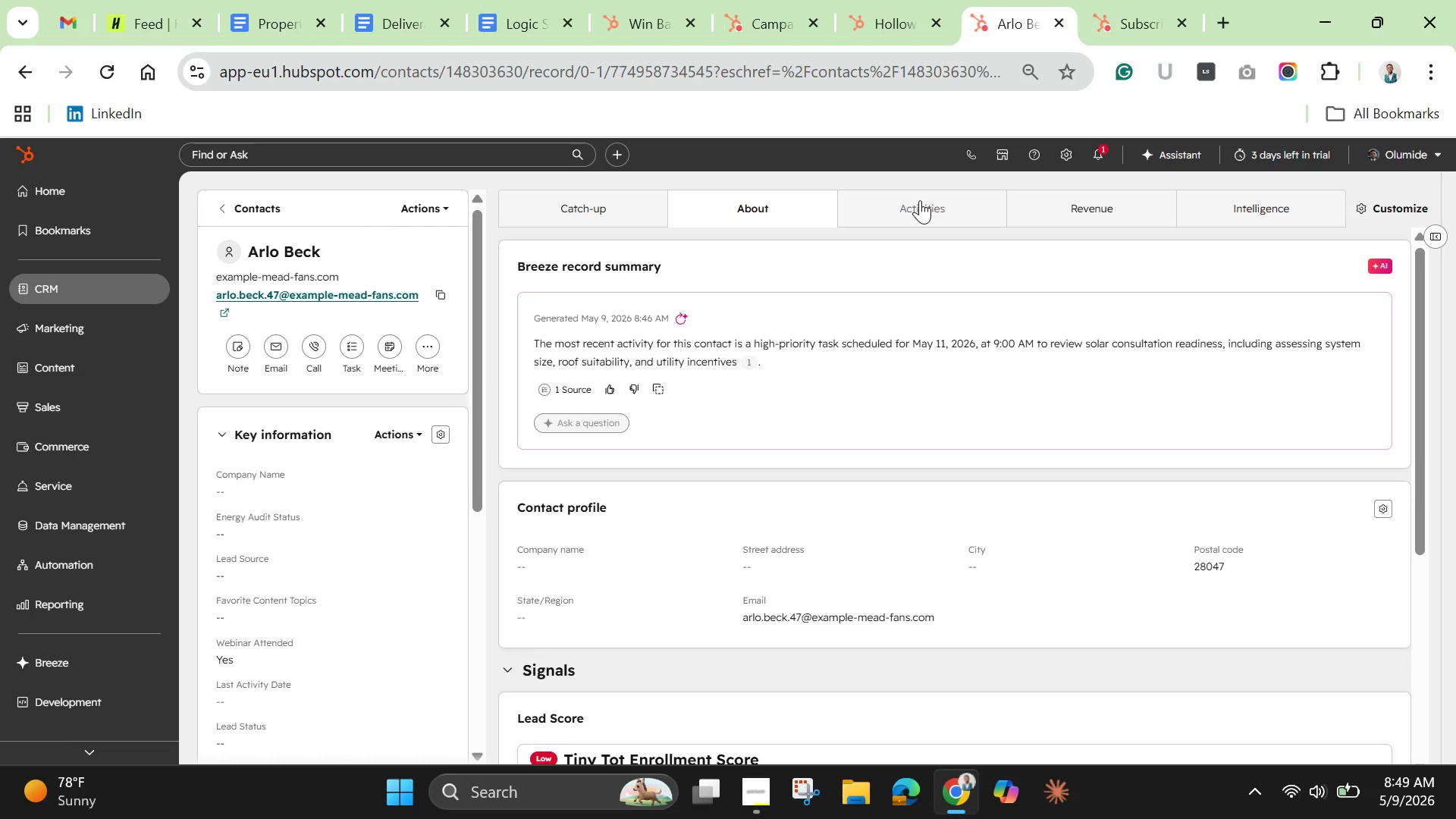 
wait(12.75)
 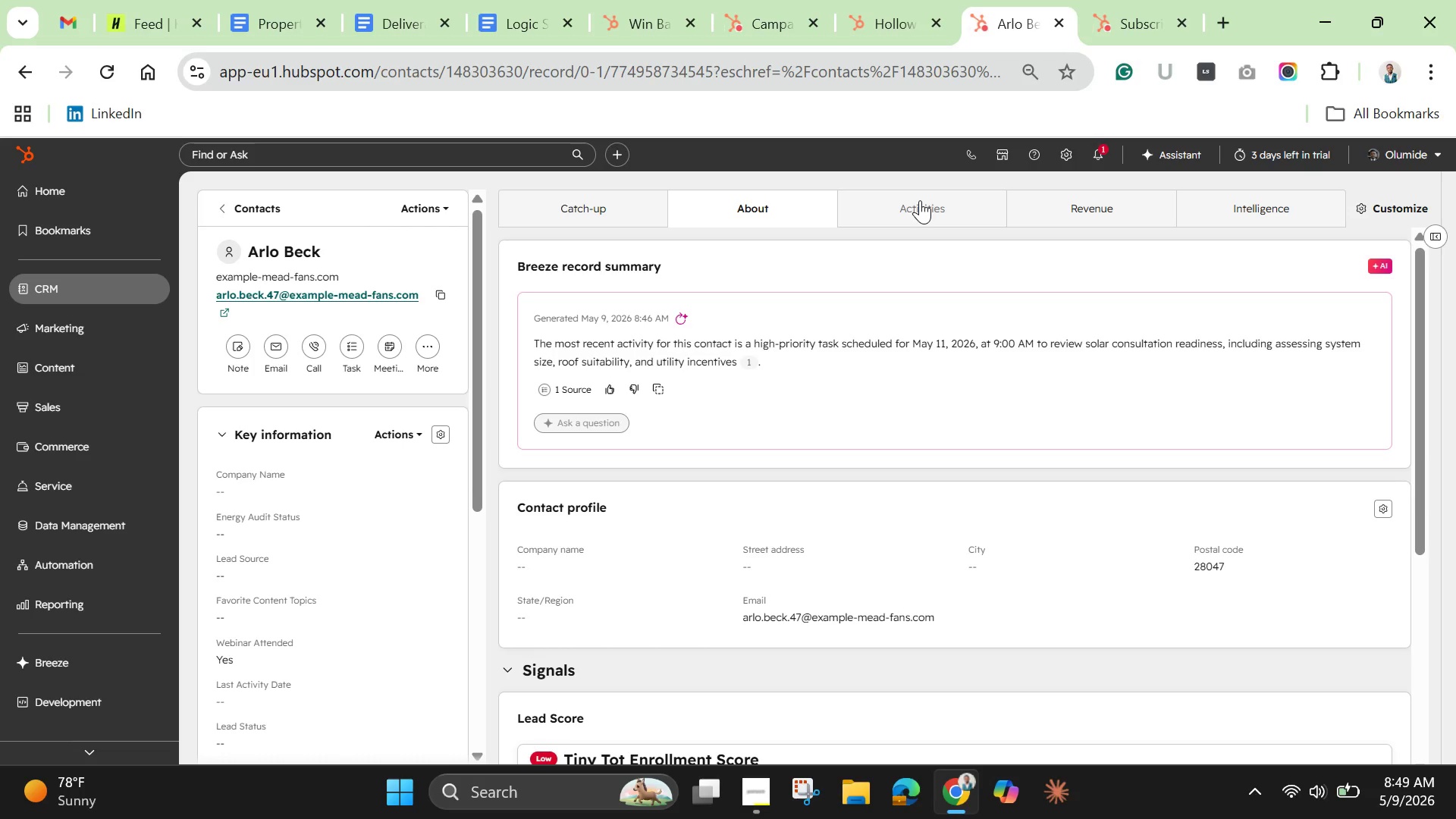 
left_click([920, 200])
 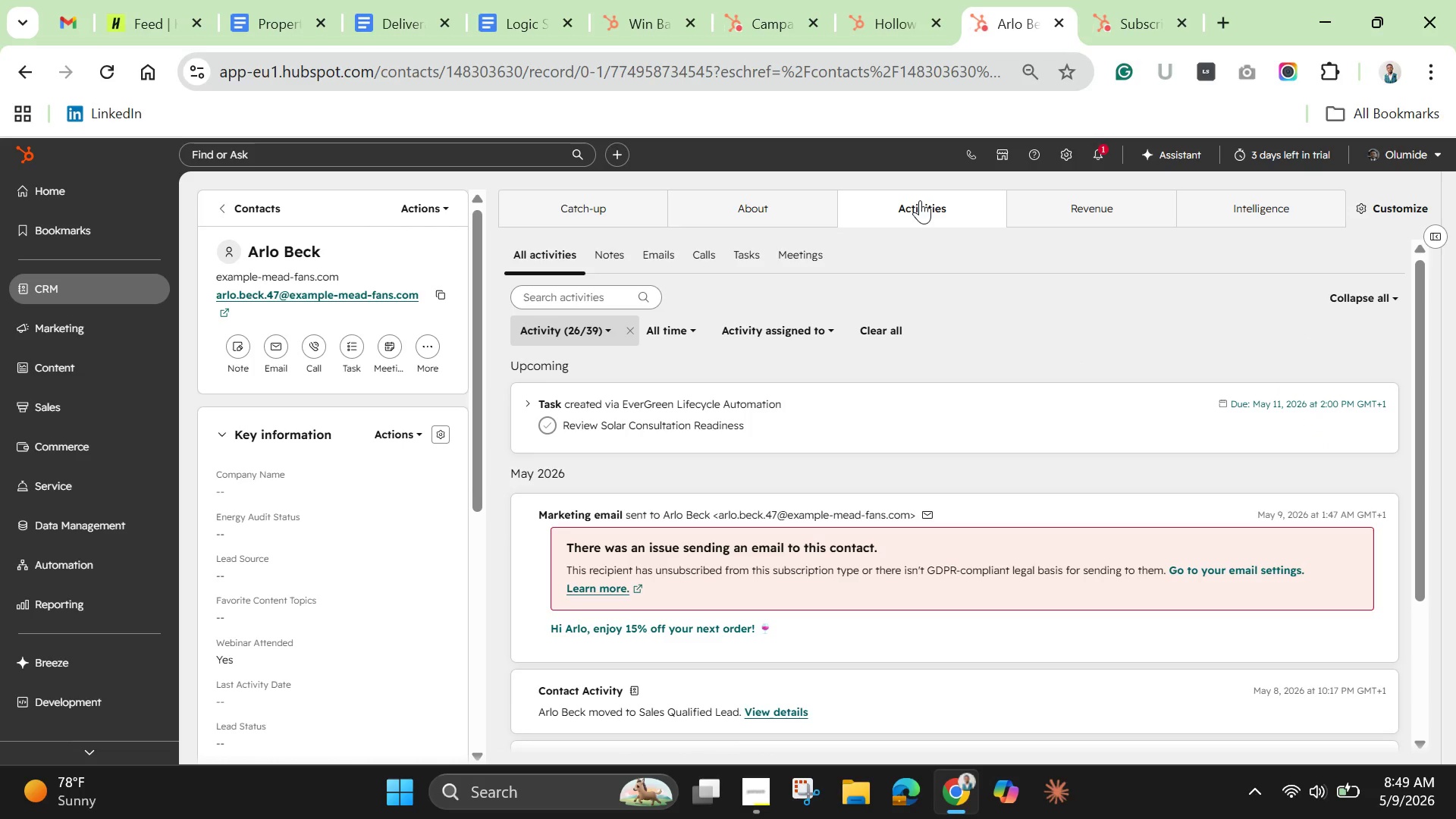 
scroll: coordinate [749, 426], scroll_direction: none, amount: 0.0
 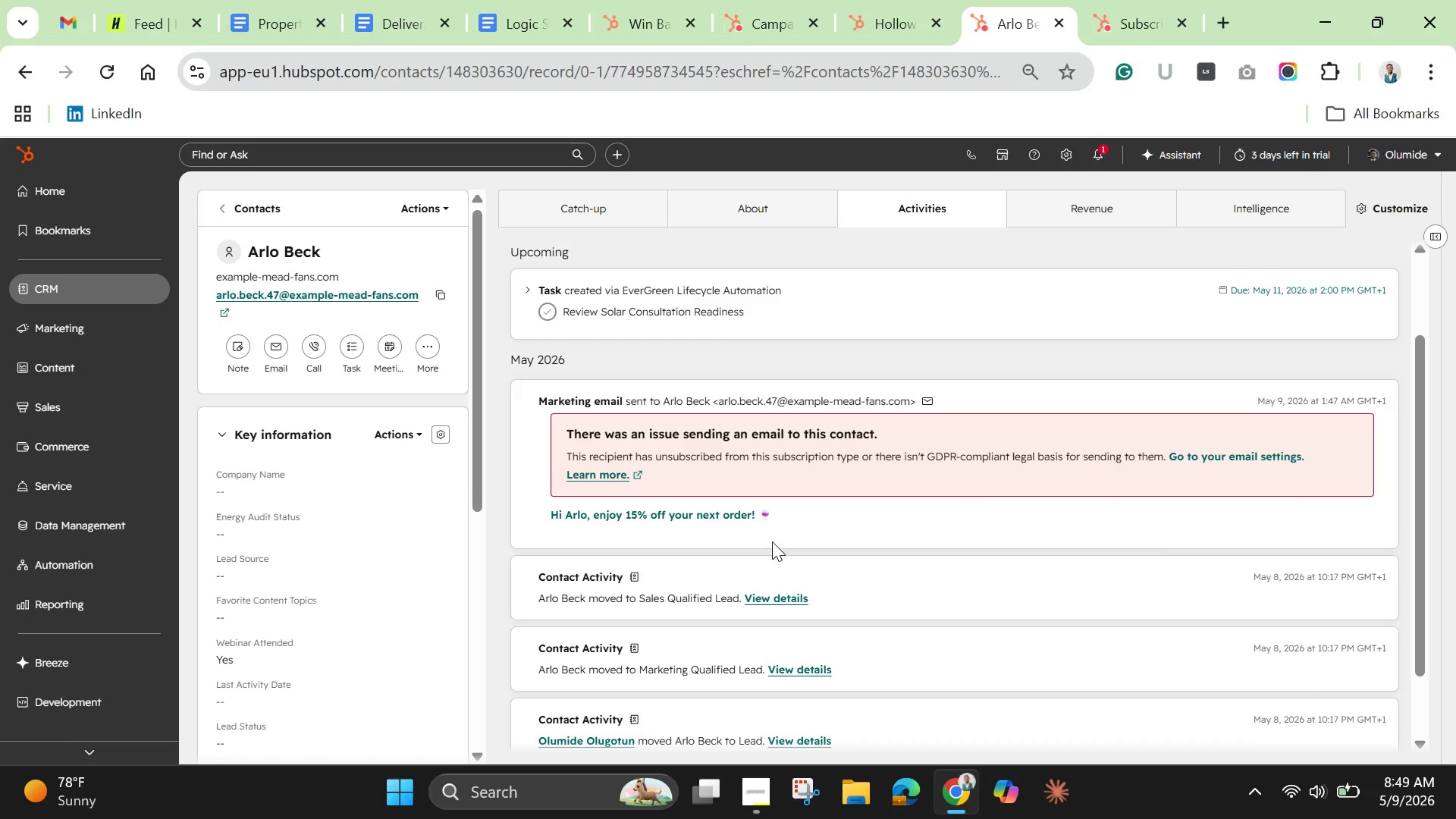 
scroll: coordinate [774, 526], scroll_direction: down, amount: 4.0
 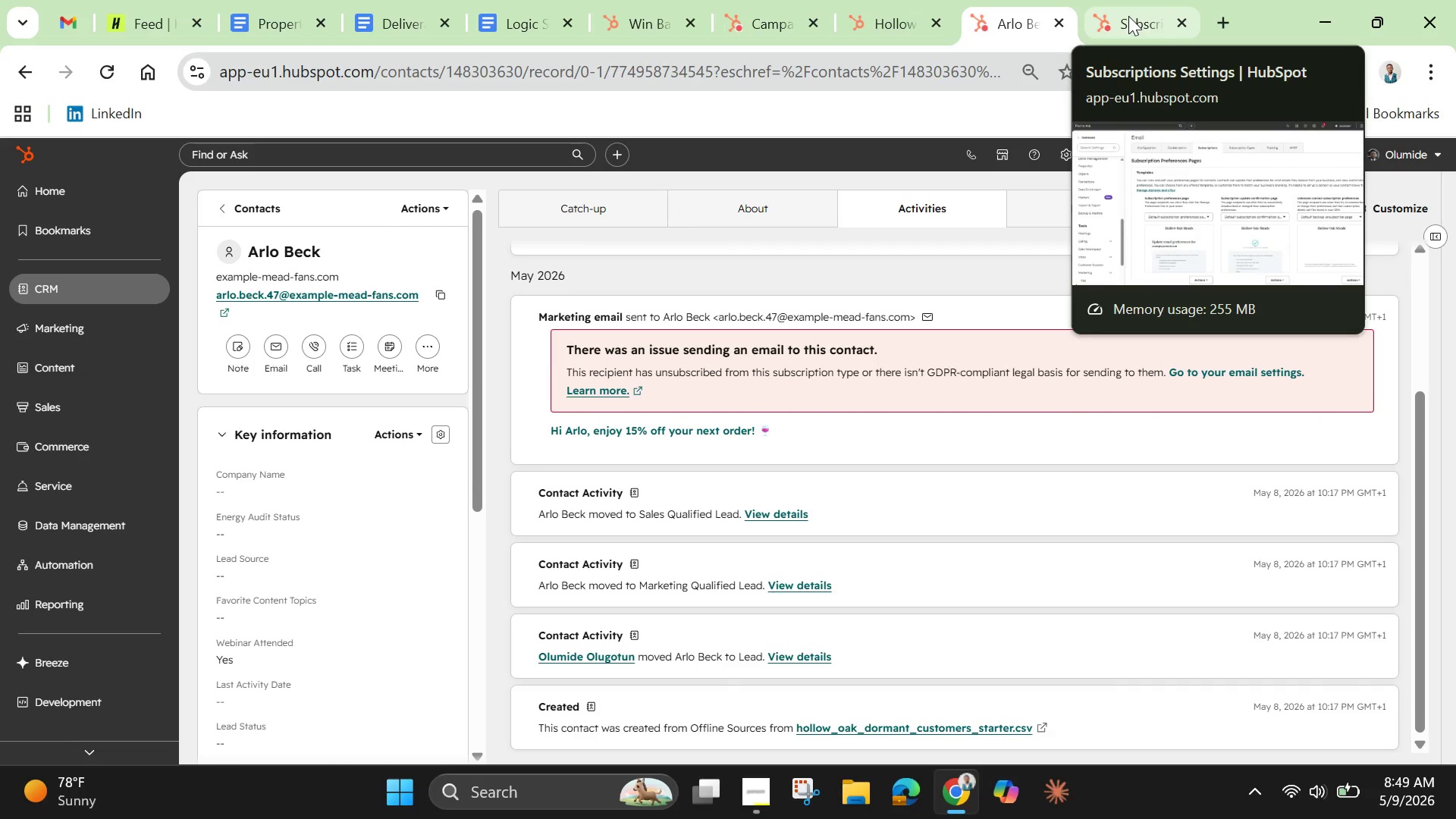 
left_click([1121, 24])
 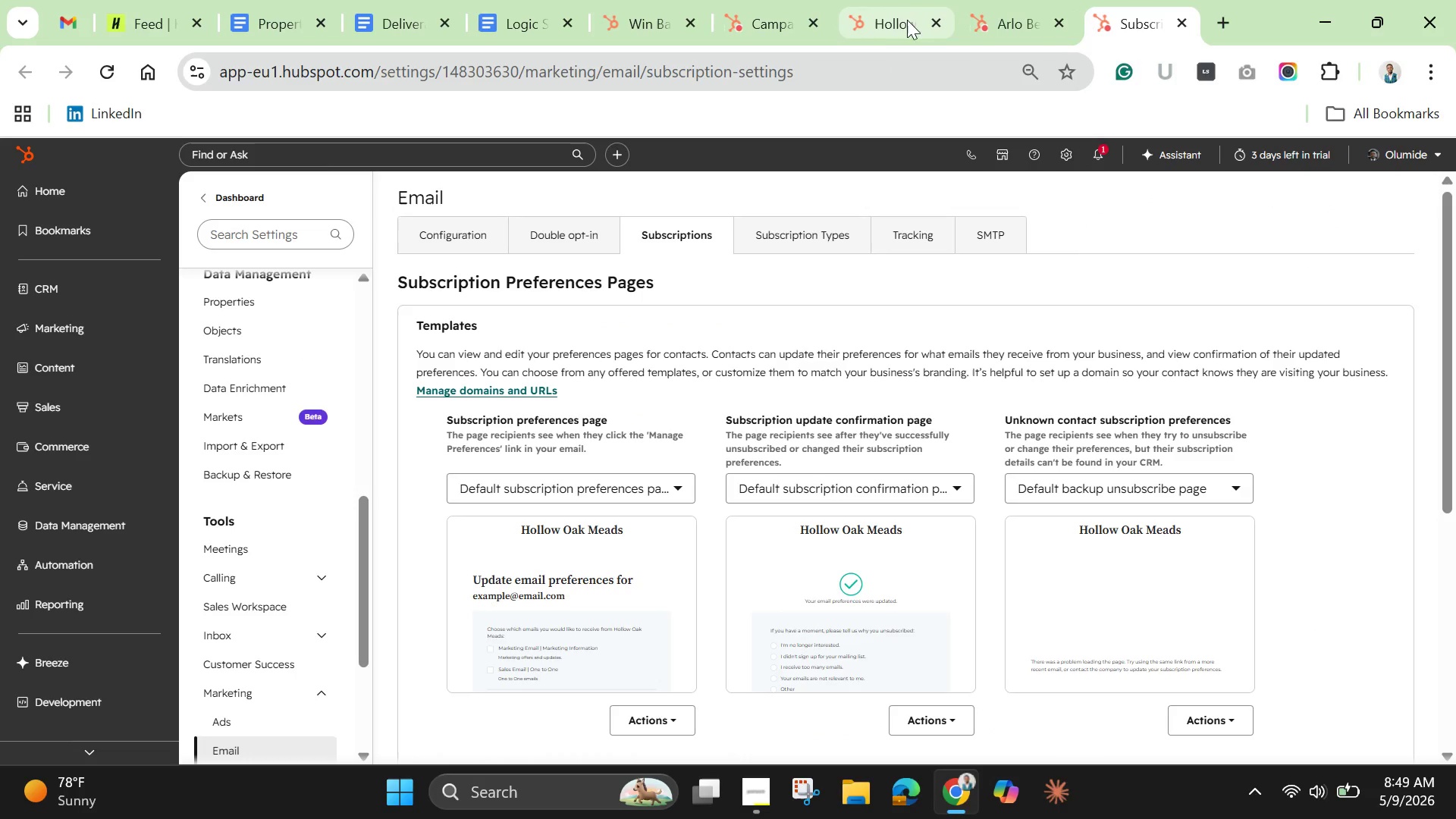 
left_click([887, 21])
 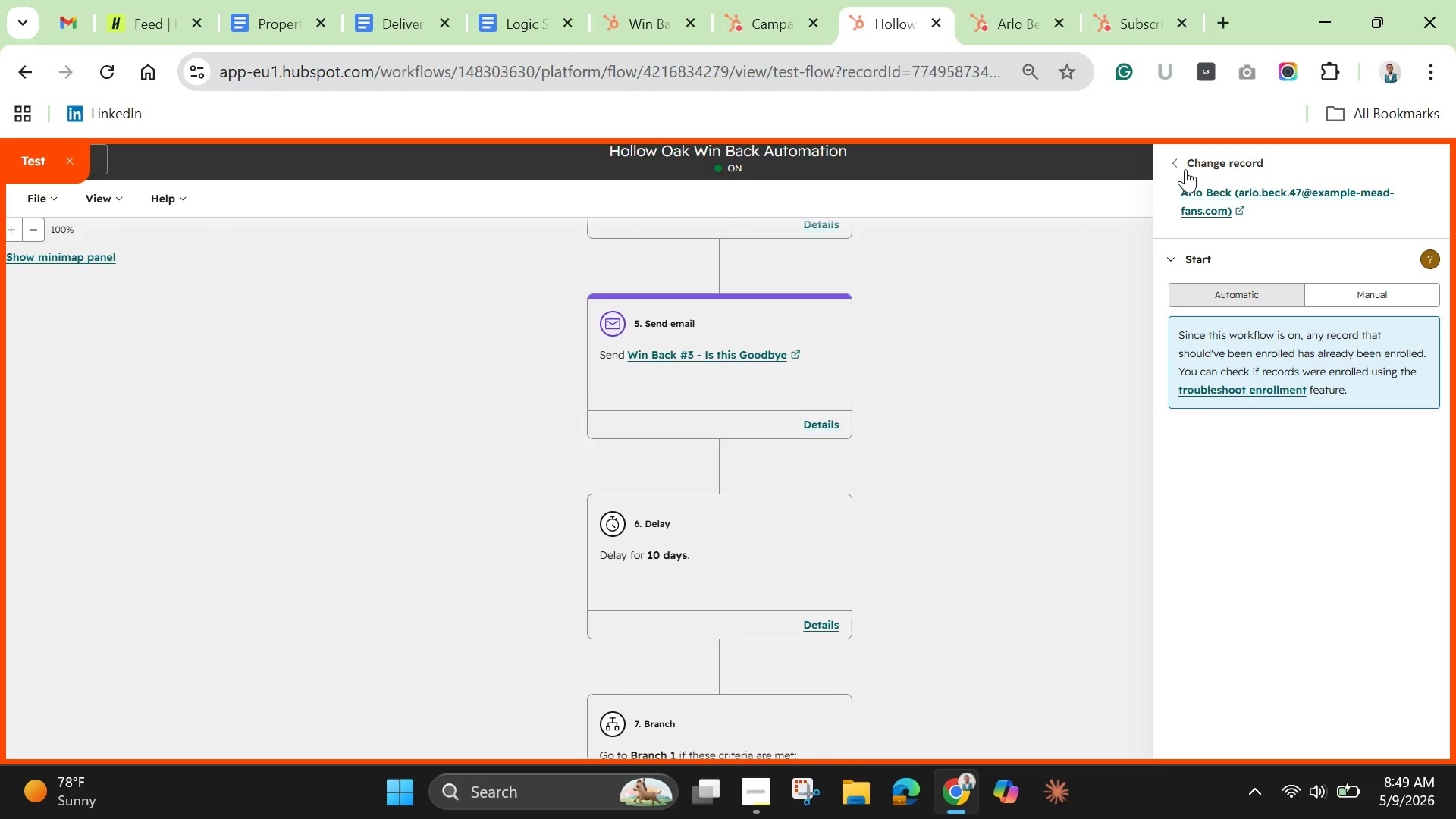 
wait(6.2)
 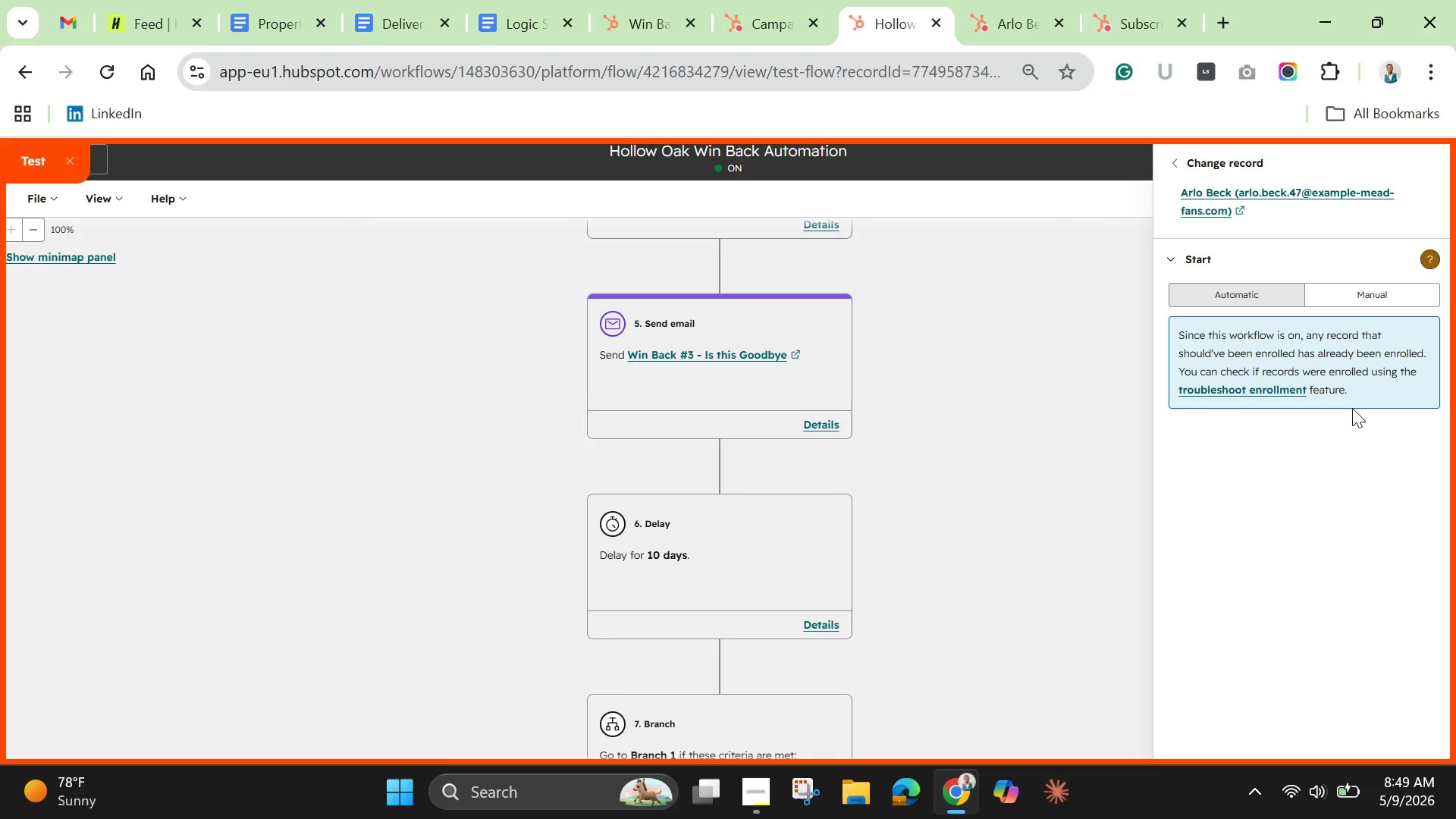 
left_click([1190, 169])
 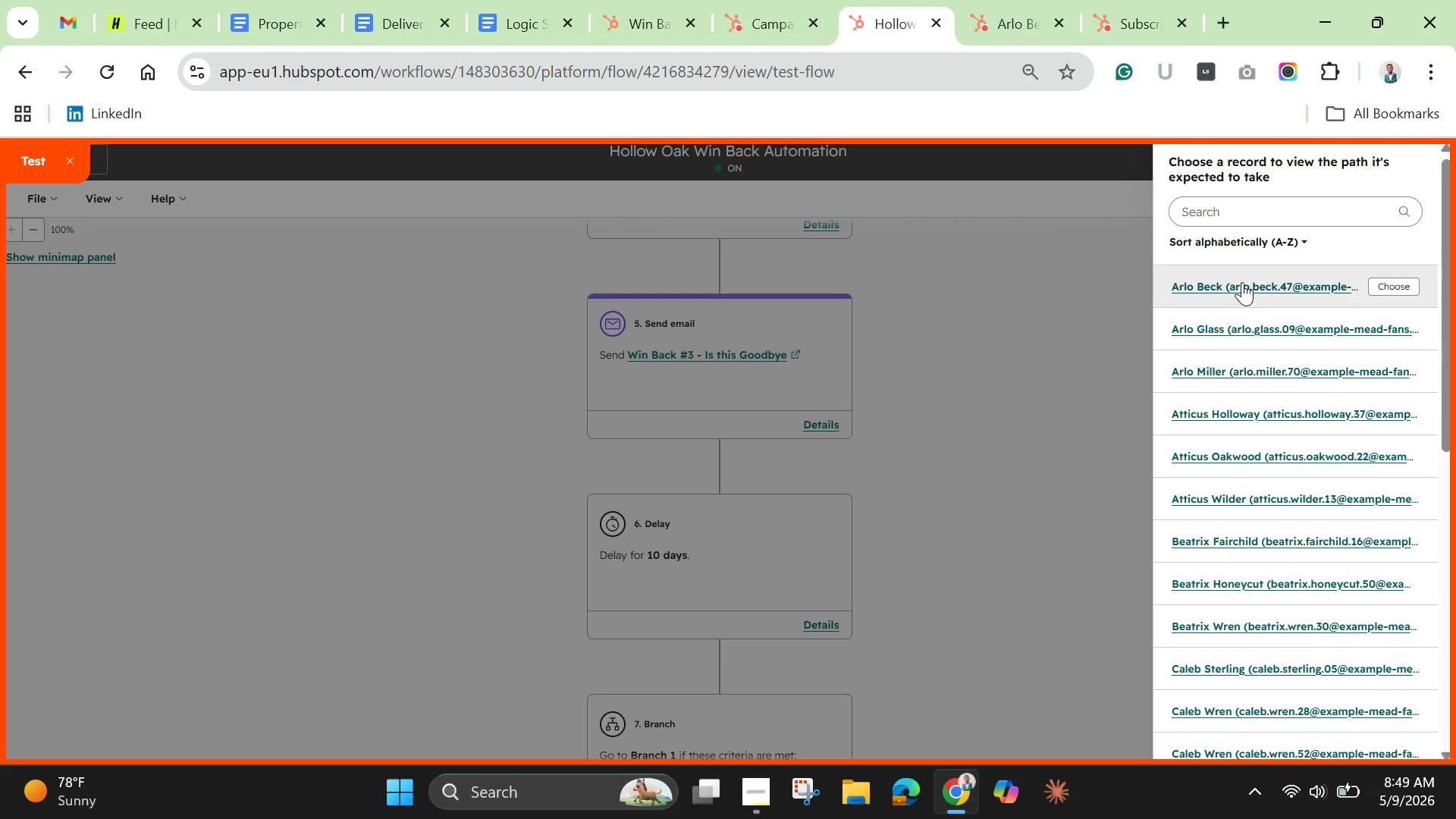 
left_click([1241, 282])
 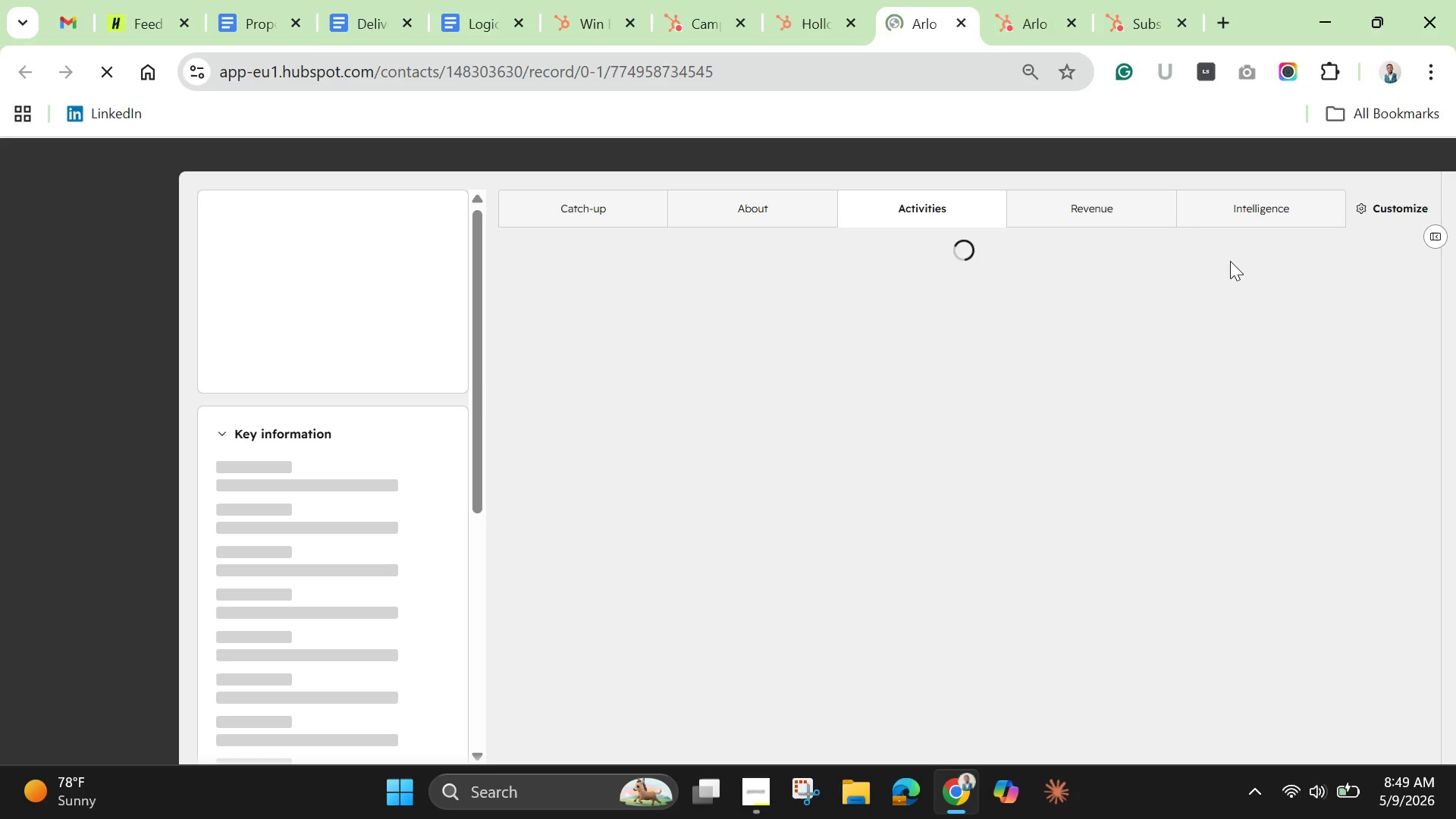 
left_click([806, 24])
 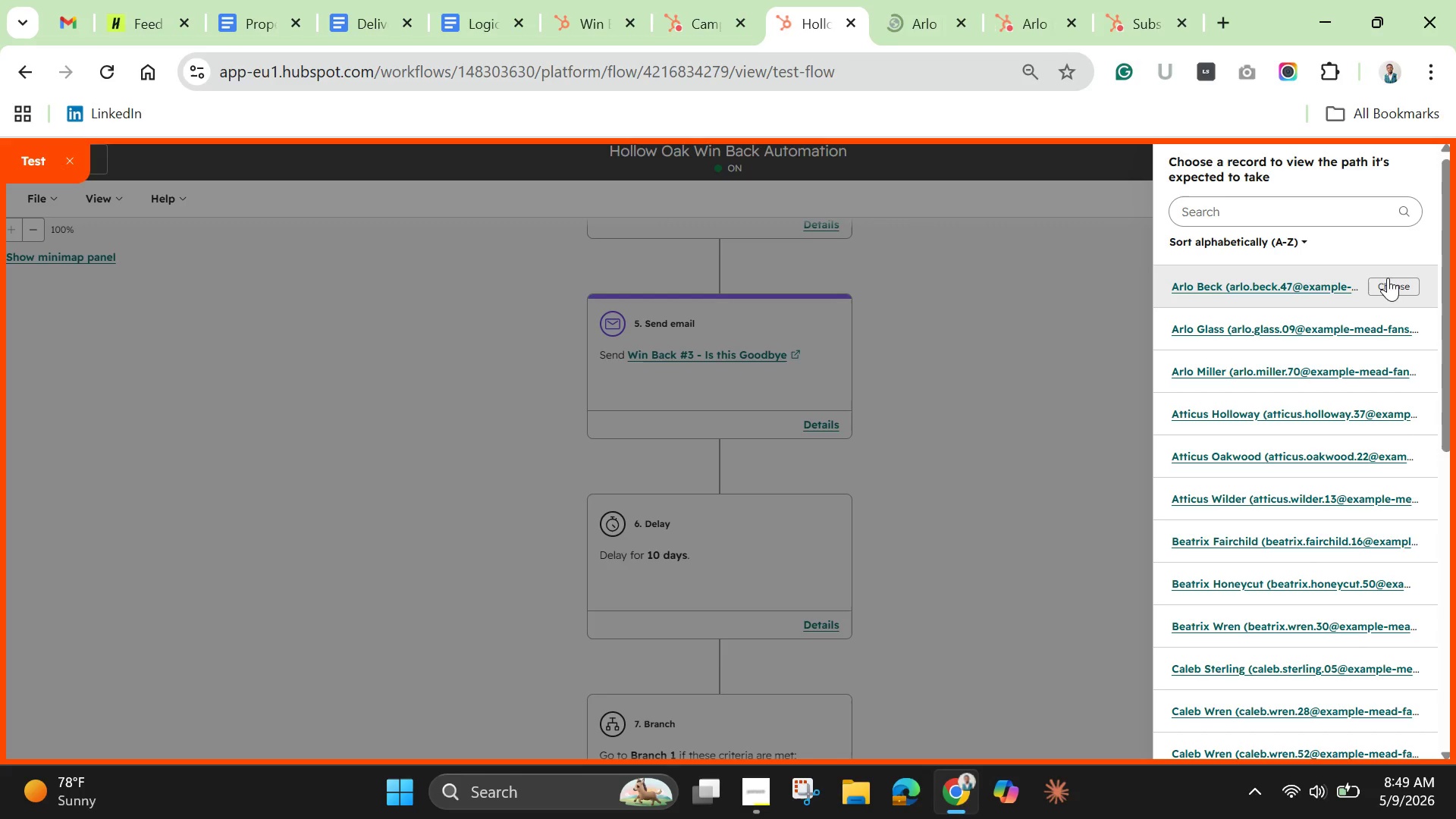 
left_click([1389, 279])
 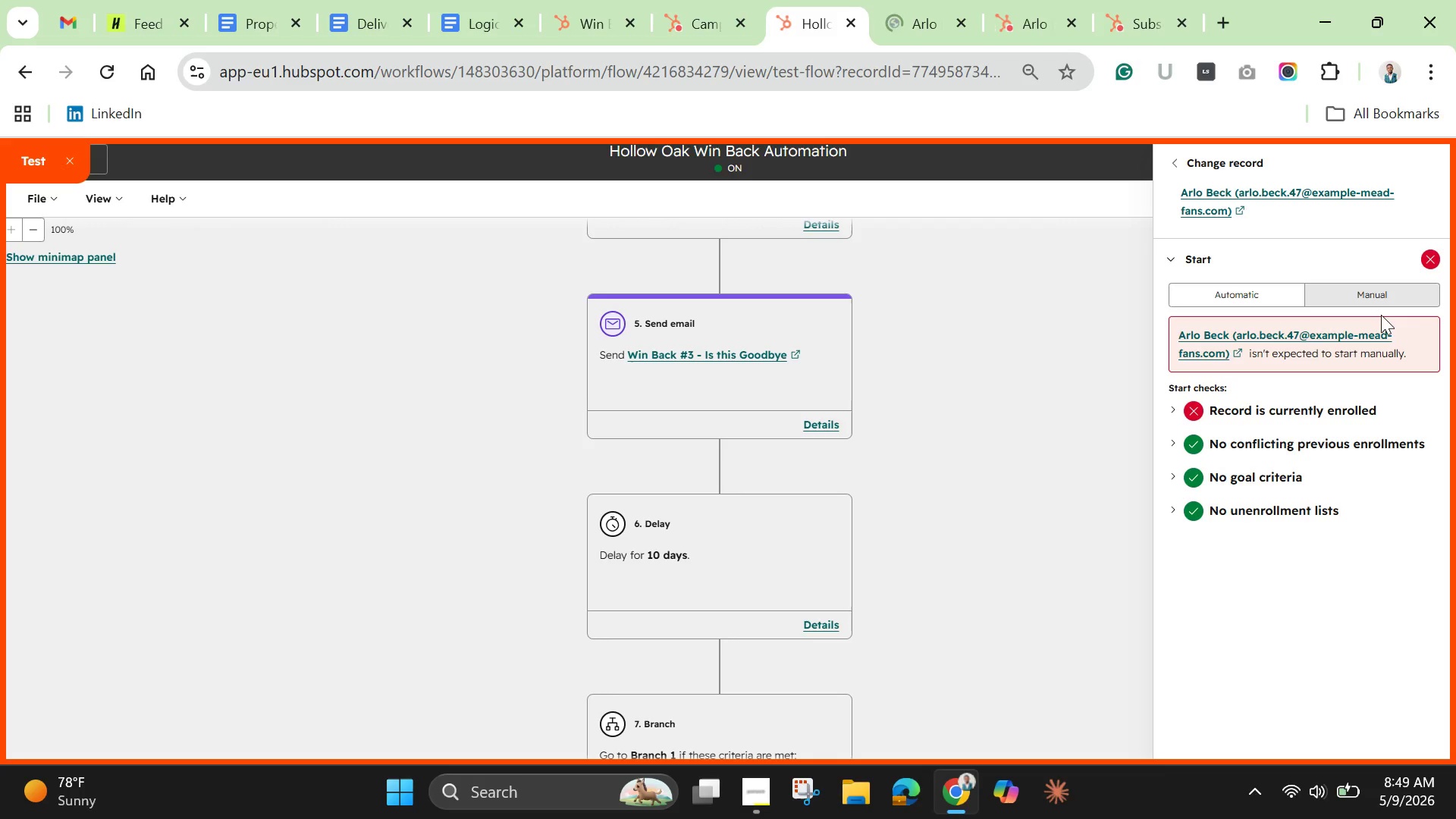 
left_click([1352, 290])
 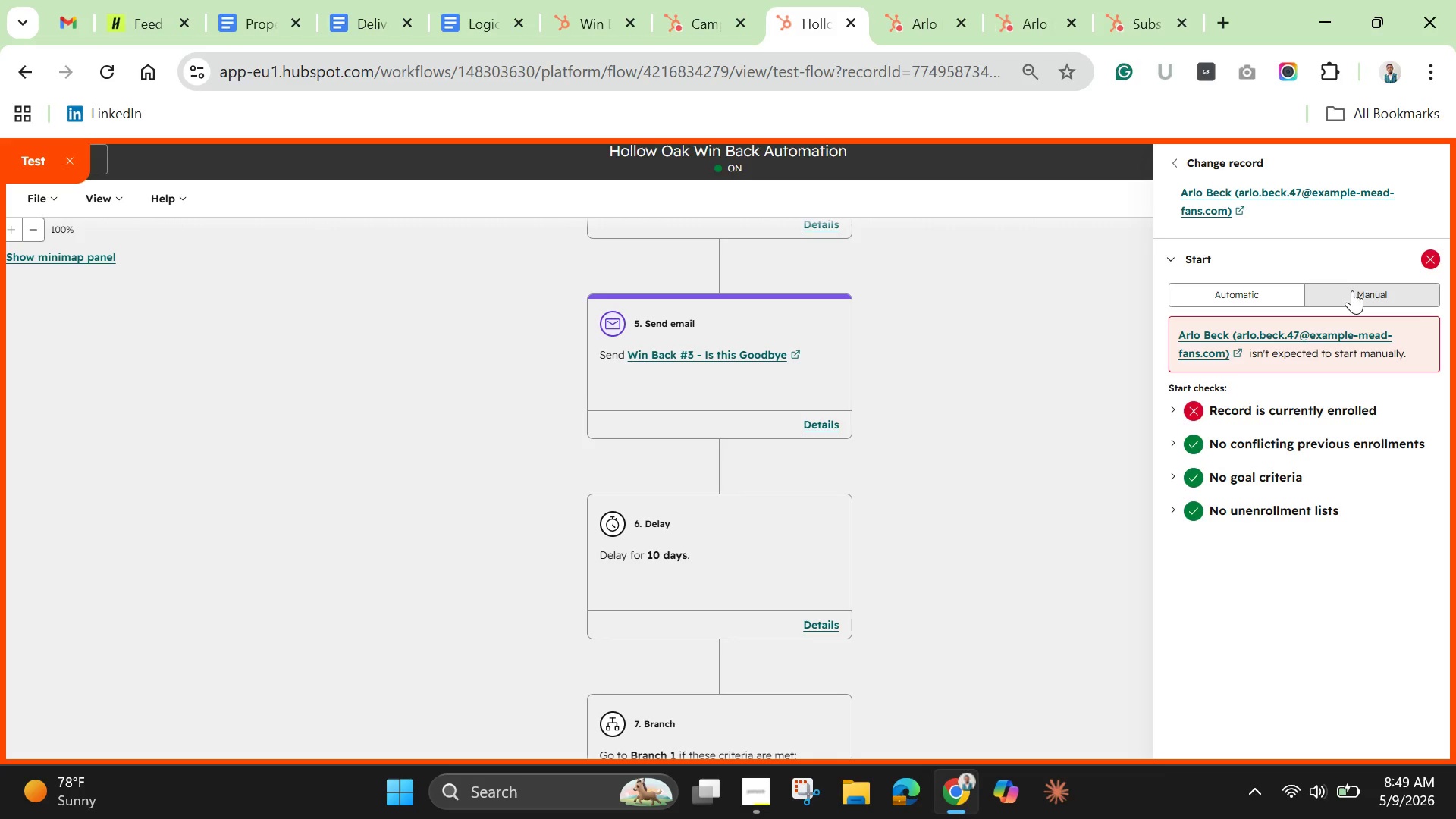 
left_click([1352, 290])
 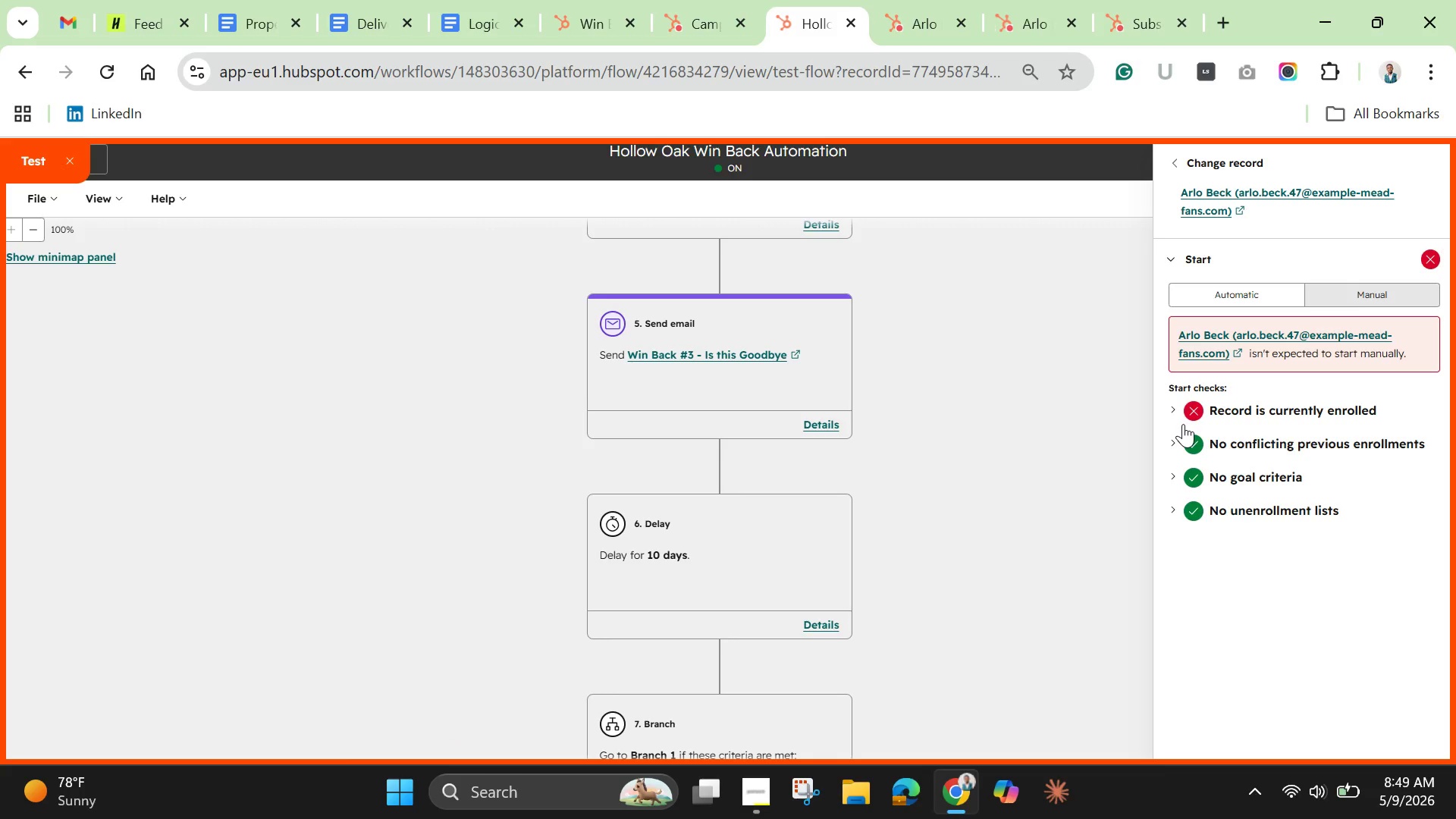 
wait(9.41)
 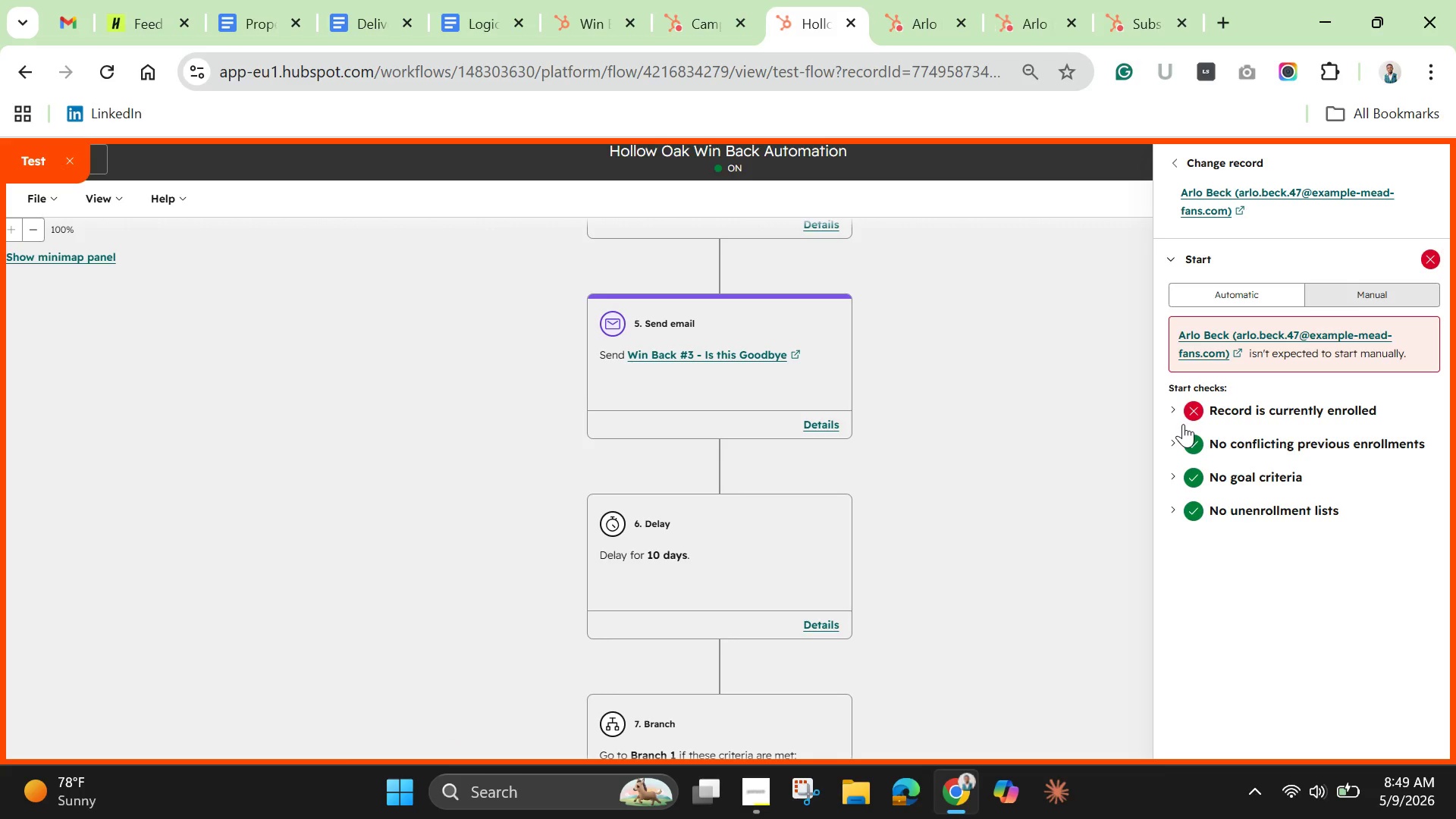 
left_click([1196, 406])
 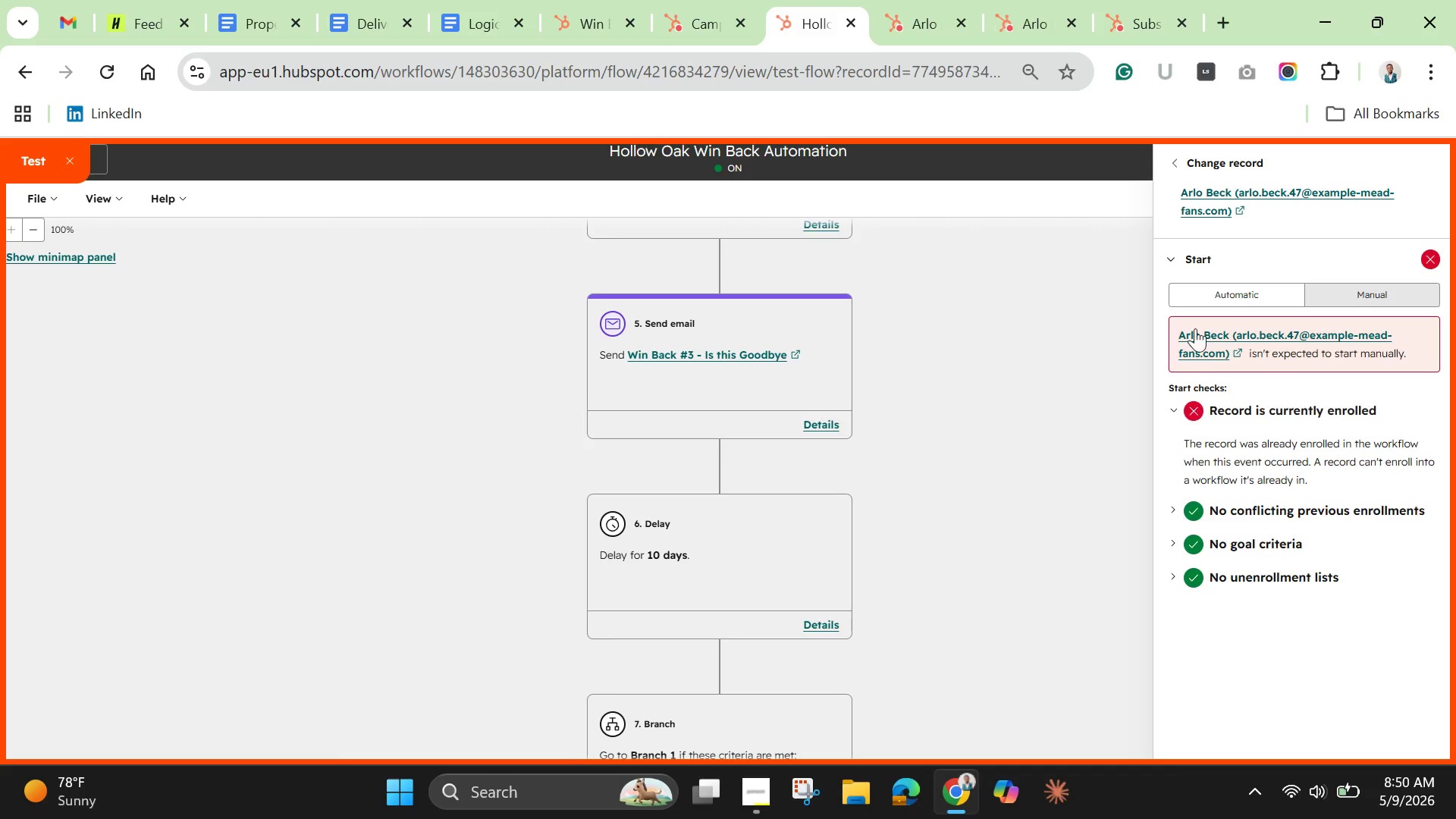 
left_click([1213, 293])
 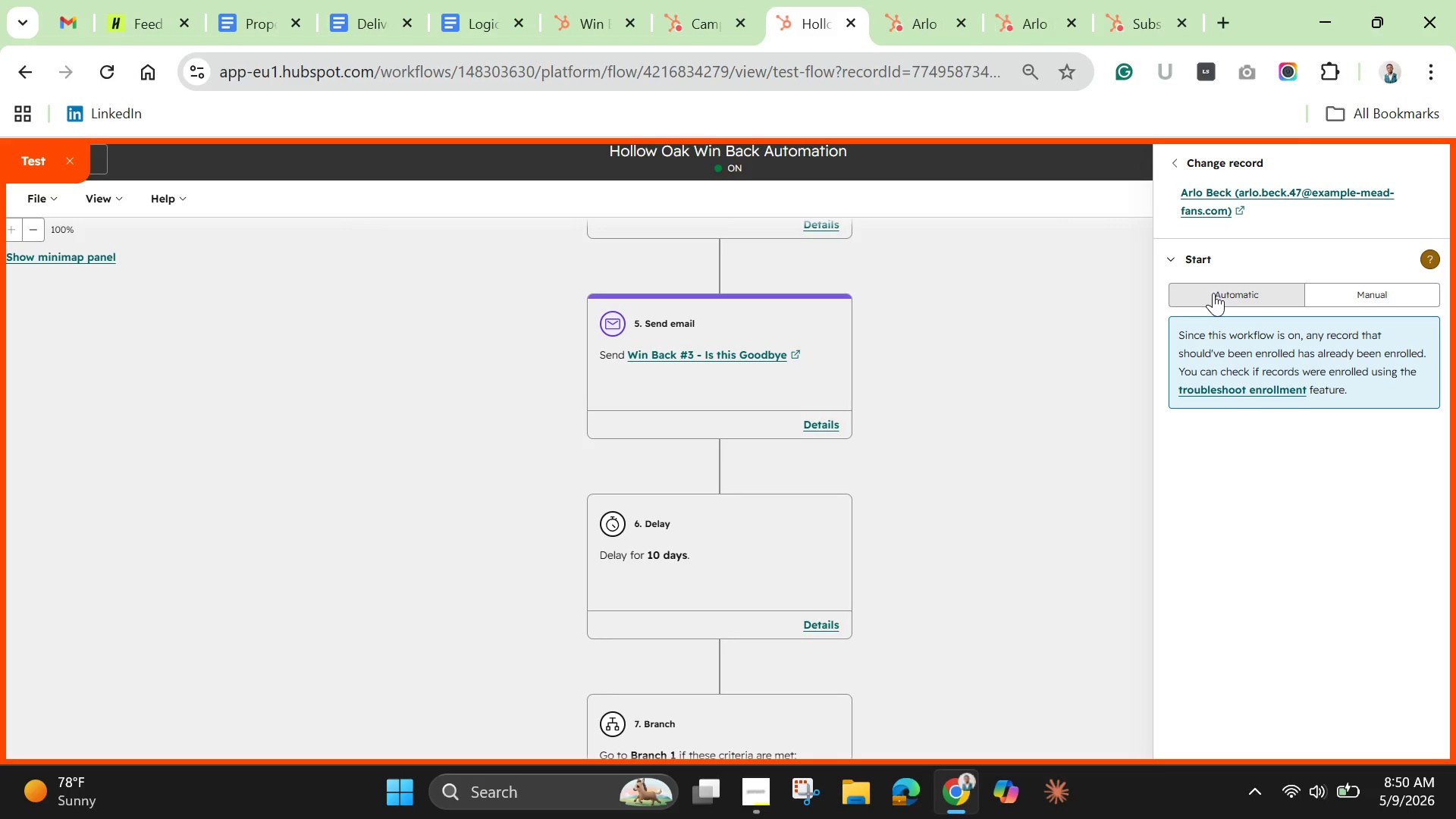 
wait(5.06)
 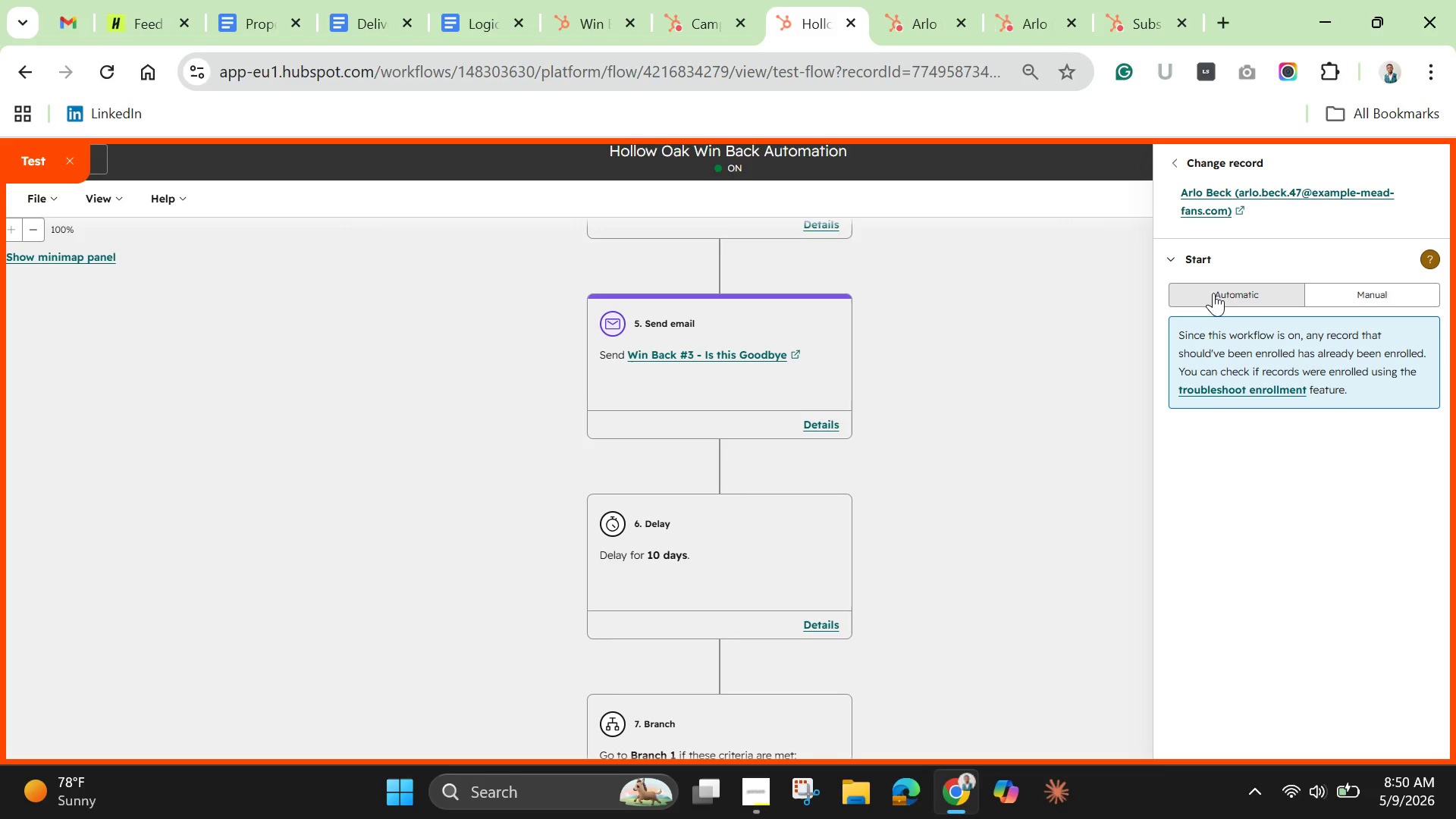 
left_click([909, 0])
 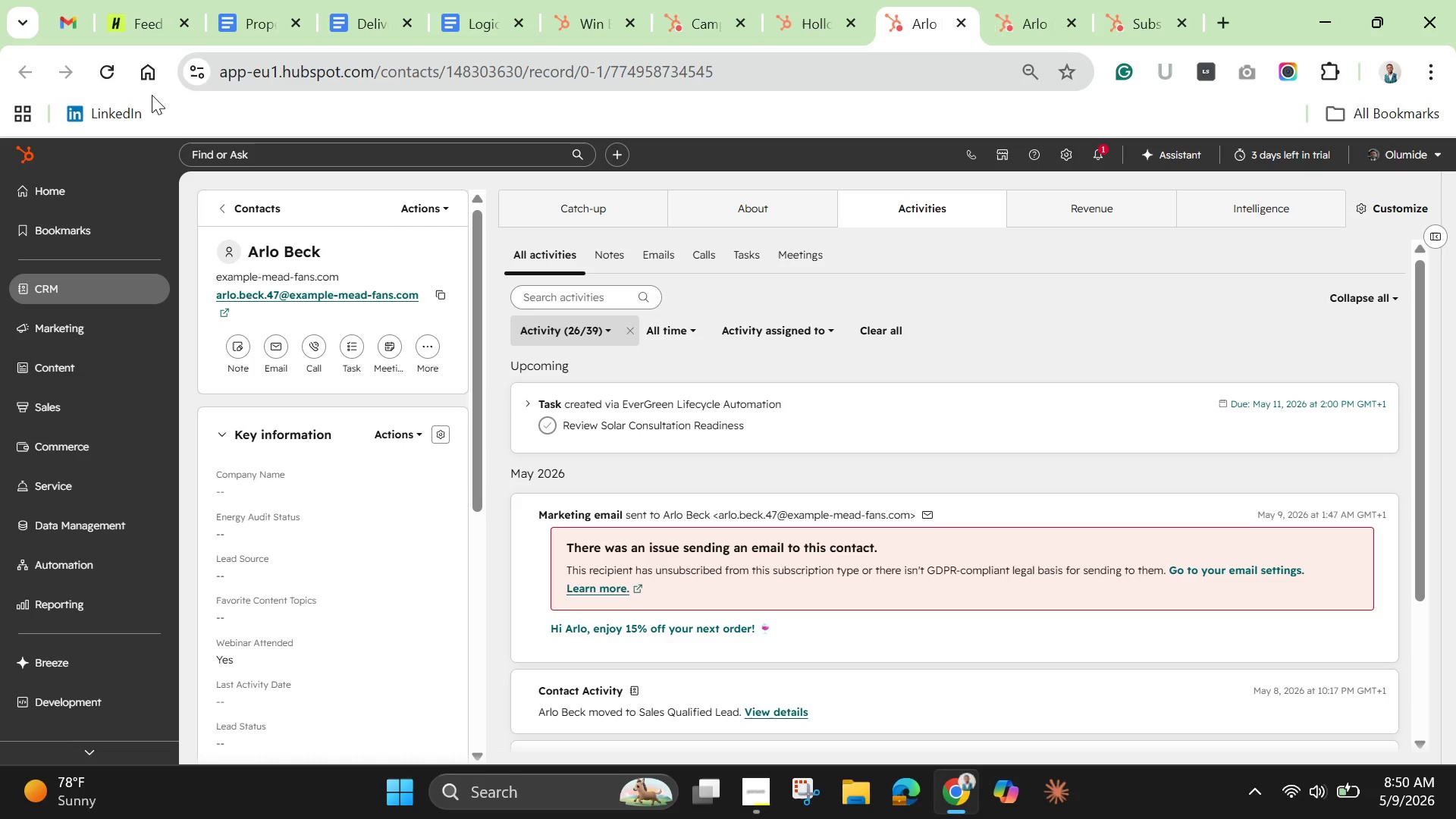 
wait(8.84)
 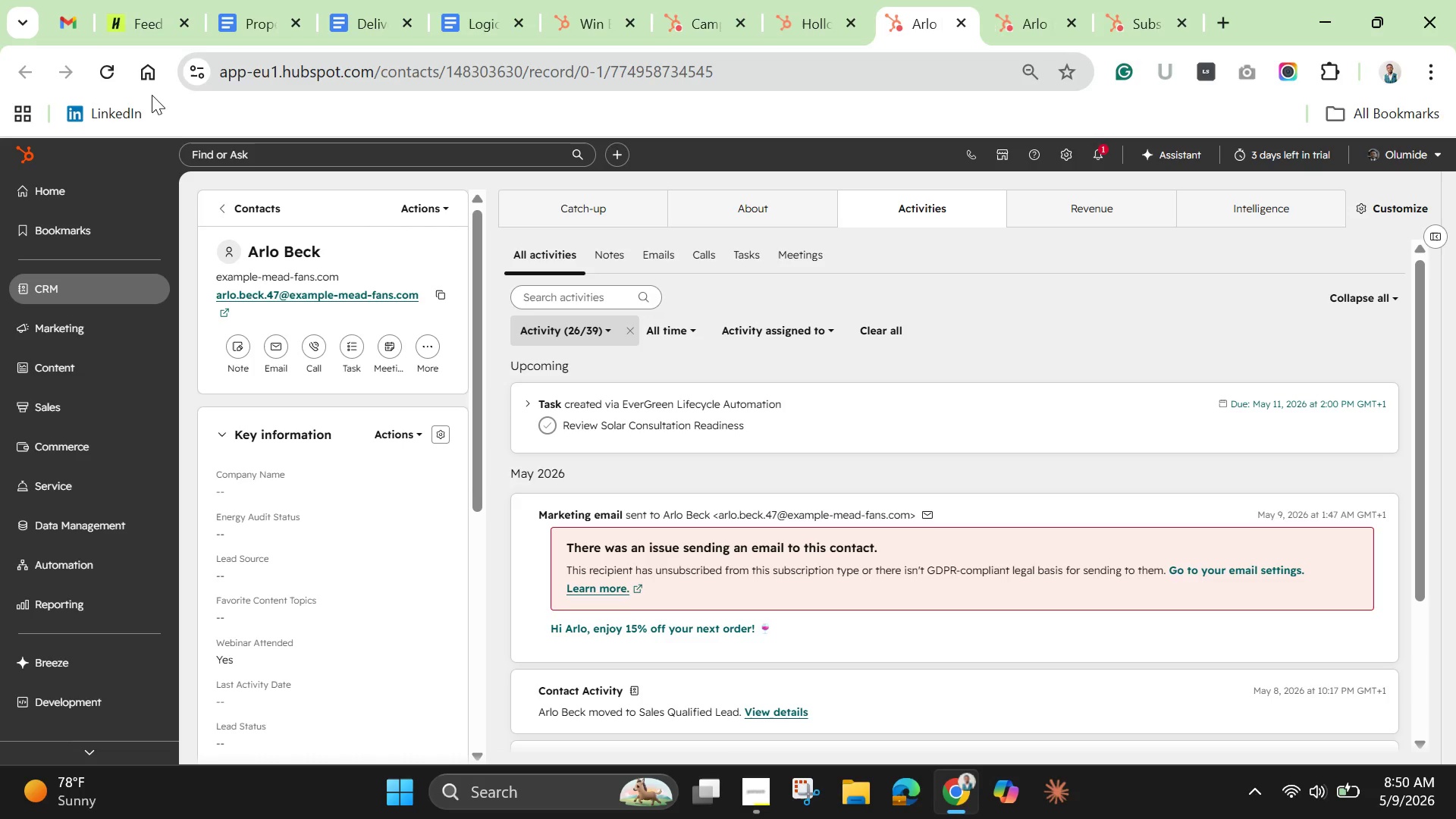 
scroll: coordinate [610, 697], scroll_direction: down, amount: 15.0
 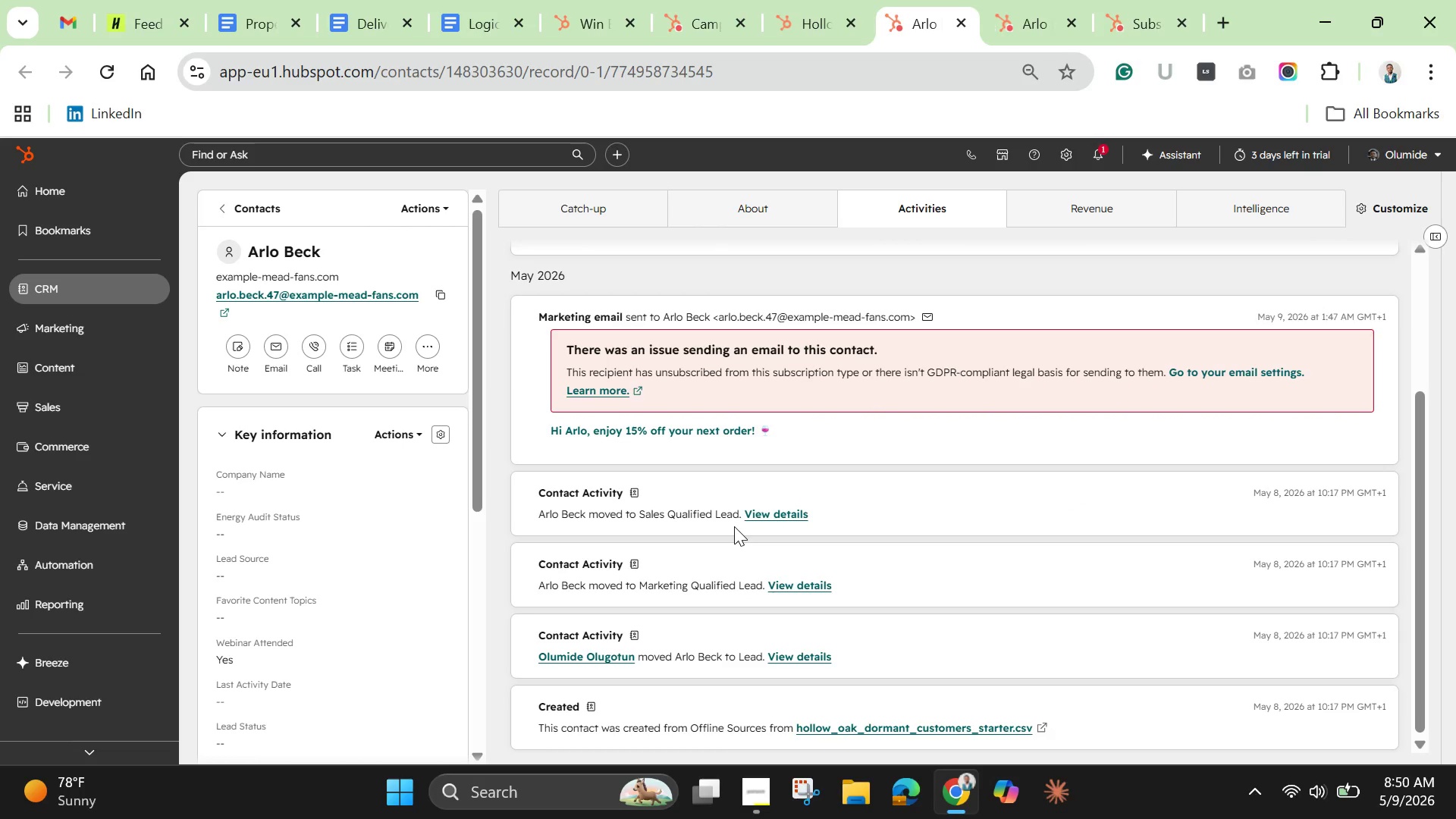 
wait(12.07)
 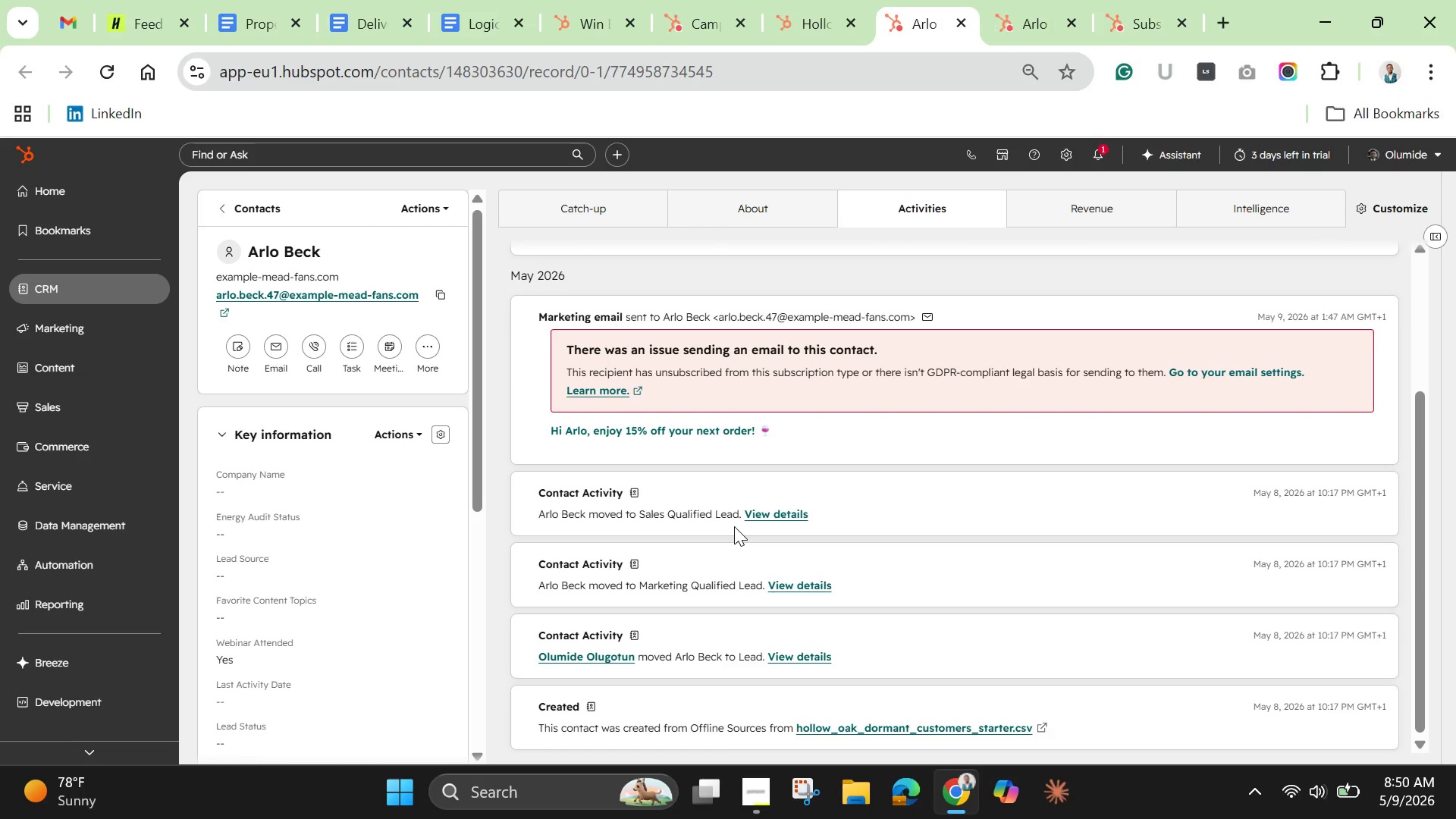 
left_click_drag(start_coordinate=[1423, 480], to_coordinate=[1454, 576])
 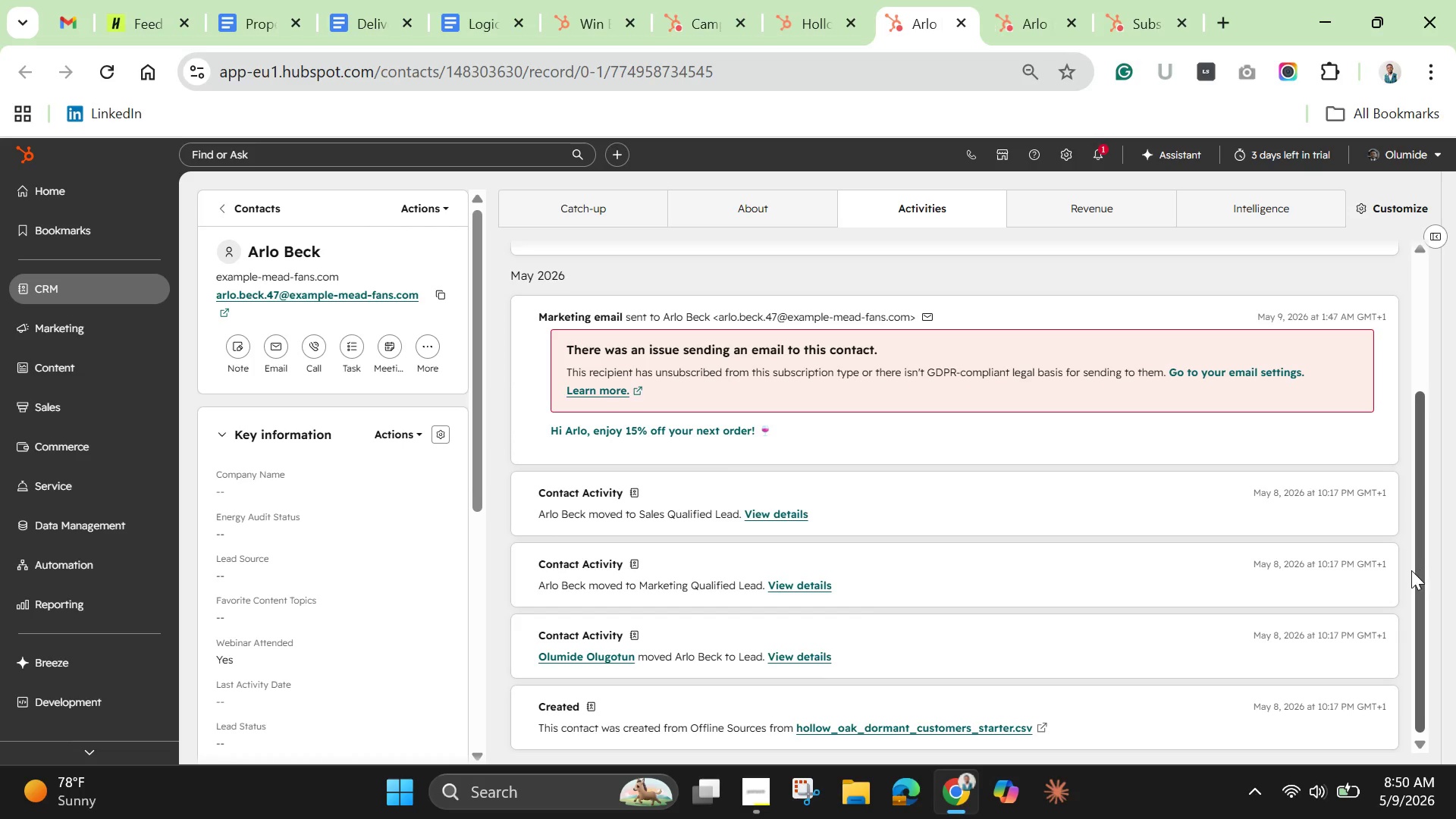 
left_click_drag(start_coordinate=[1411, 570], to_coordinate=[1398, 651])
 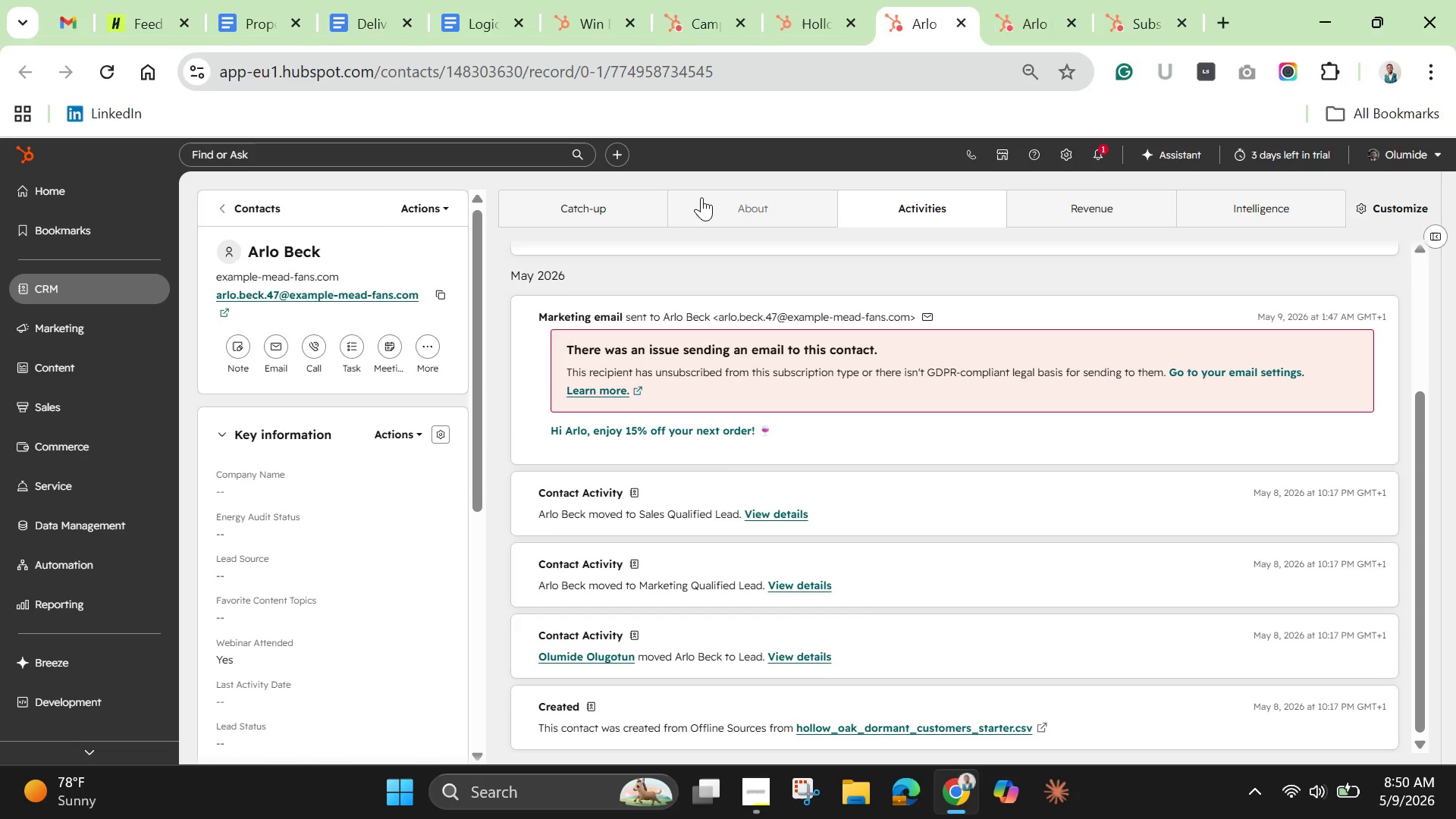 
left_click([704, 196])
 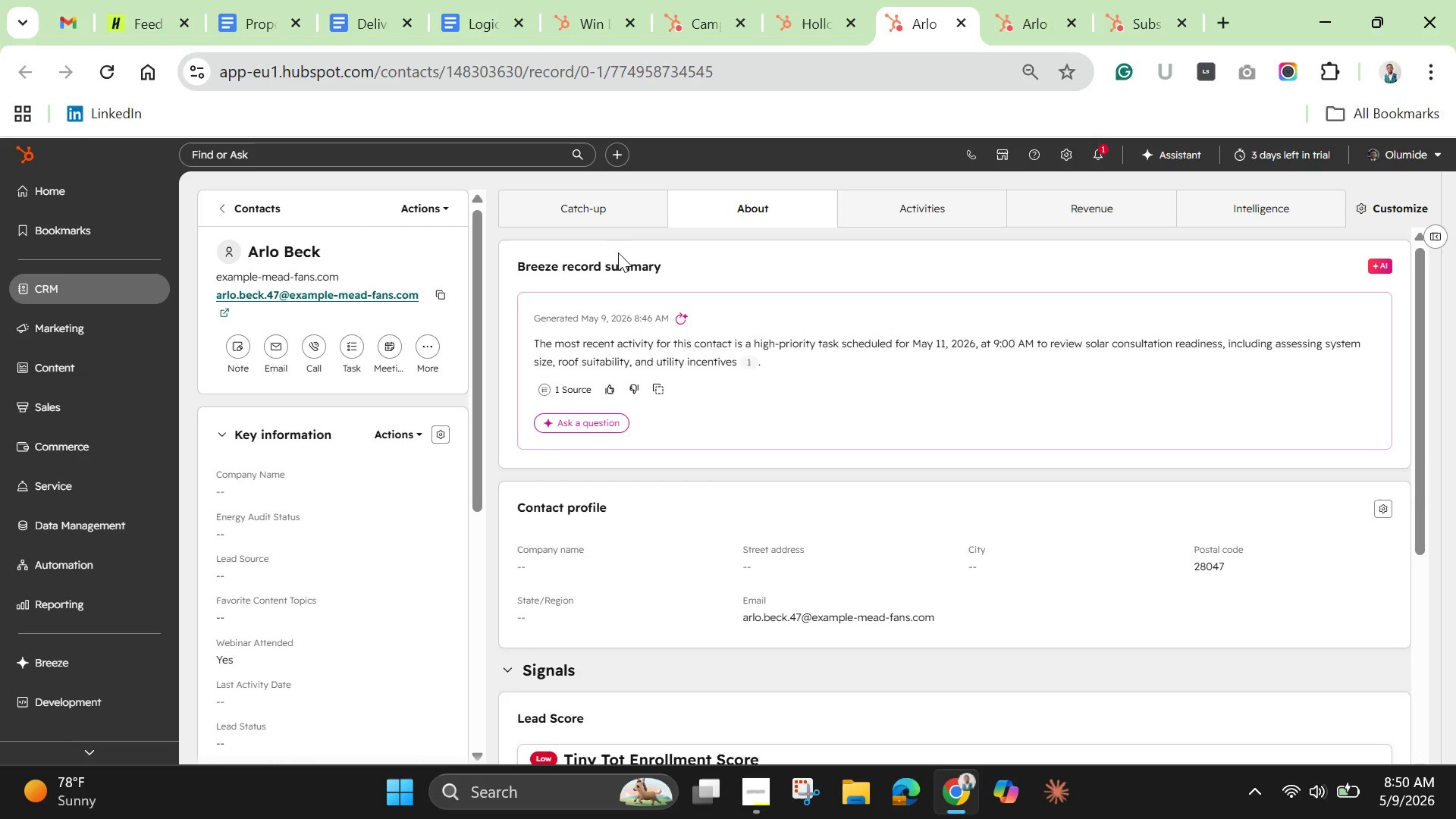 
scroll: coordinate [583, 615], scroll_direction: down, amount: 8.0
 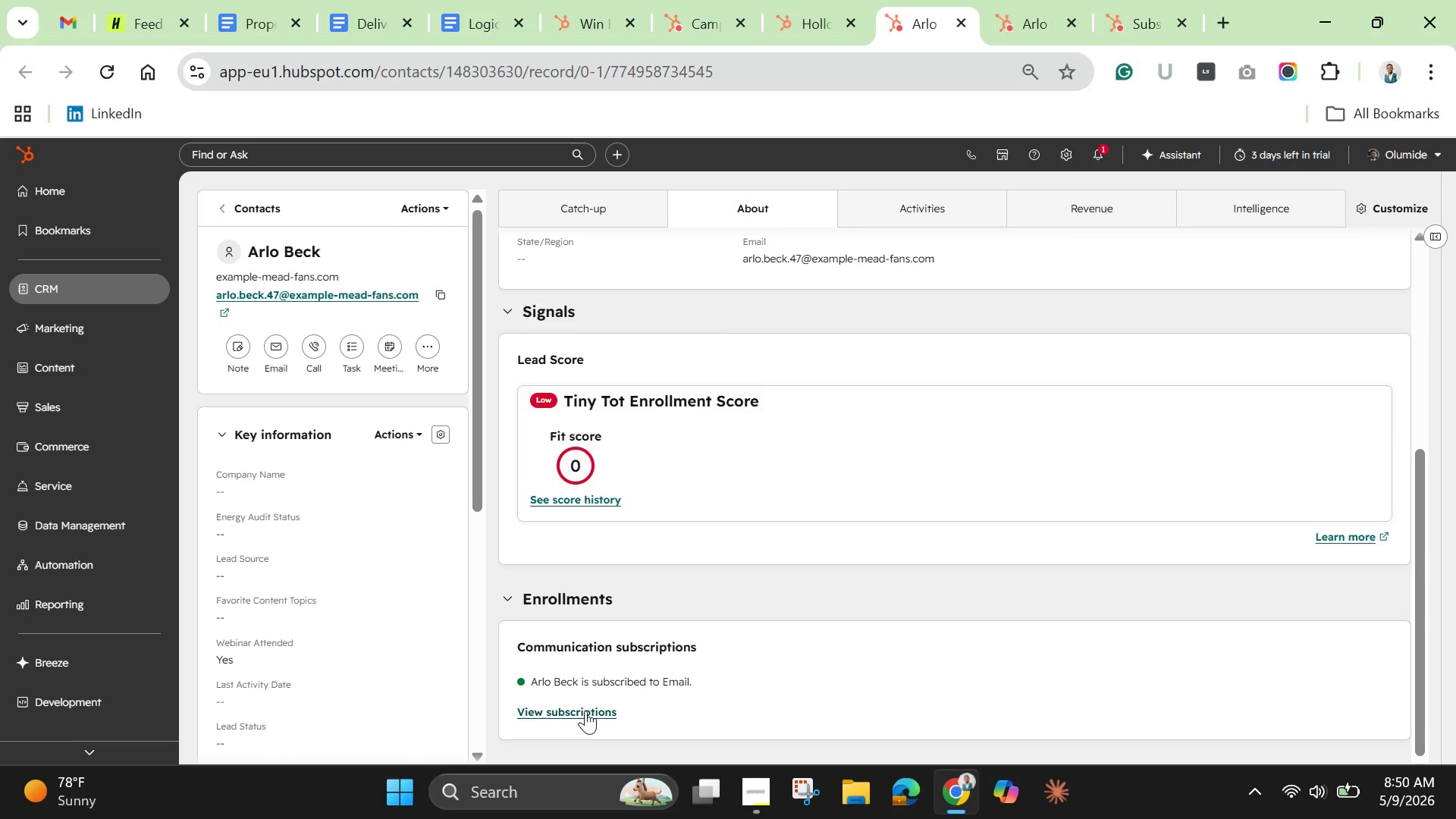 
left_click([588, 708])
 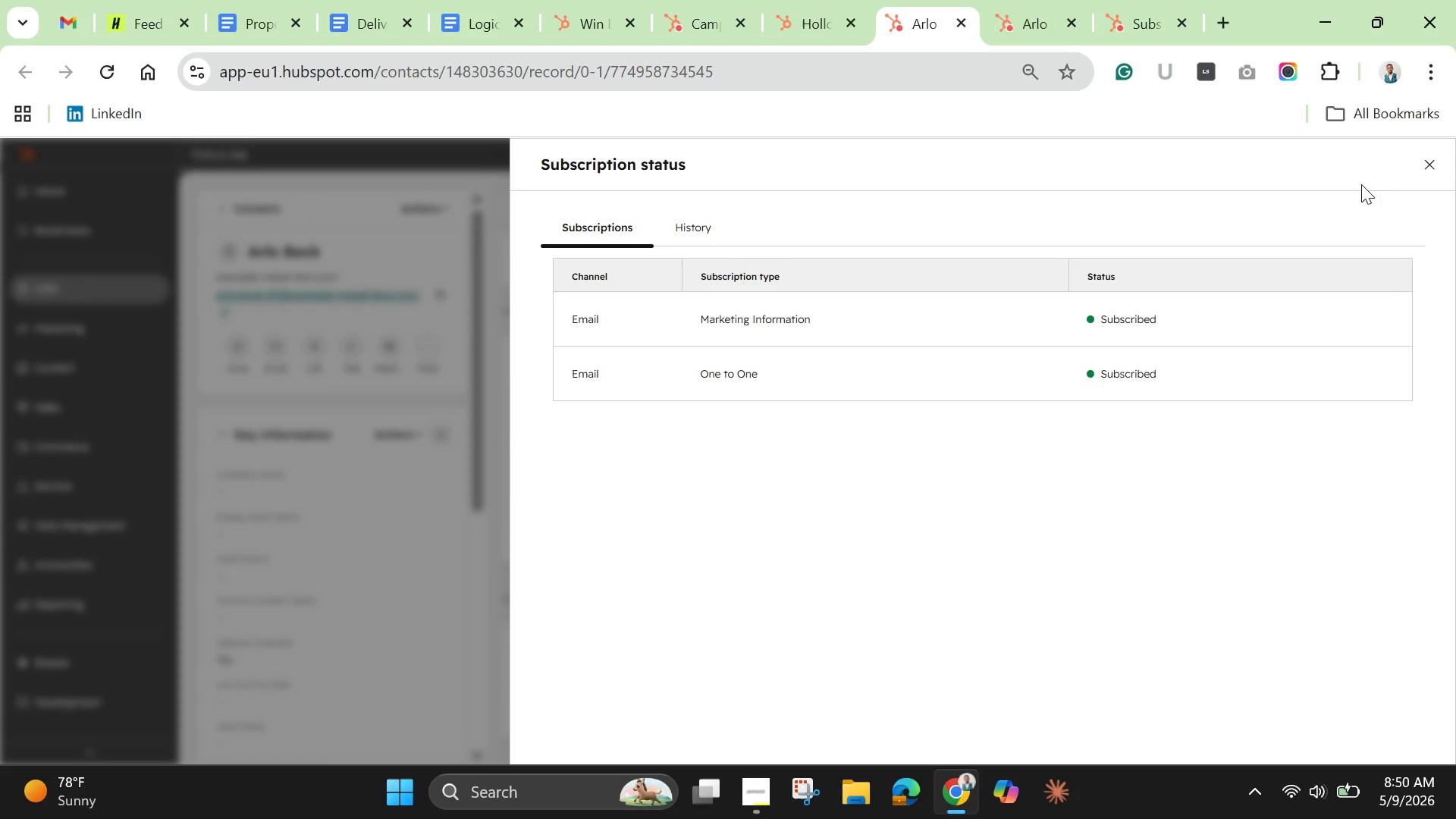 
left_click([1417, 168])
 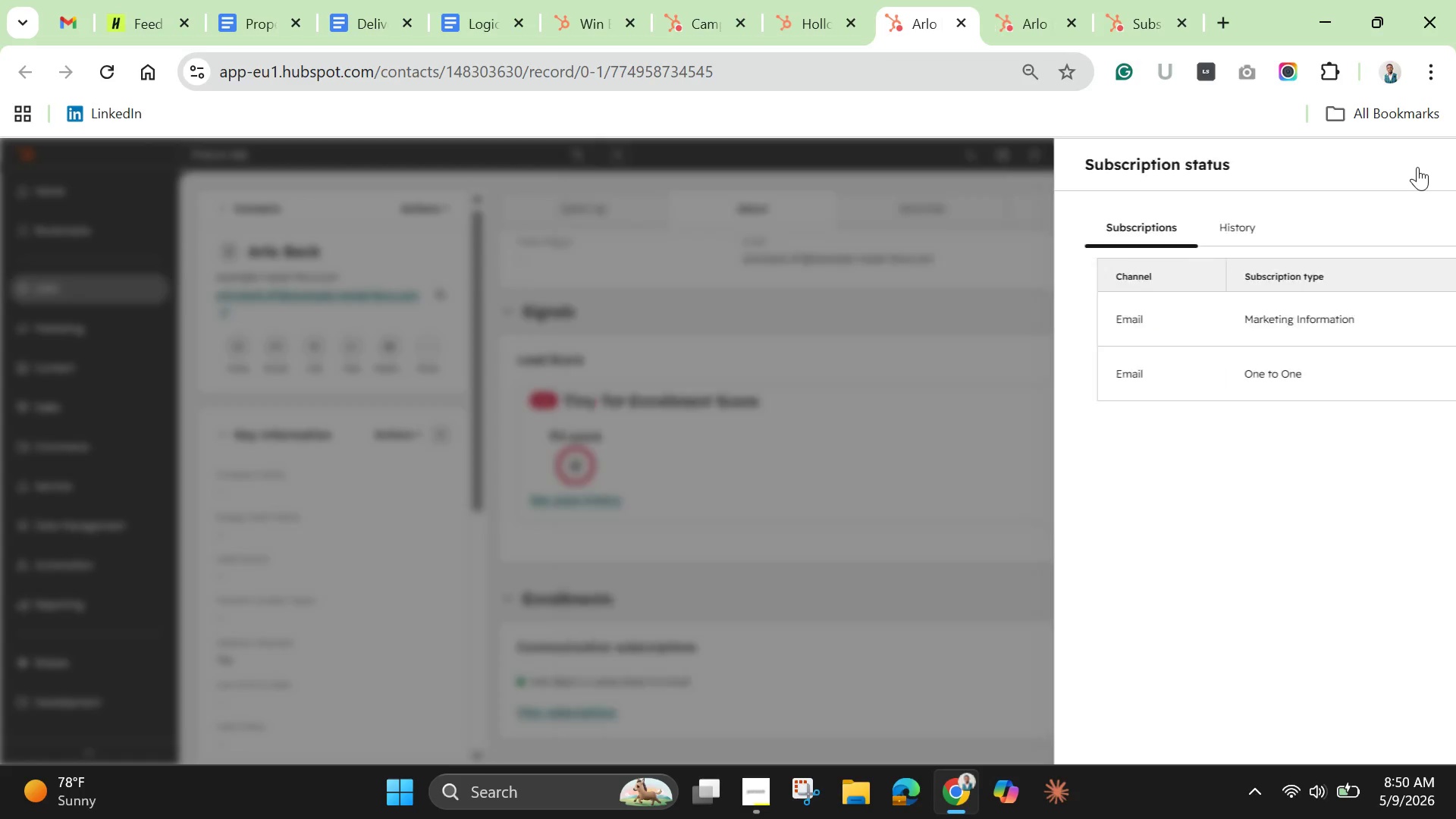 
mouse_move([1390, 170])
 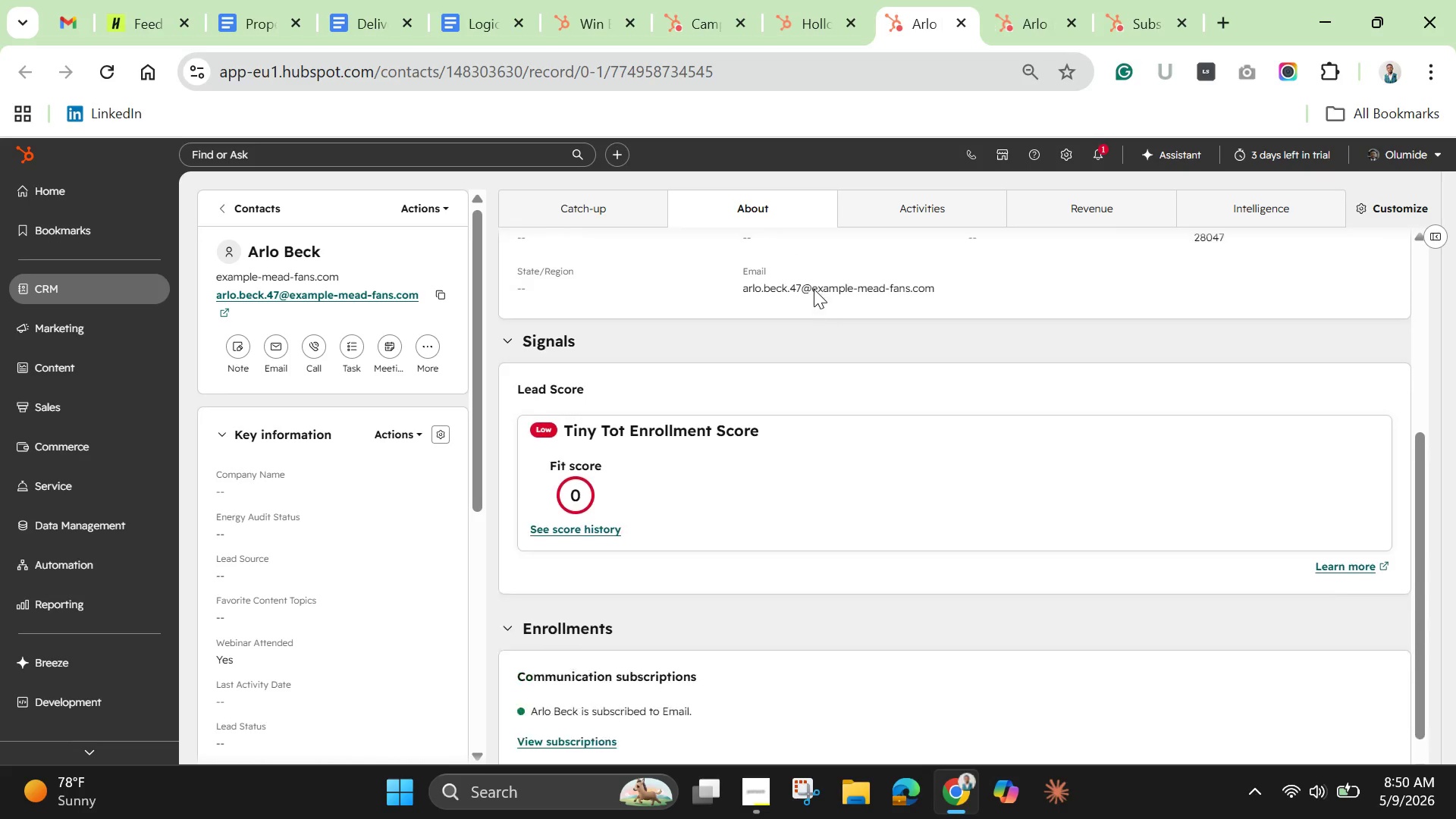 
scroll: coordinate [716, 265], scroll_direction: up, amount: 7.0
 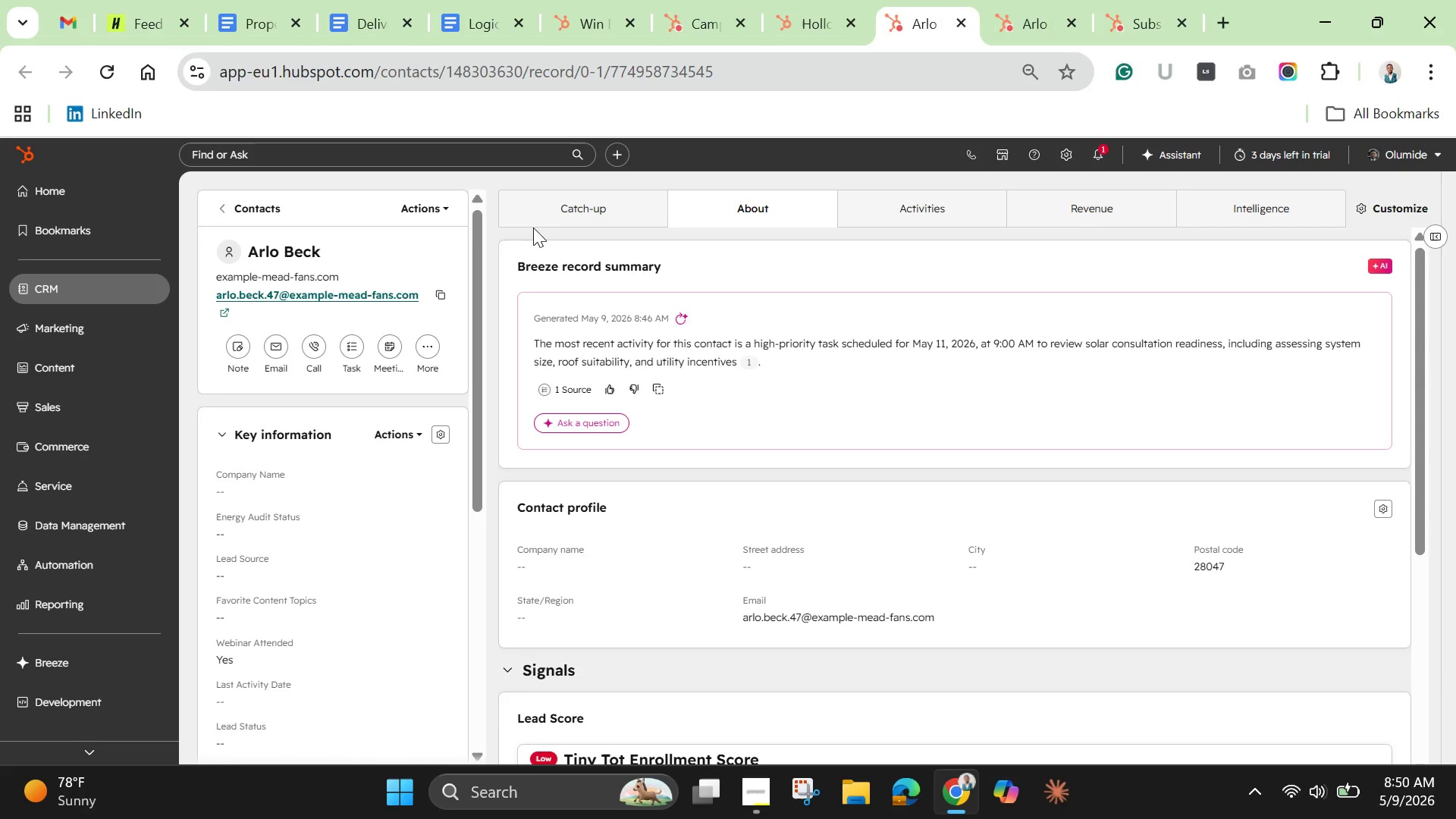 
left_click_drag(start_coordinate=[571, 206], to_coordinate=[576, 206])
 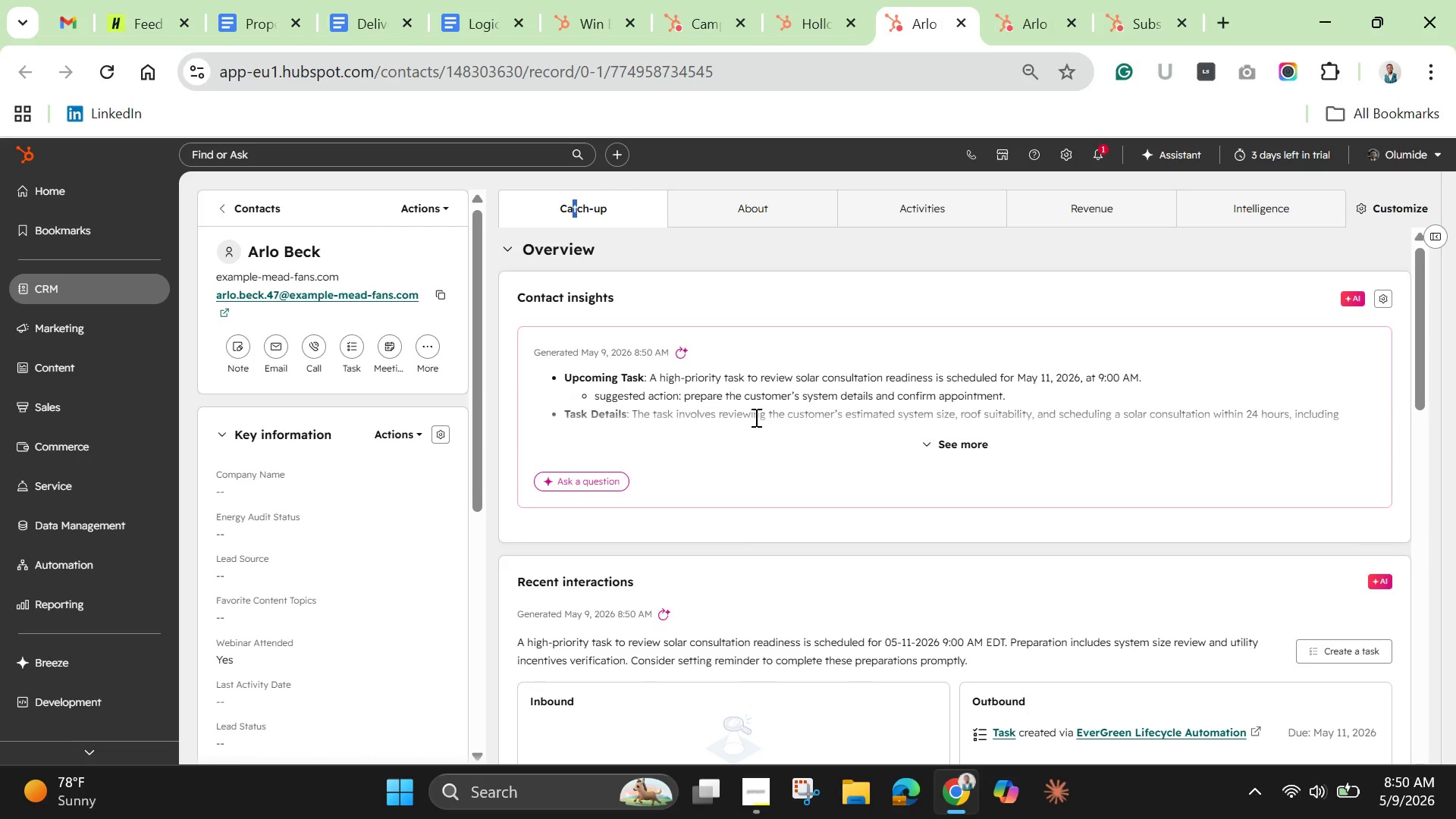 
wait(5.39)
 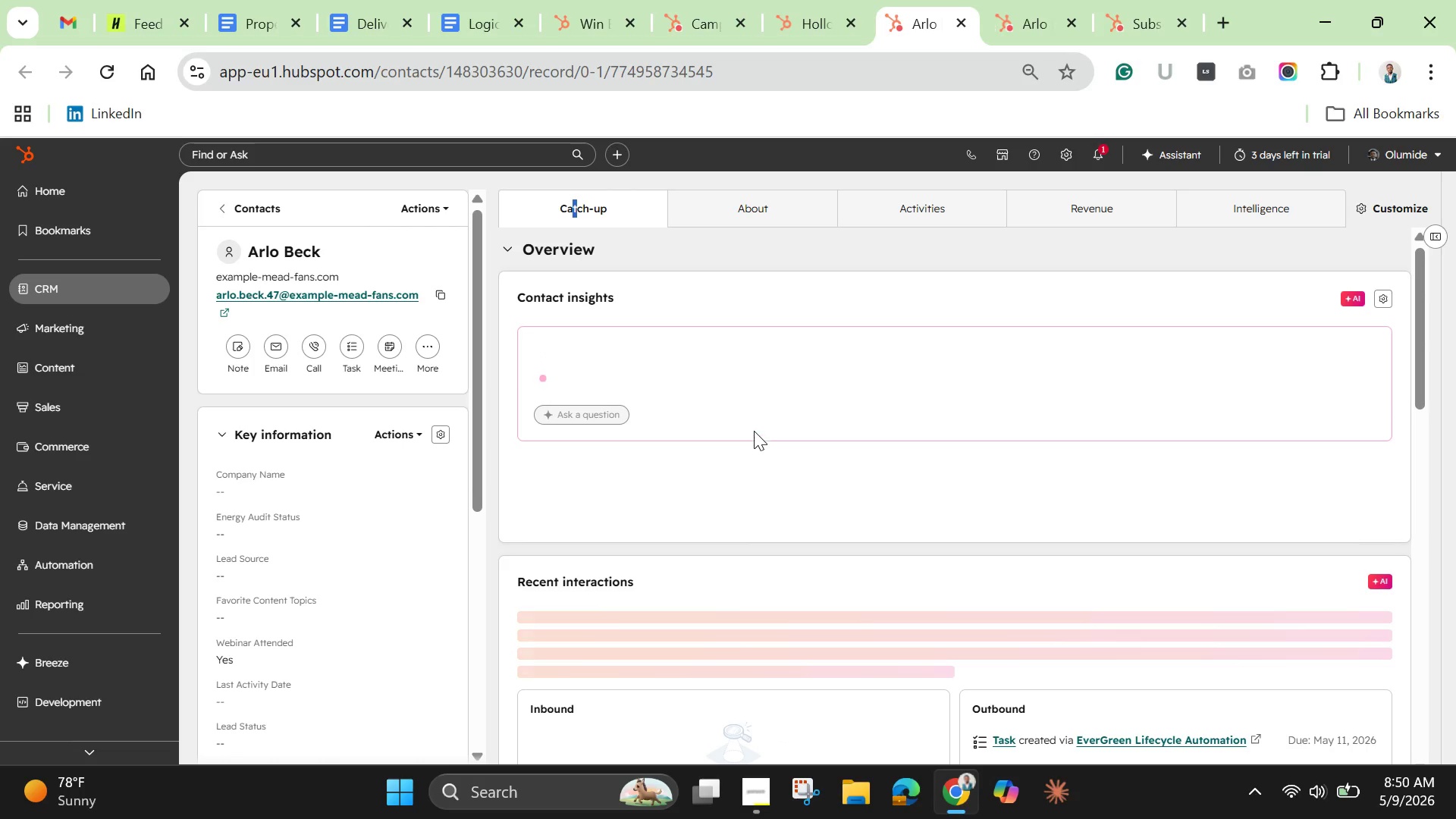 
left_click([962, 440])
 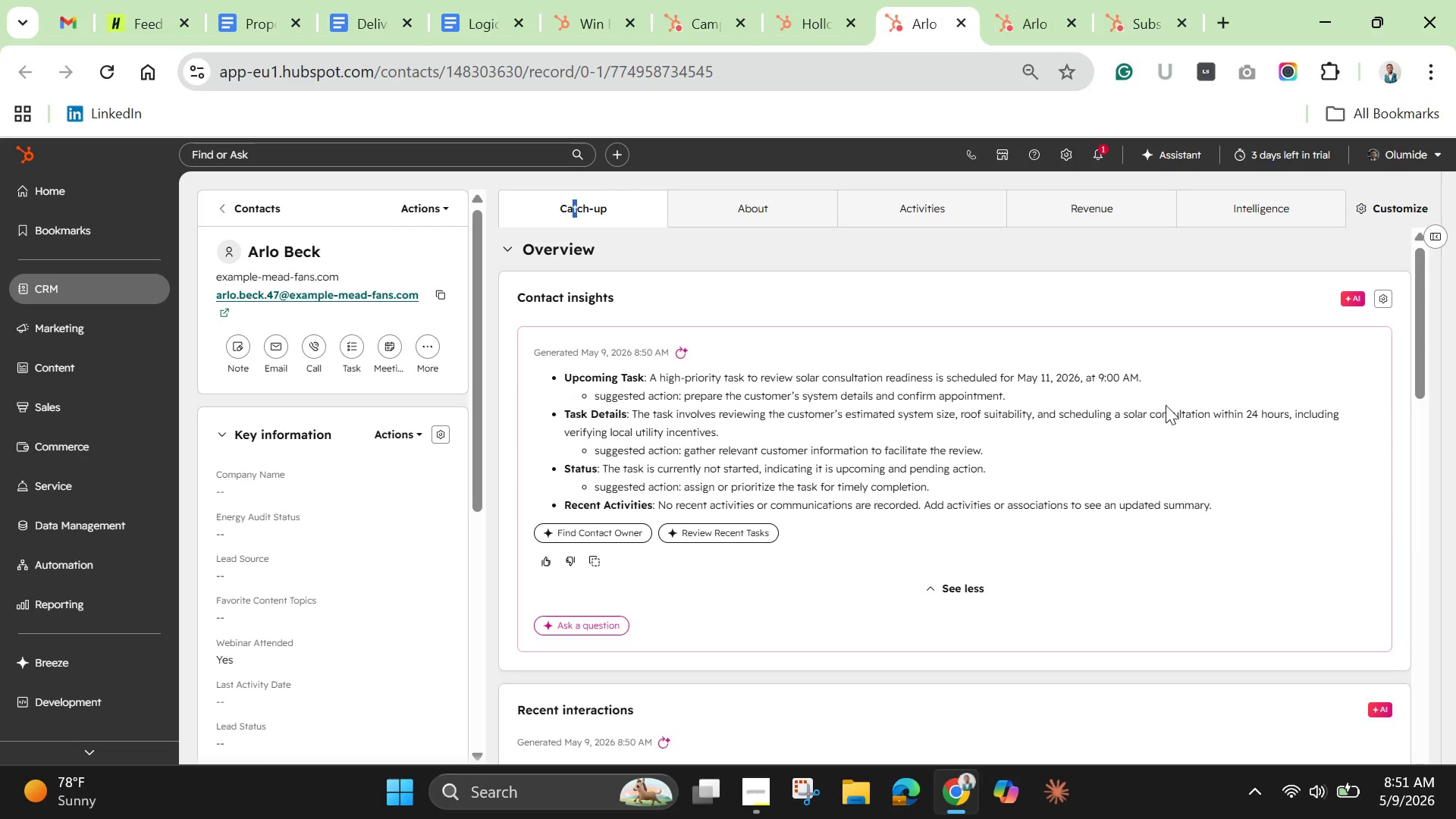 
wait(5.05)
 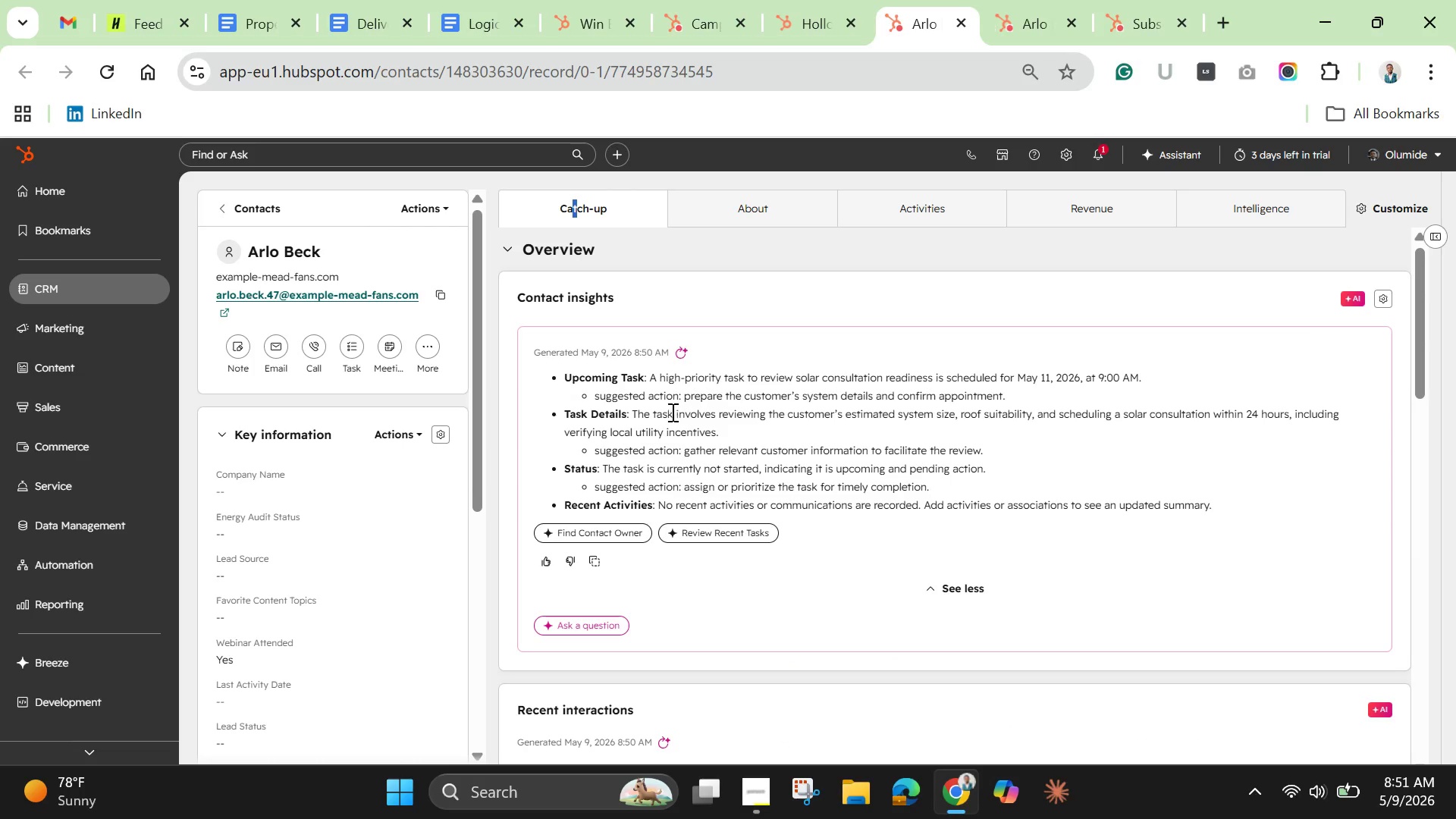 
scroll: coordinate [661, 478], scroll_direction: down, amount: 9.0
 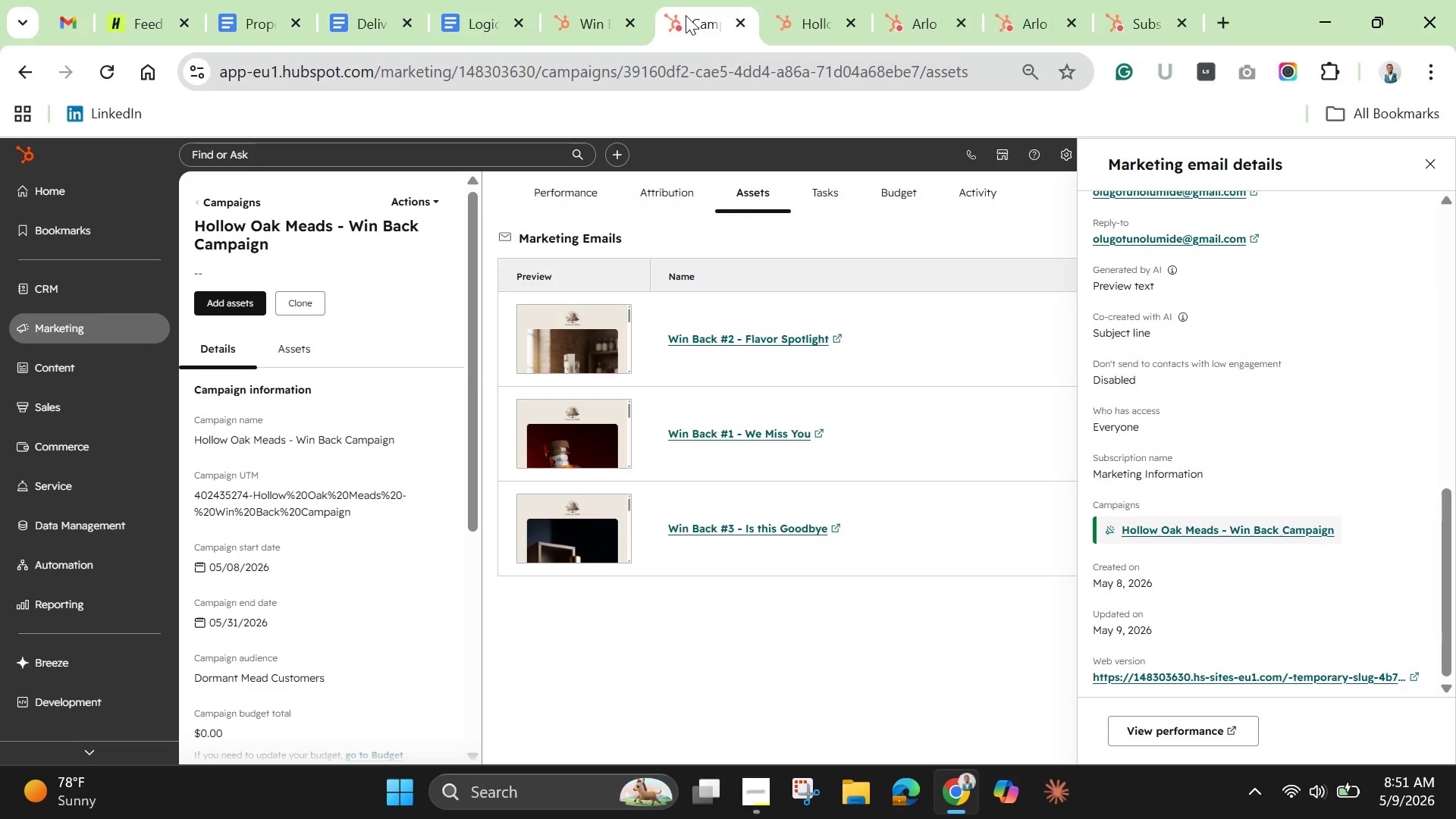 
wait(9.01)
 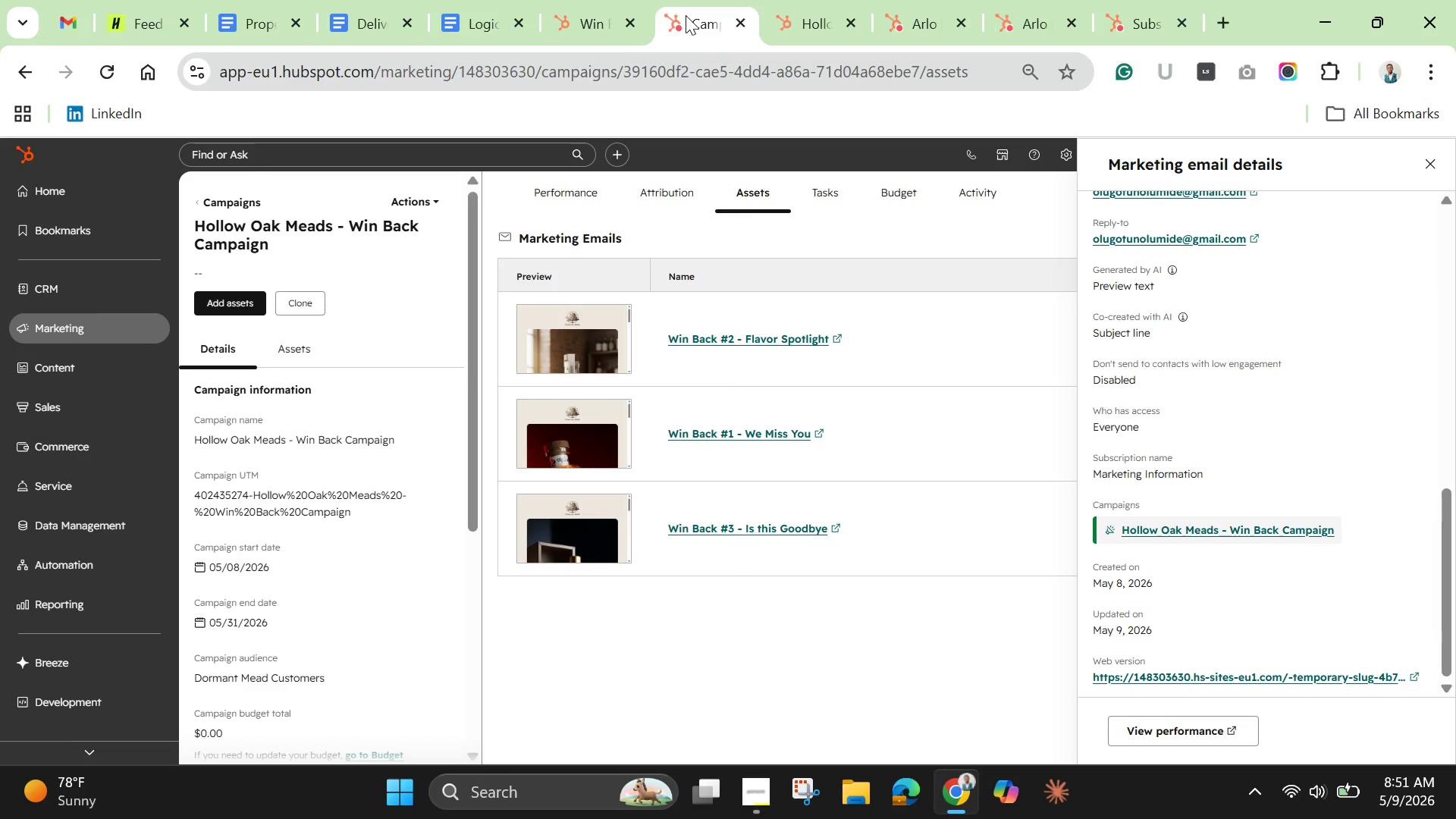 
scroll: coordinate [1189, 384], scroll_direction: up, amount: 4.0
 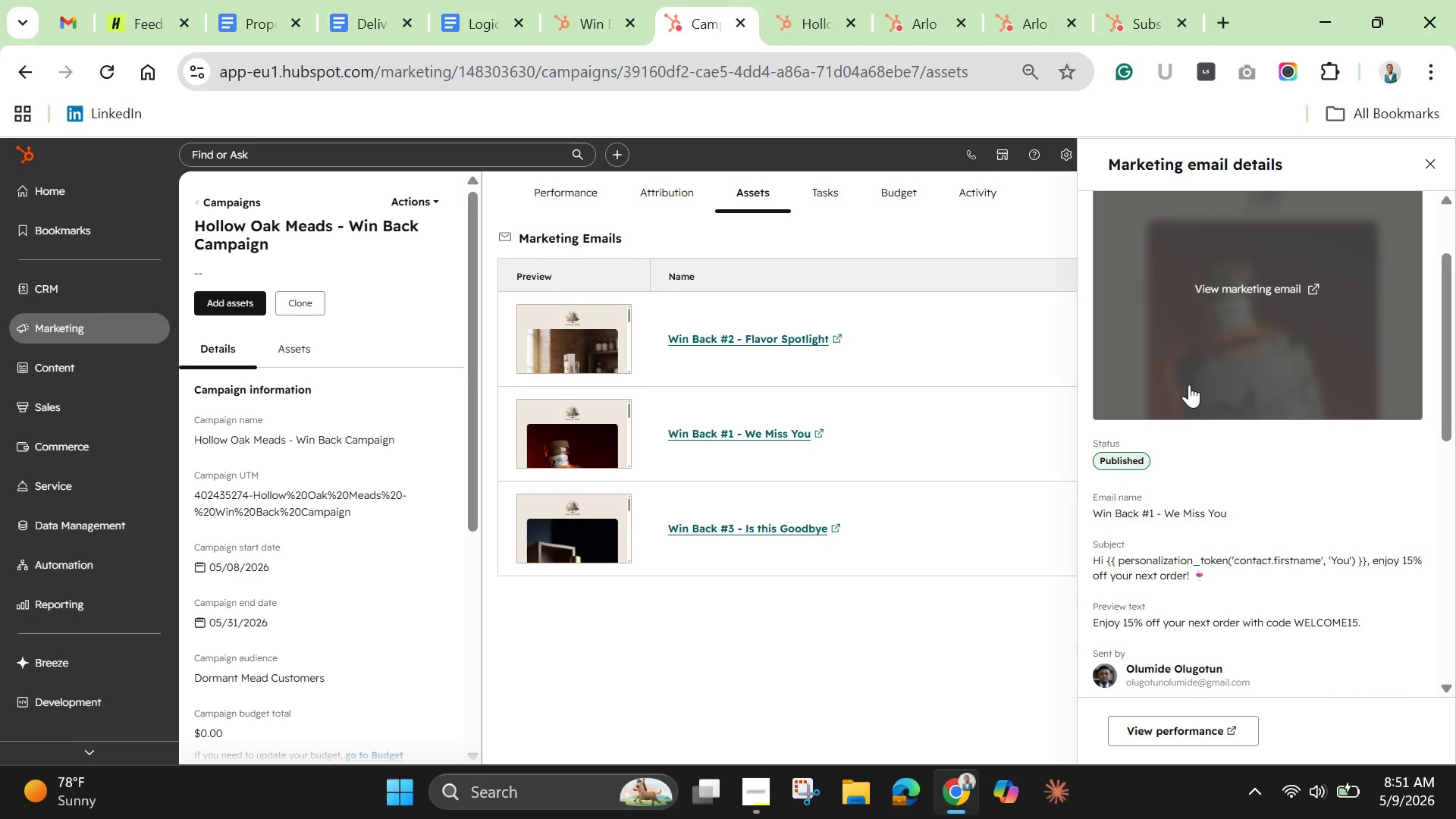 
scroll: coordinate [1189, 384], scroll_direction: down, amount: 11.0
 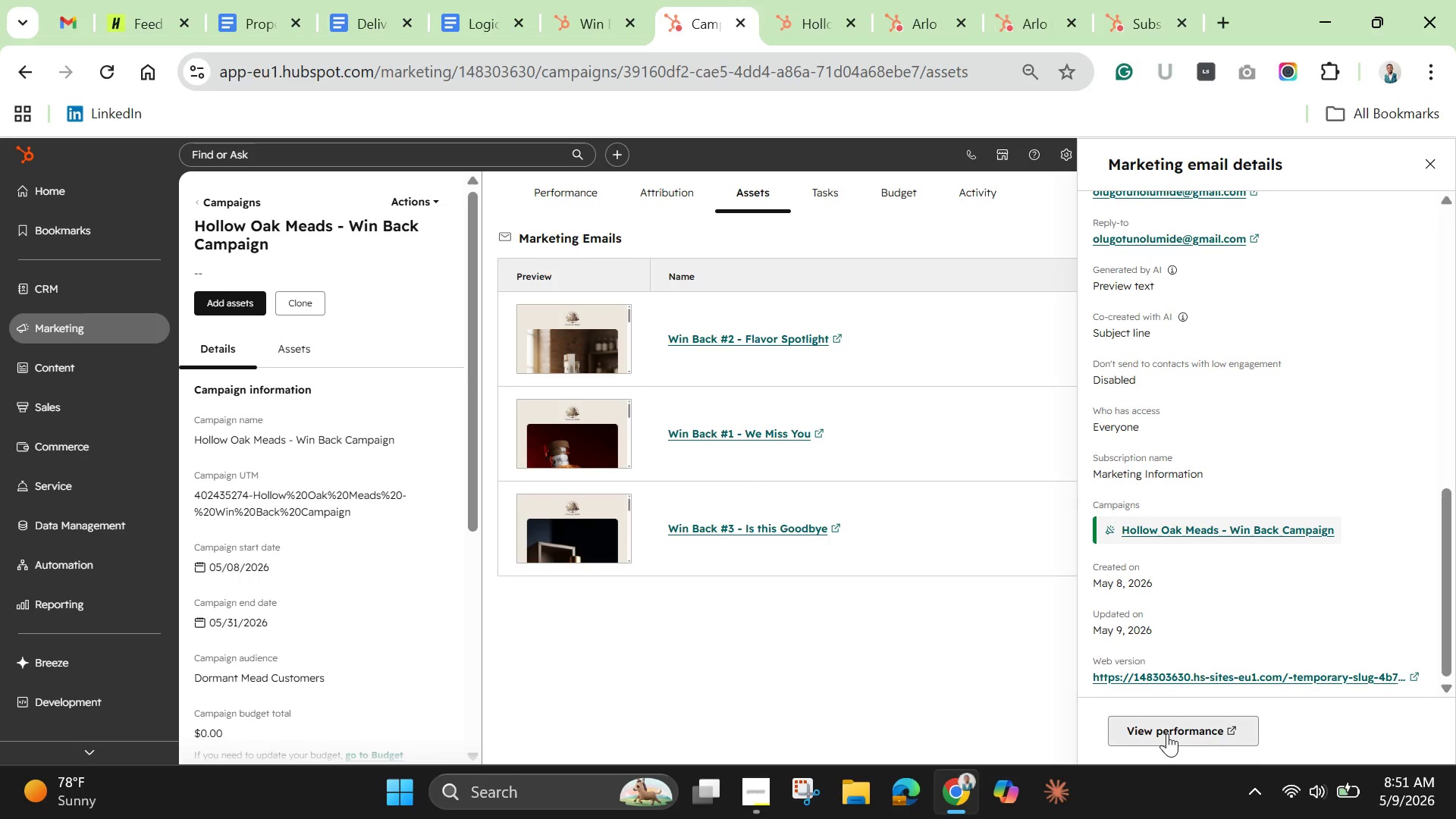 
left_click([1167, 733])
 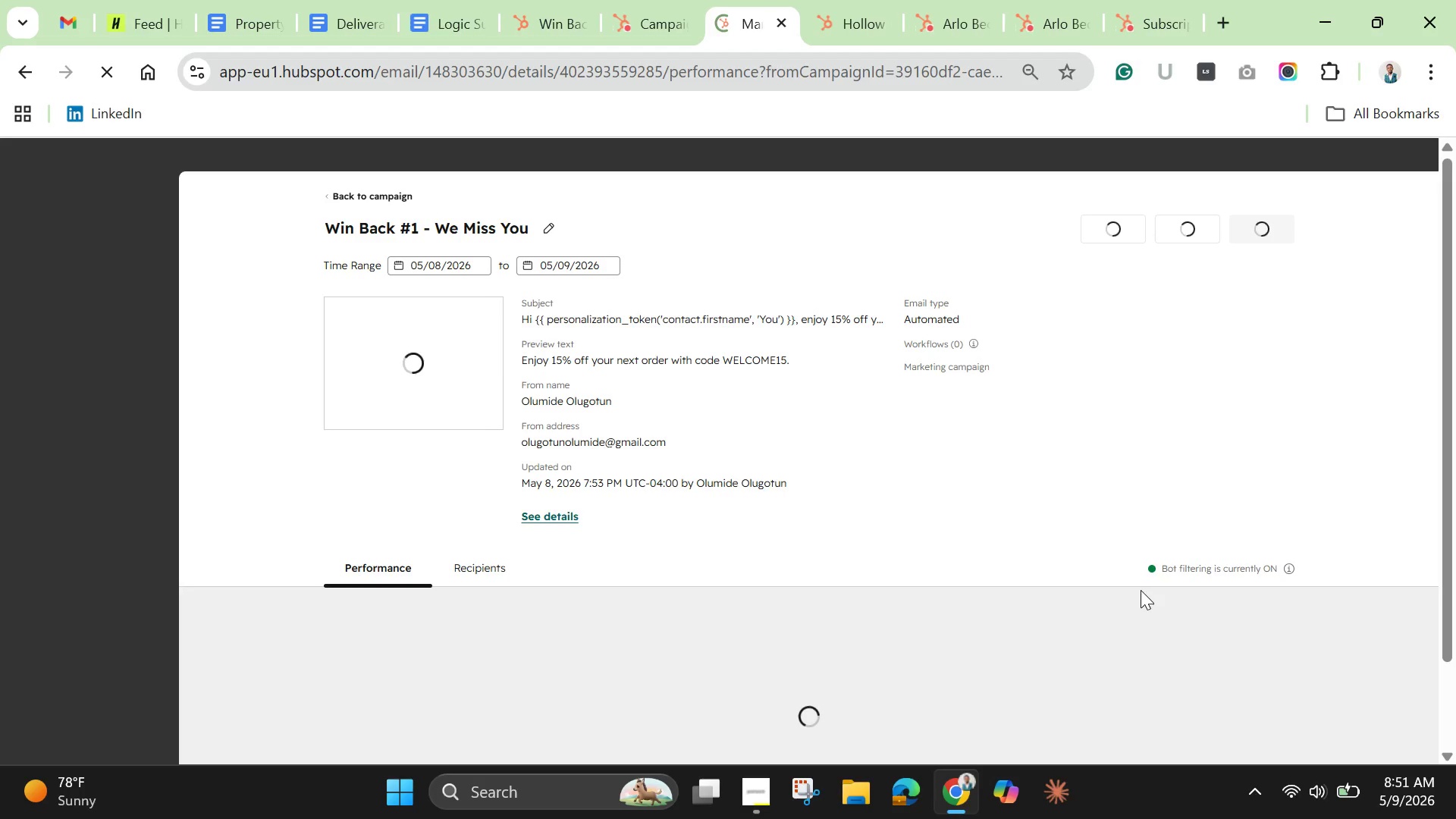 
wait(6.88)
 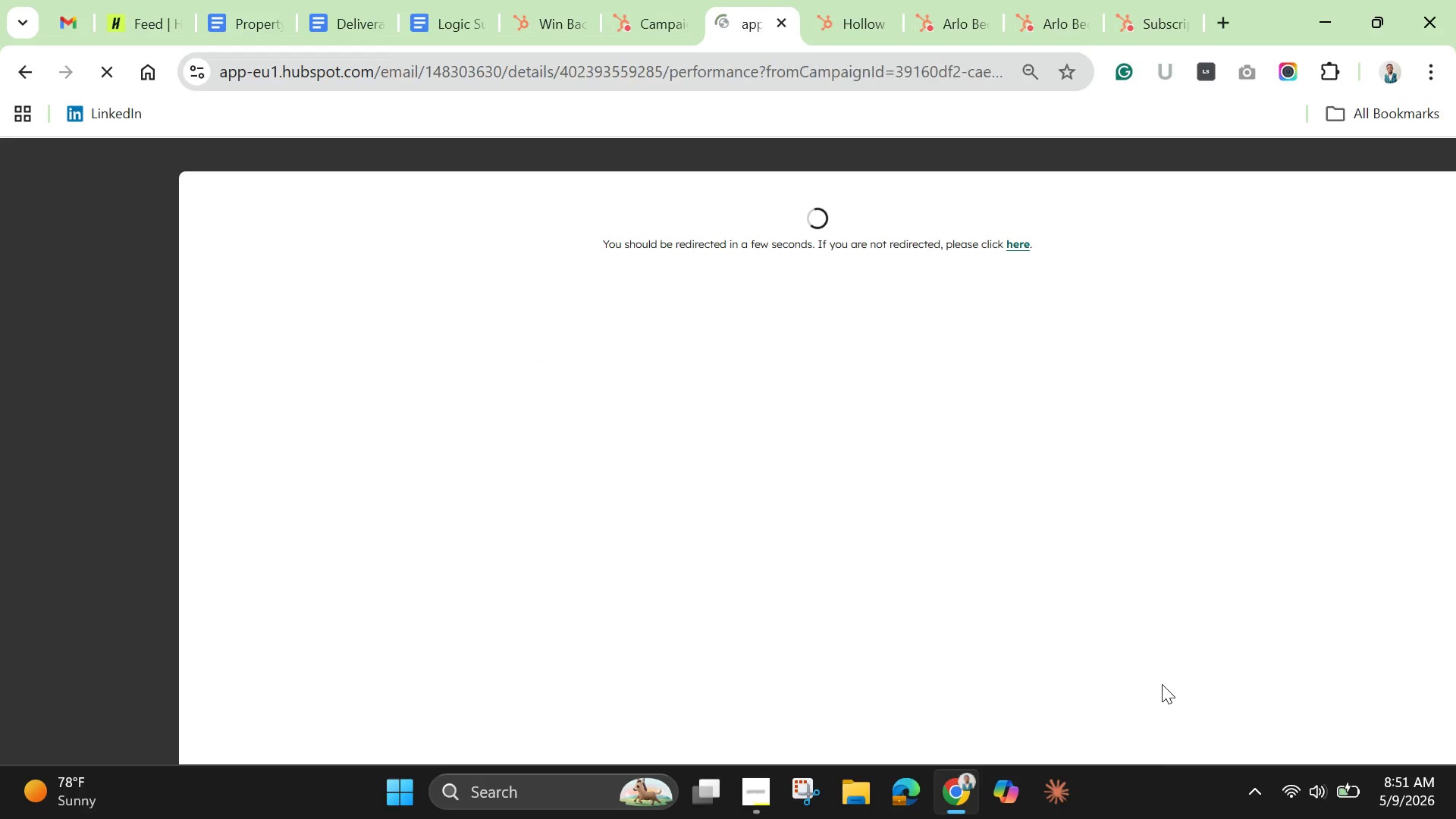 
scroll: coordinate [1136, 583], scroll_direction: down, amount: 5.0
 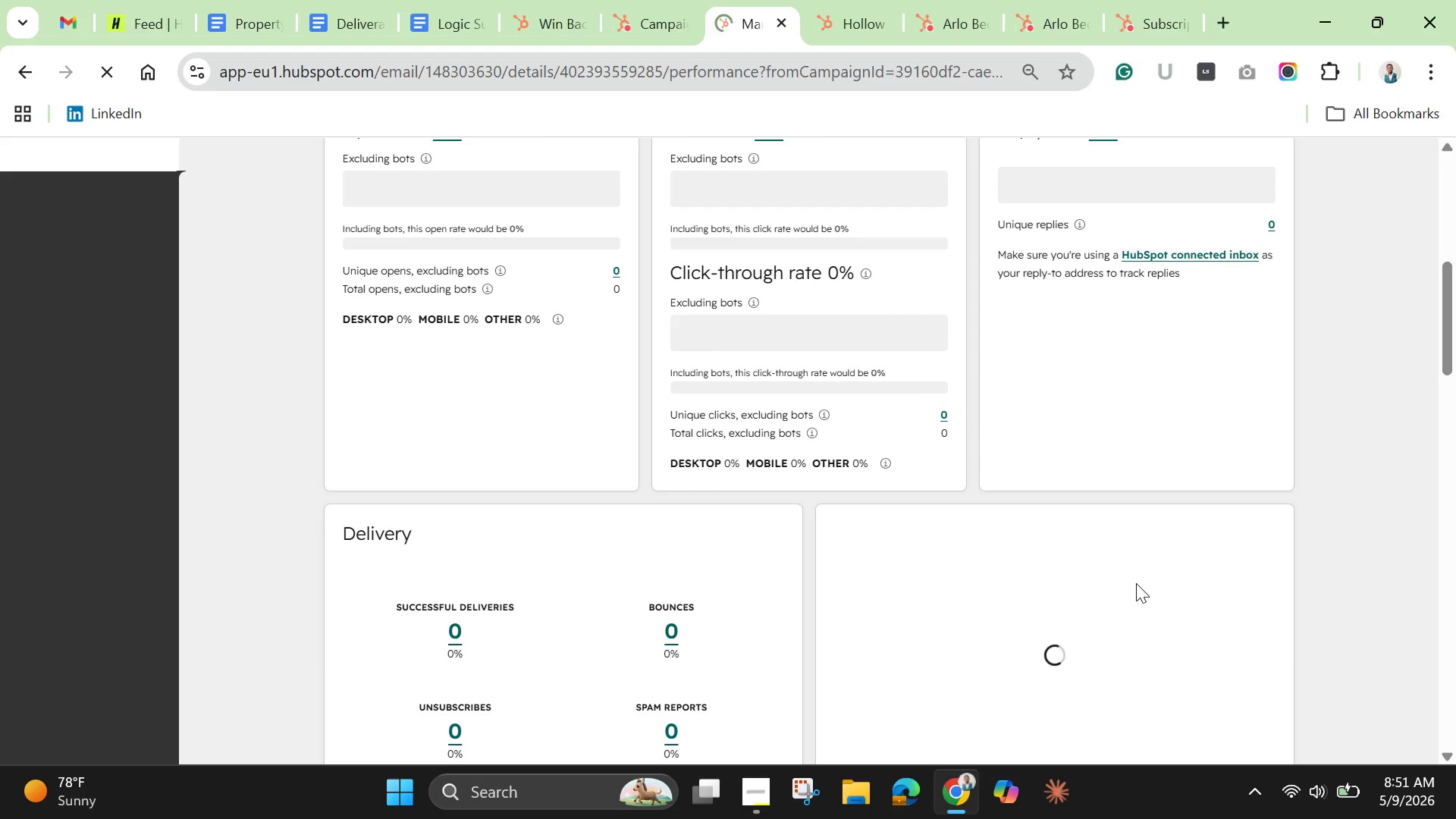 
scroll: coordinate [1136, 583], scroll_direction: up, amount: 7.0
 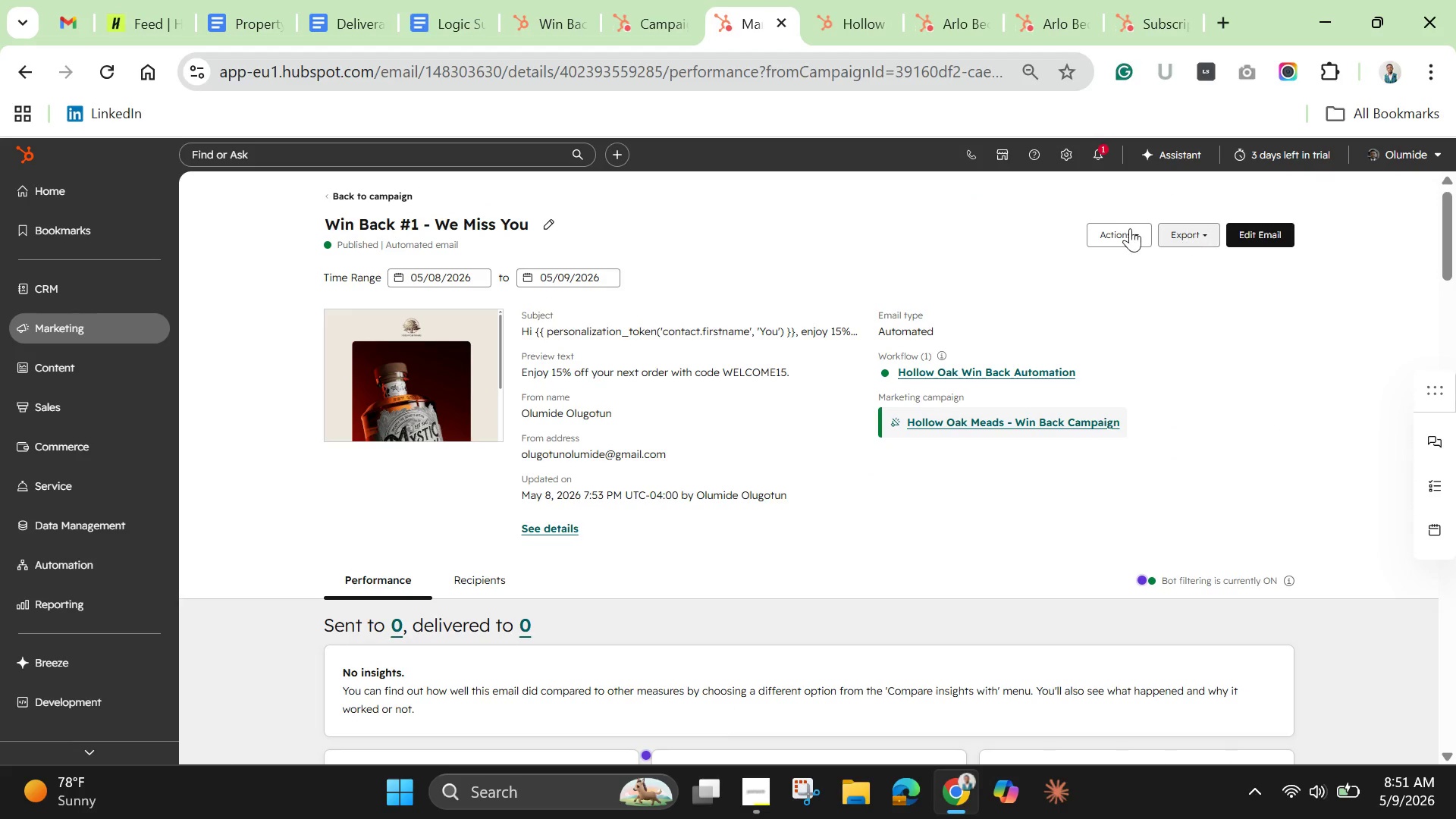 
left_click([1125, 228])
 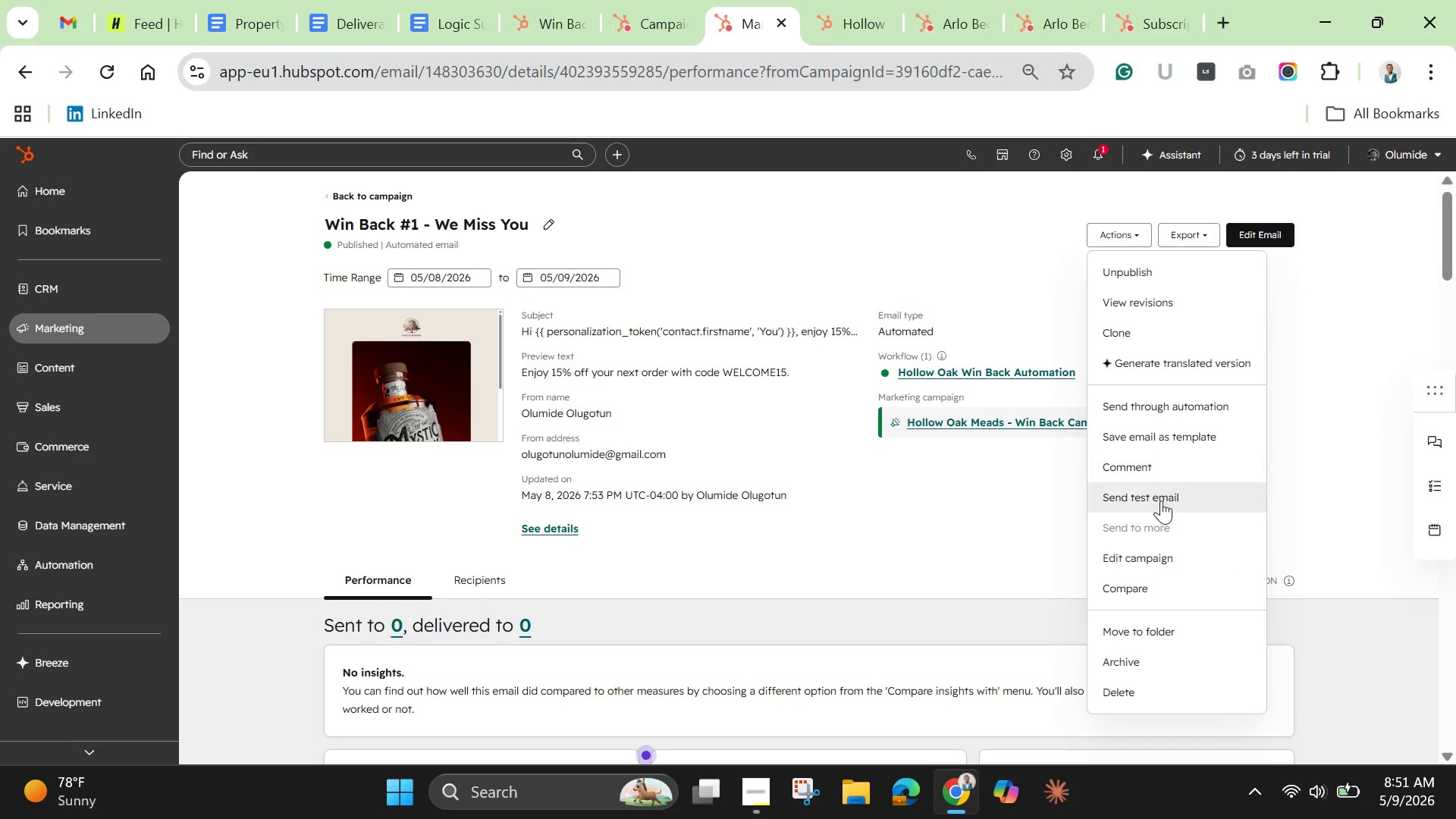 
left_click([1156, 504])
 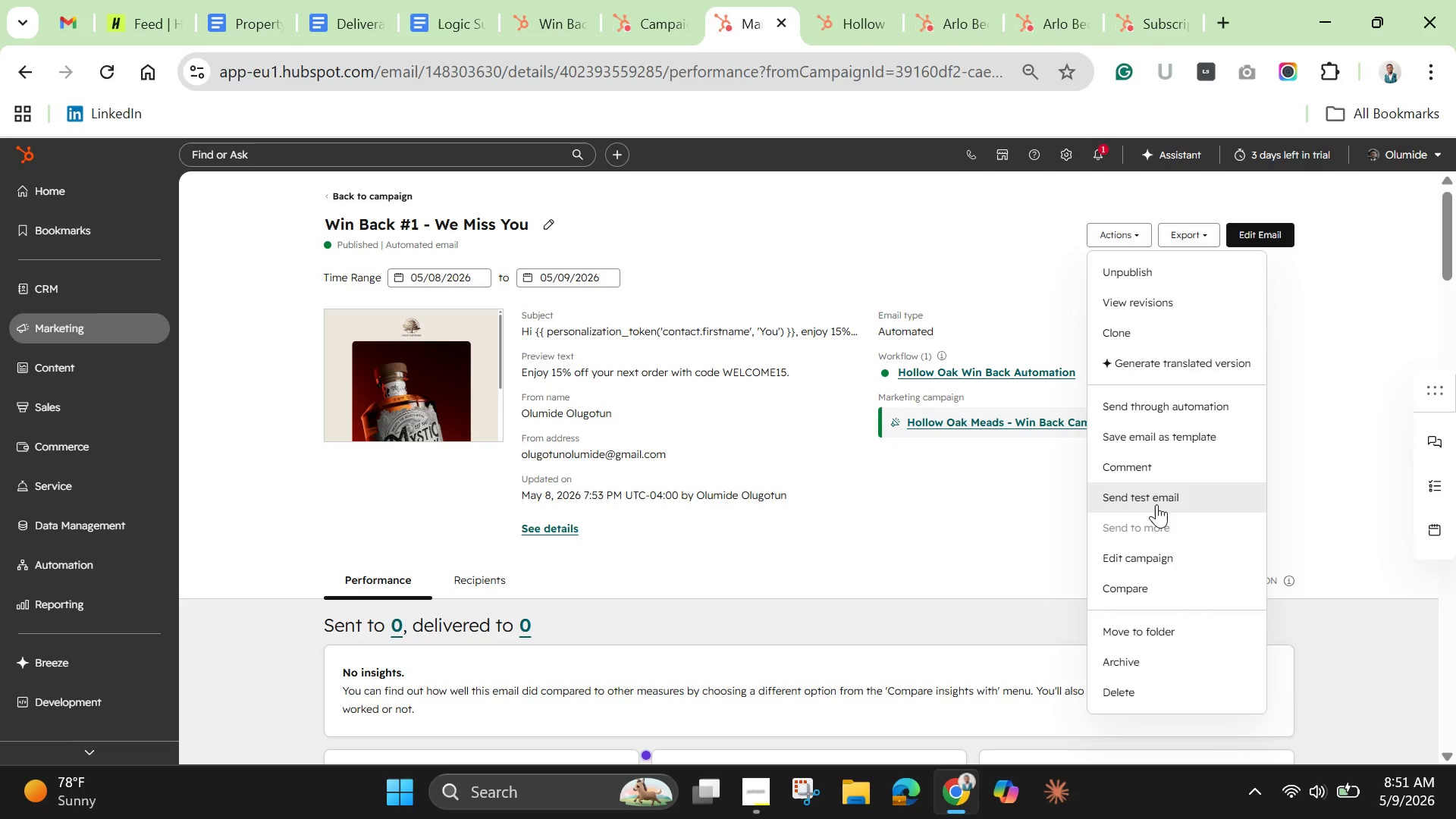 
mouse_move([1156, 485])
 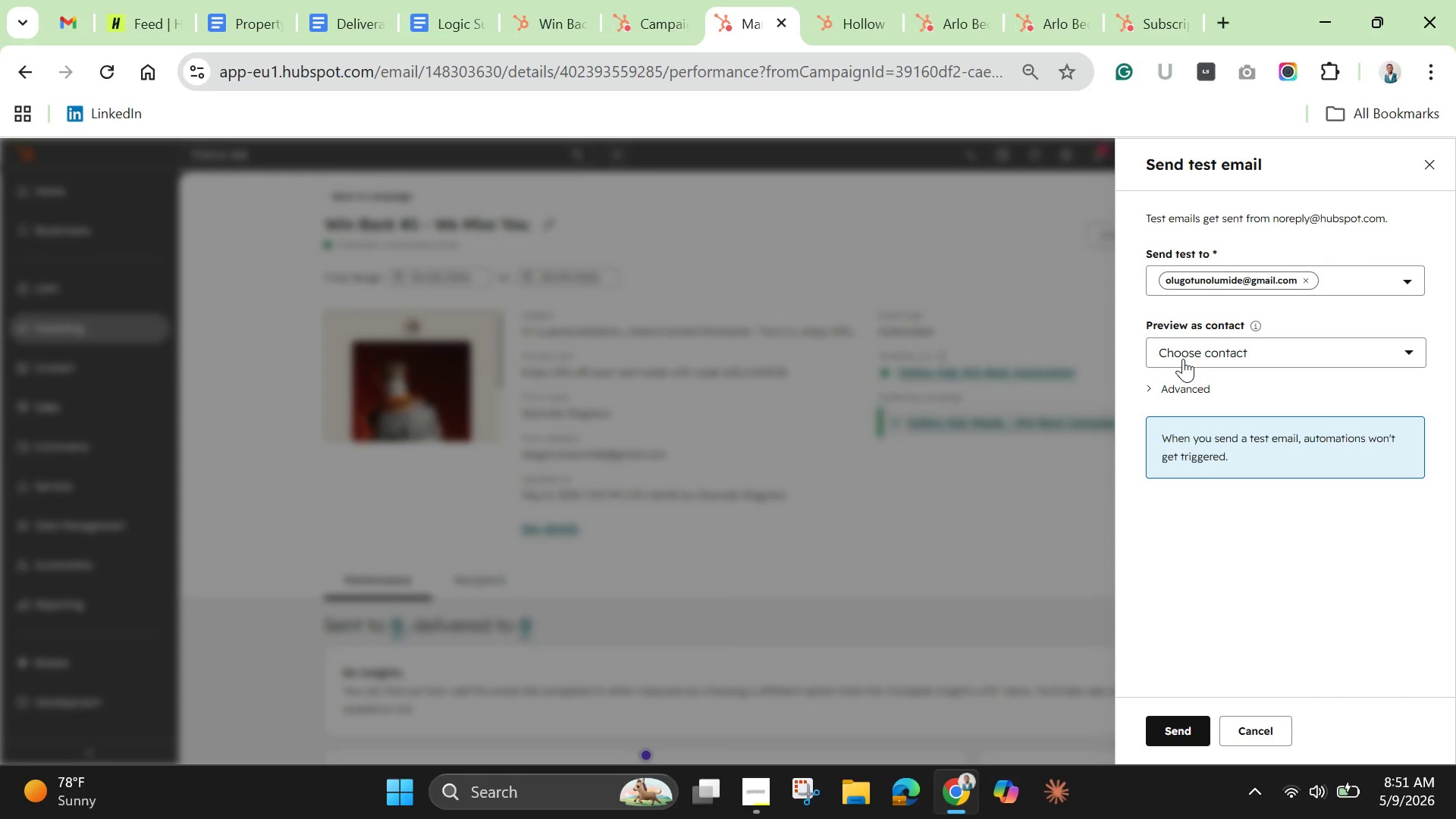 
left_click([1183, 359])
 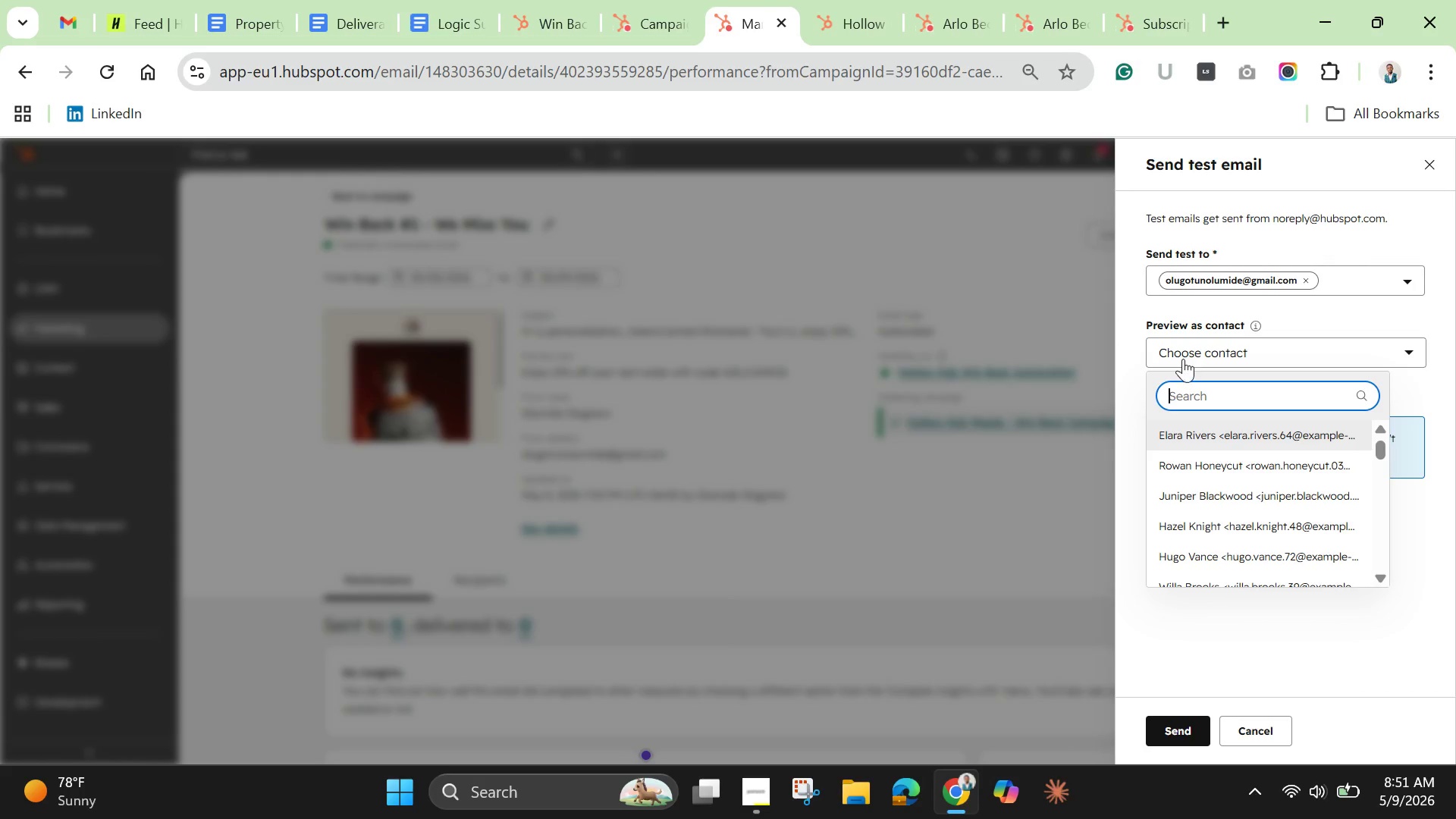 
type(p;o)
key(Backspace)
key(Backspace)
key(Backspace)
key(Backspace)
type(olu)
key(Backspace)
key(Backspace)
key(Backspace)
key(Backspace)
key(Backspace)
key(Backspace)
 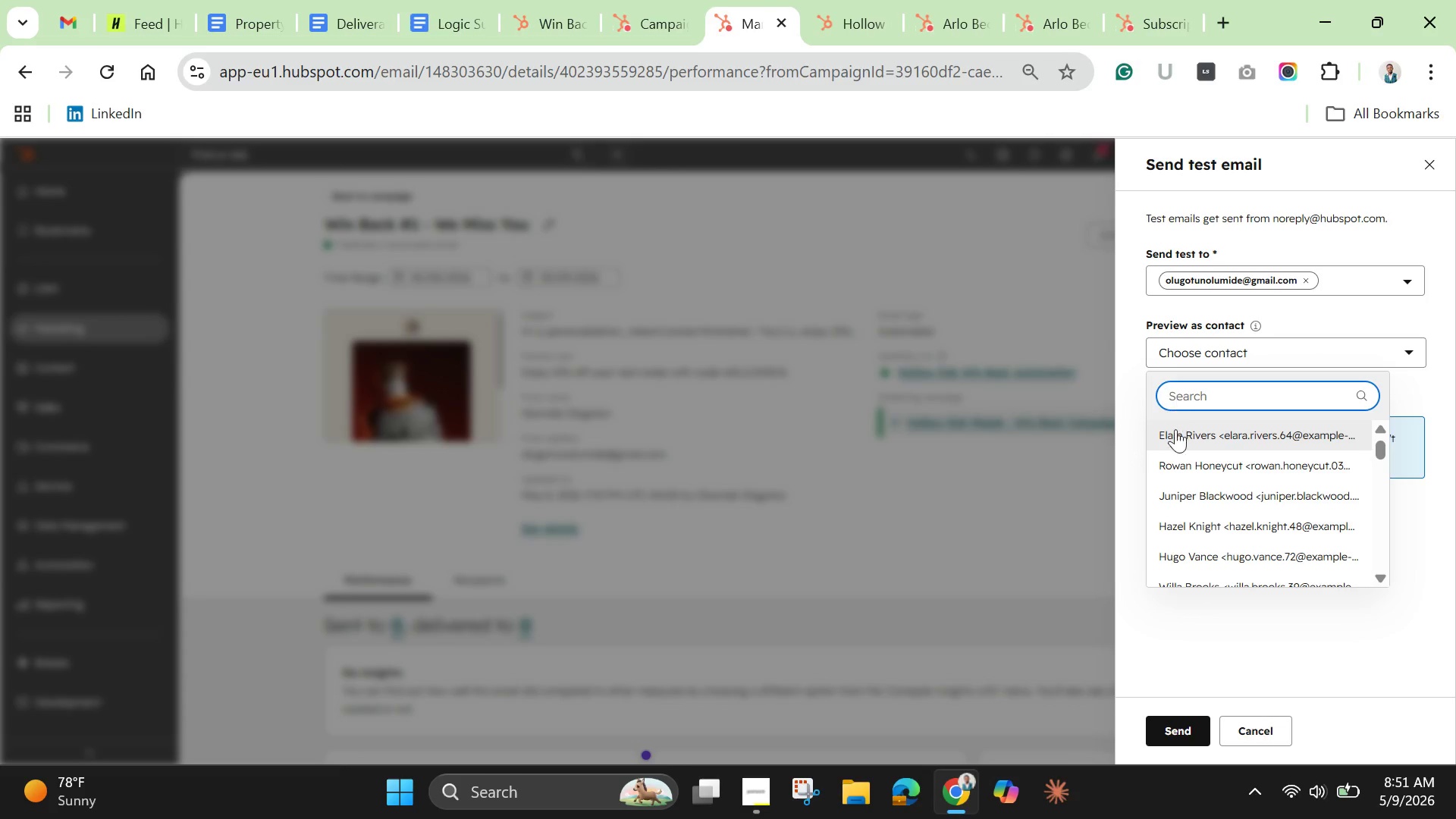 
left_click([1173, 435])
 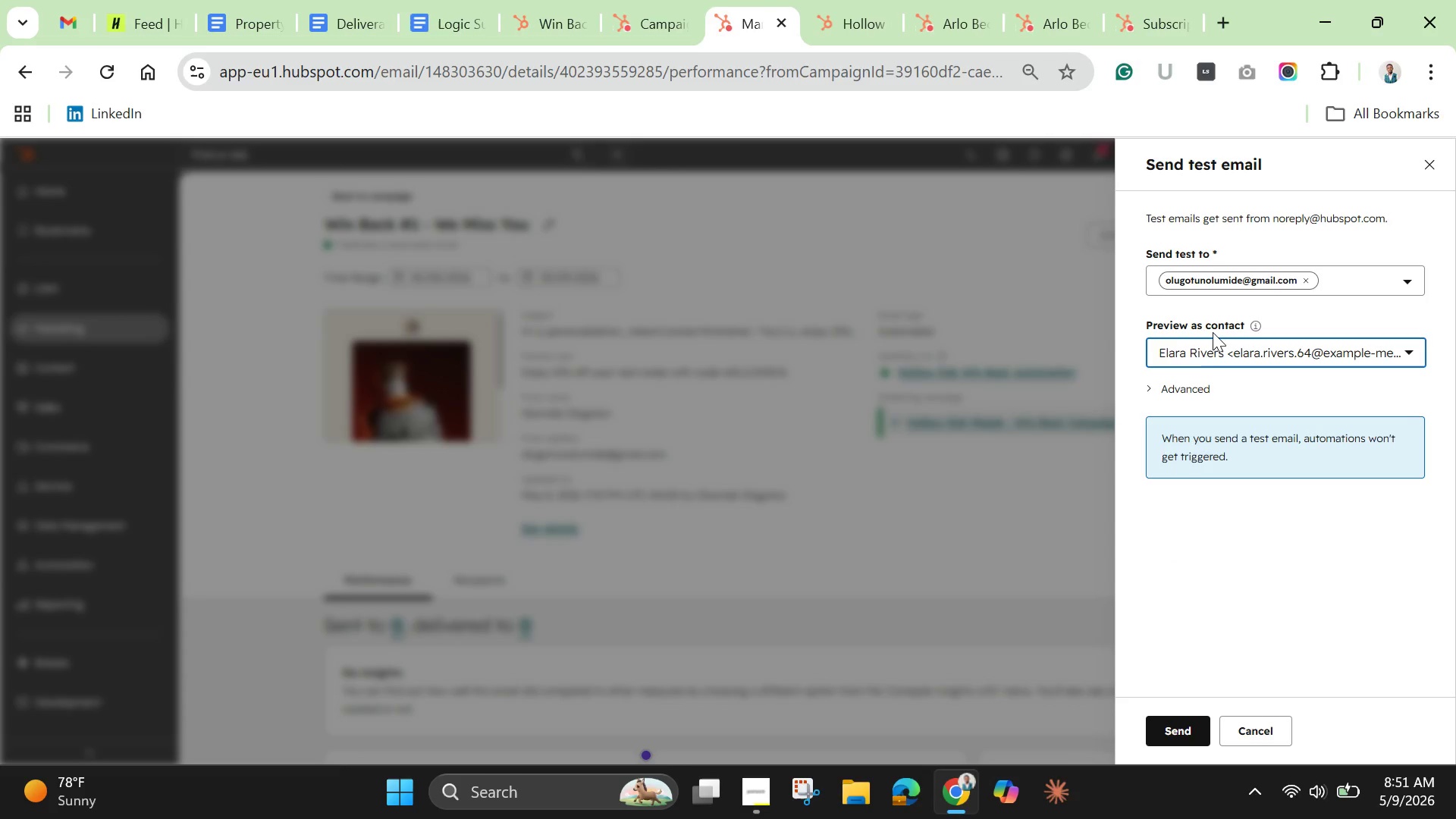 
left_click([1206, 359])
 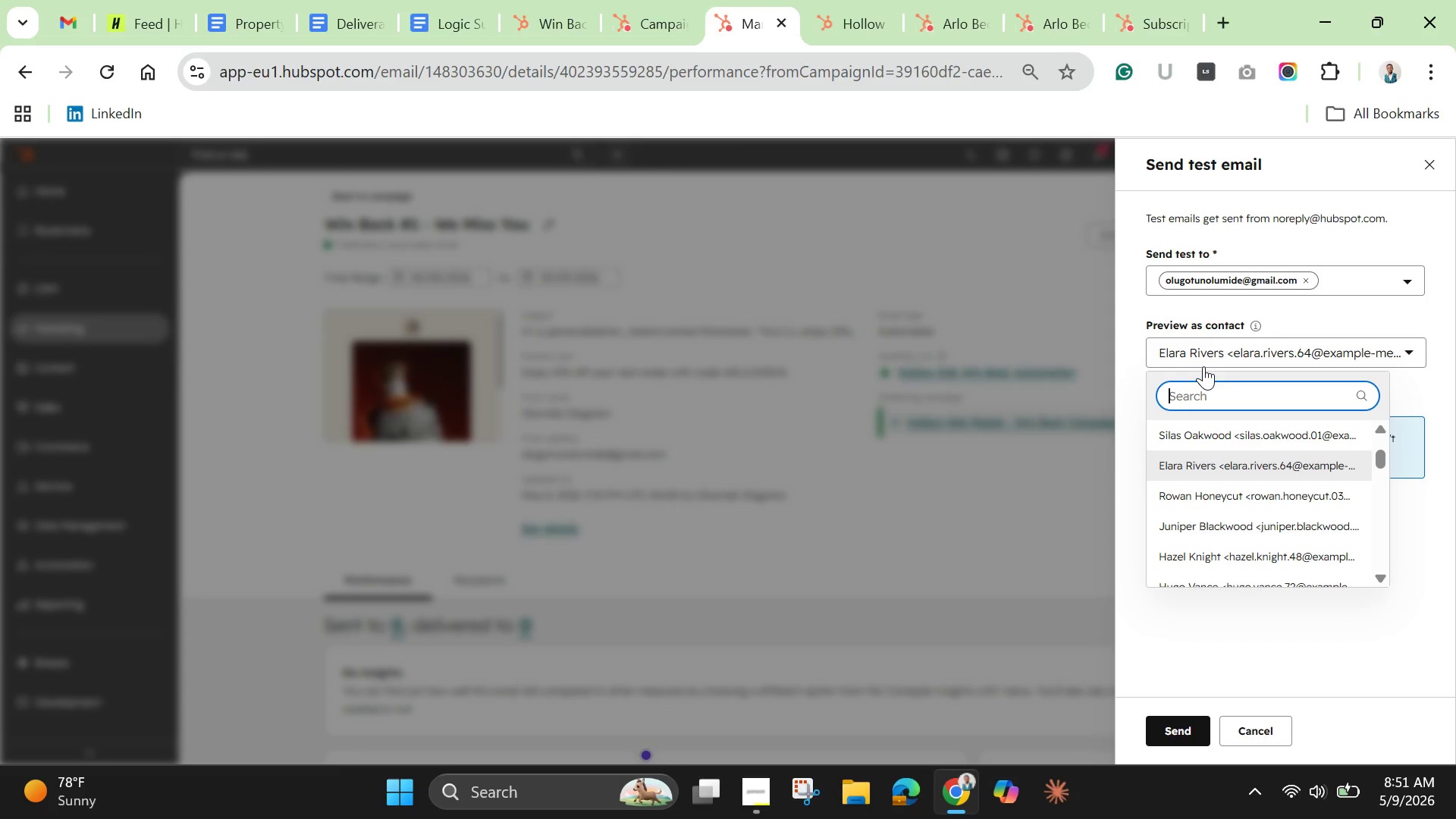 
type(ala)
 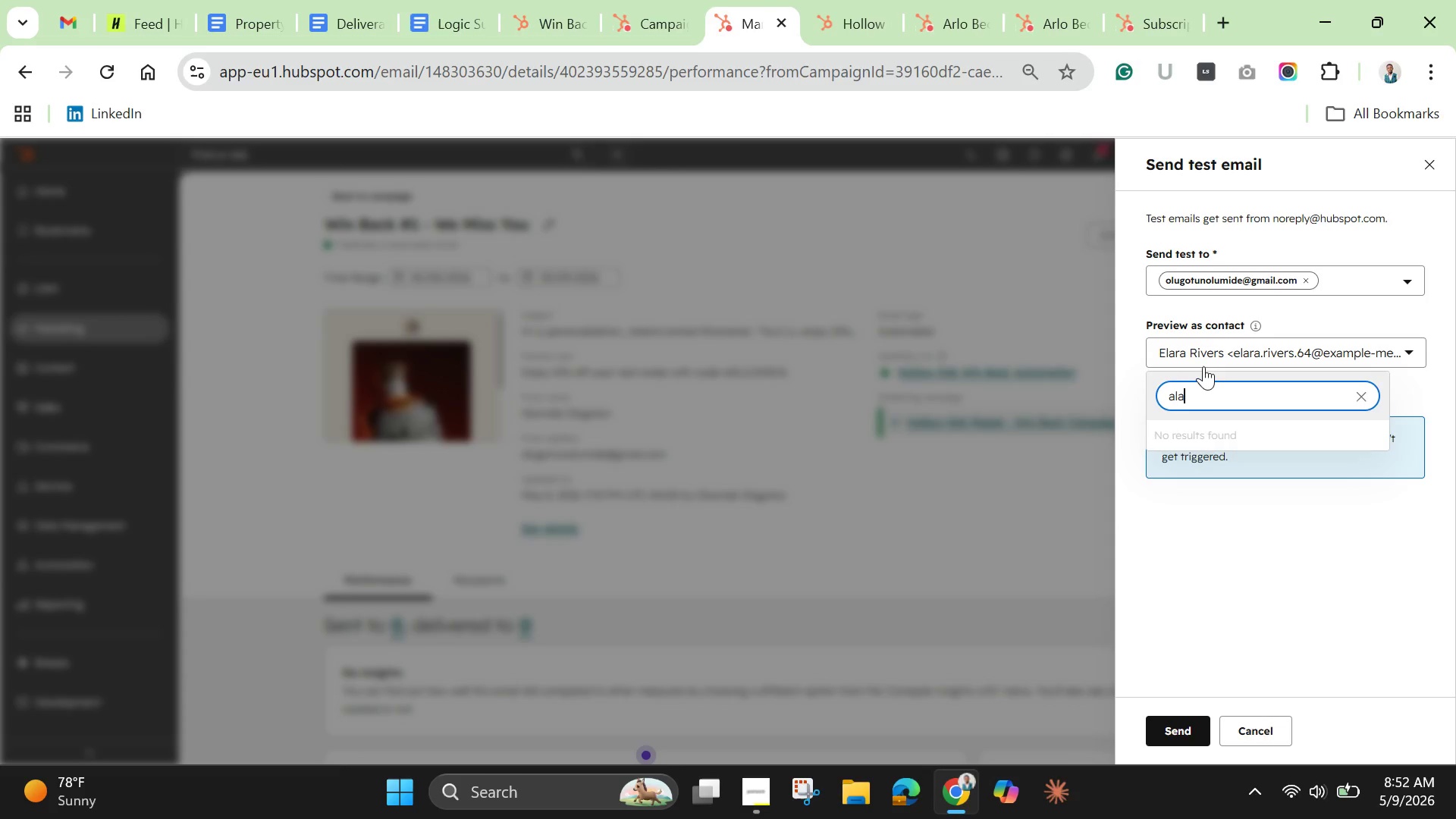 
hold_key(key=Backspace, duration=1.11)
 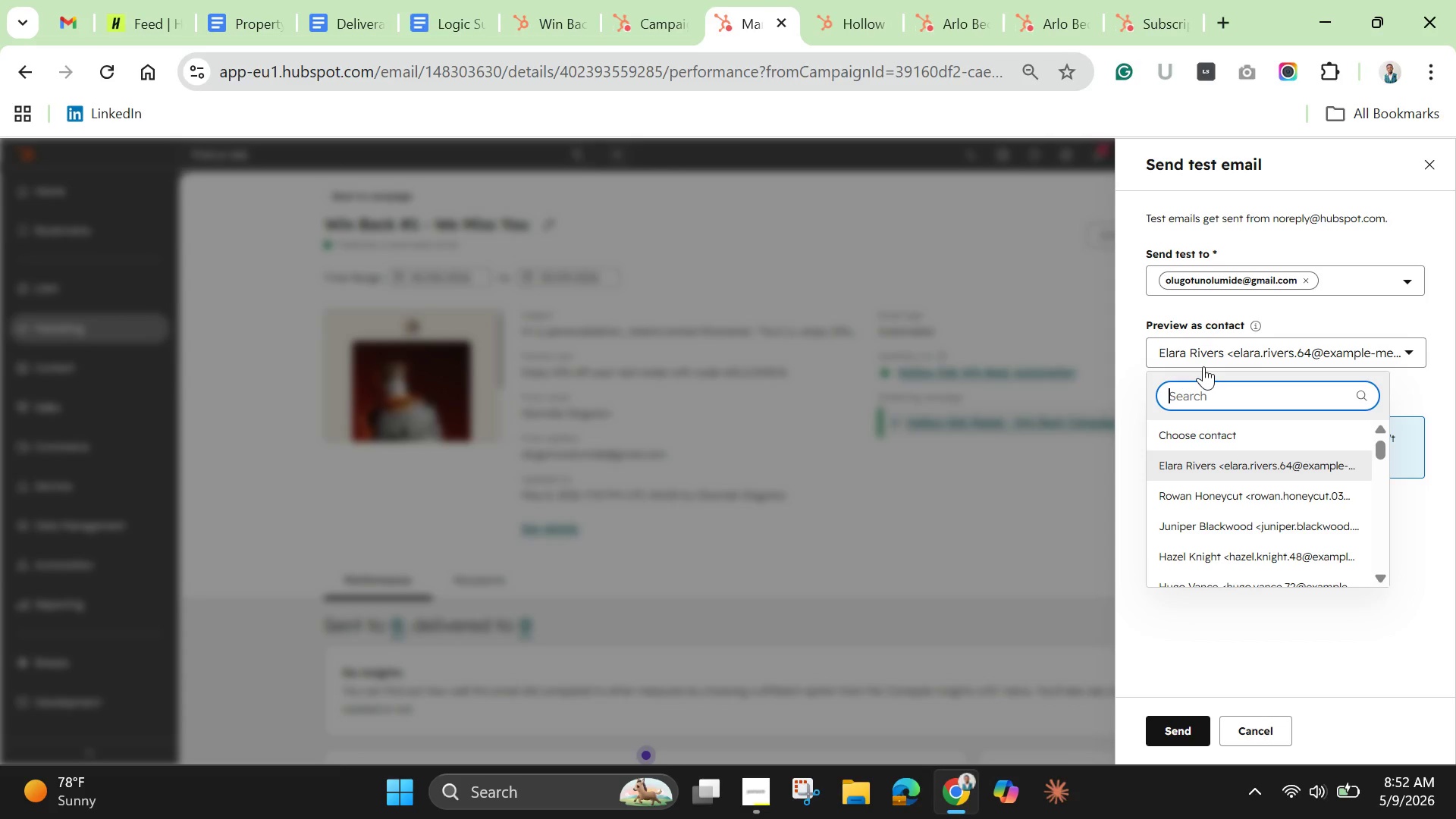 
wait(19.45)
 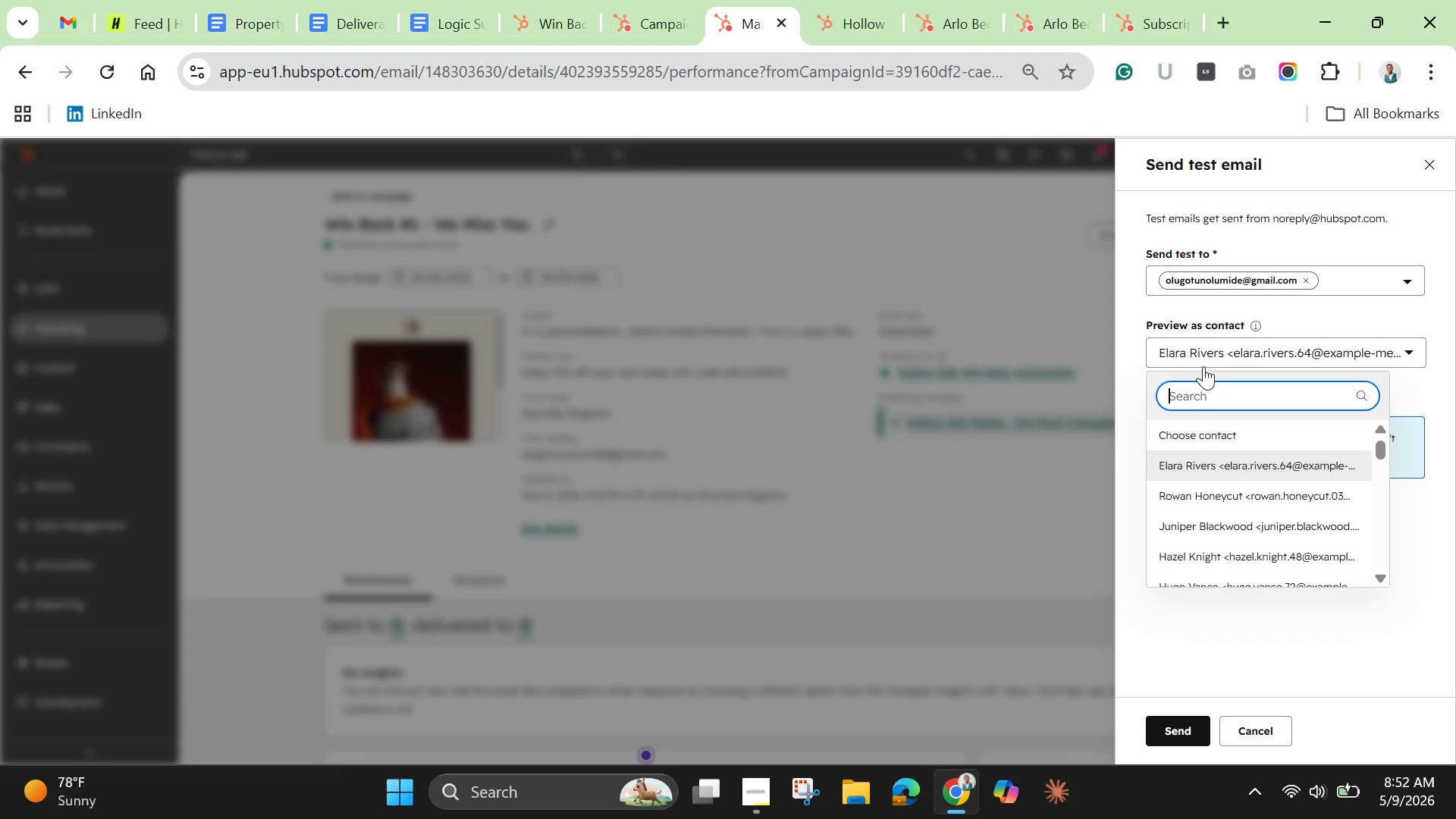 
type(arlo )
 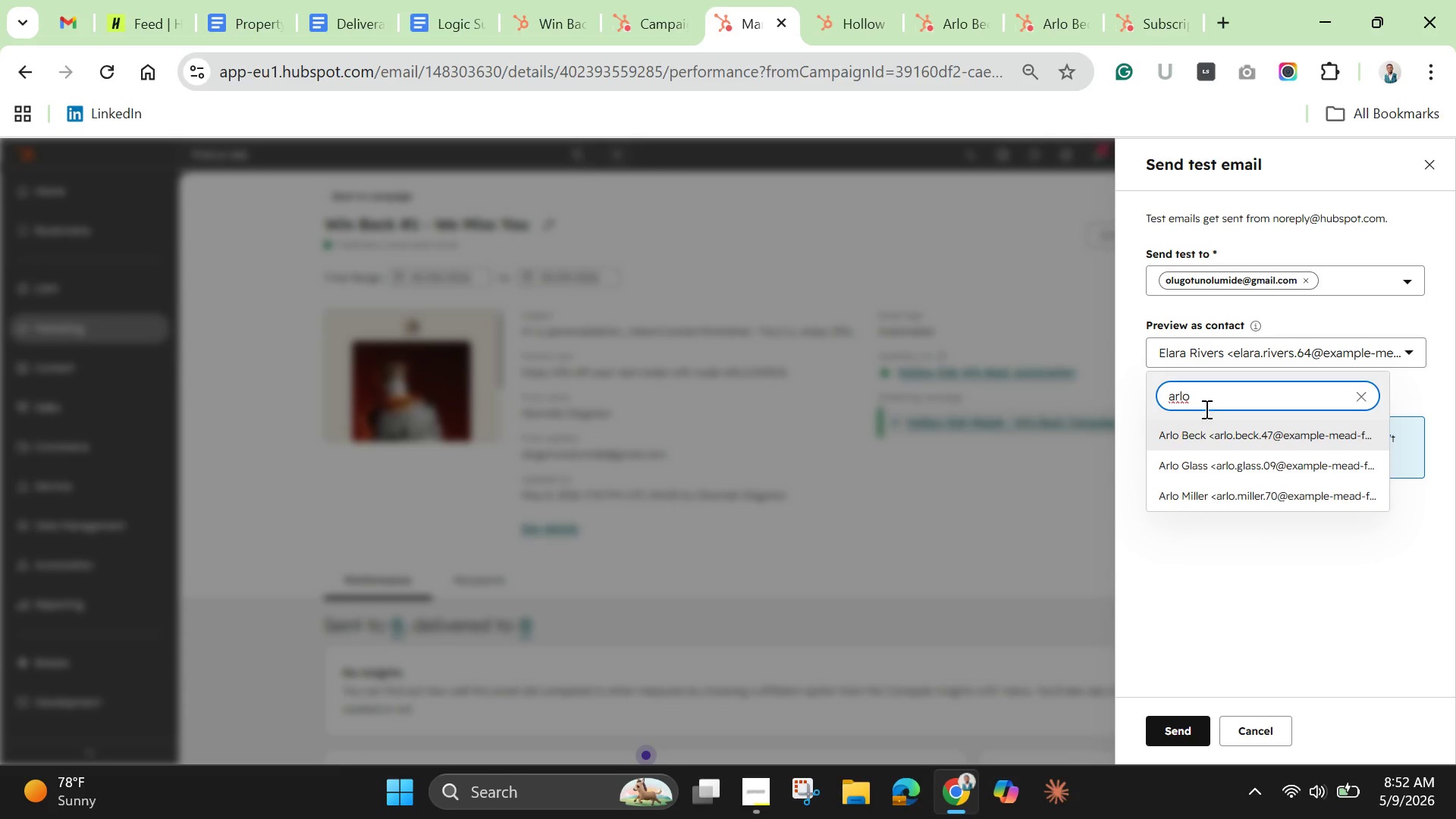 
left_click([1187, 434])
 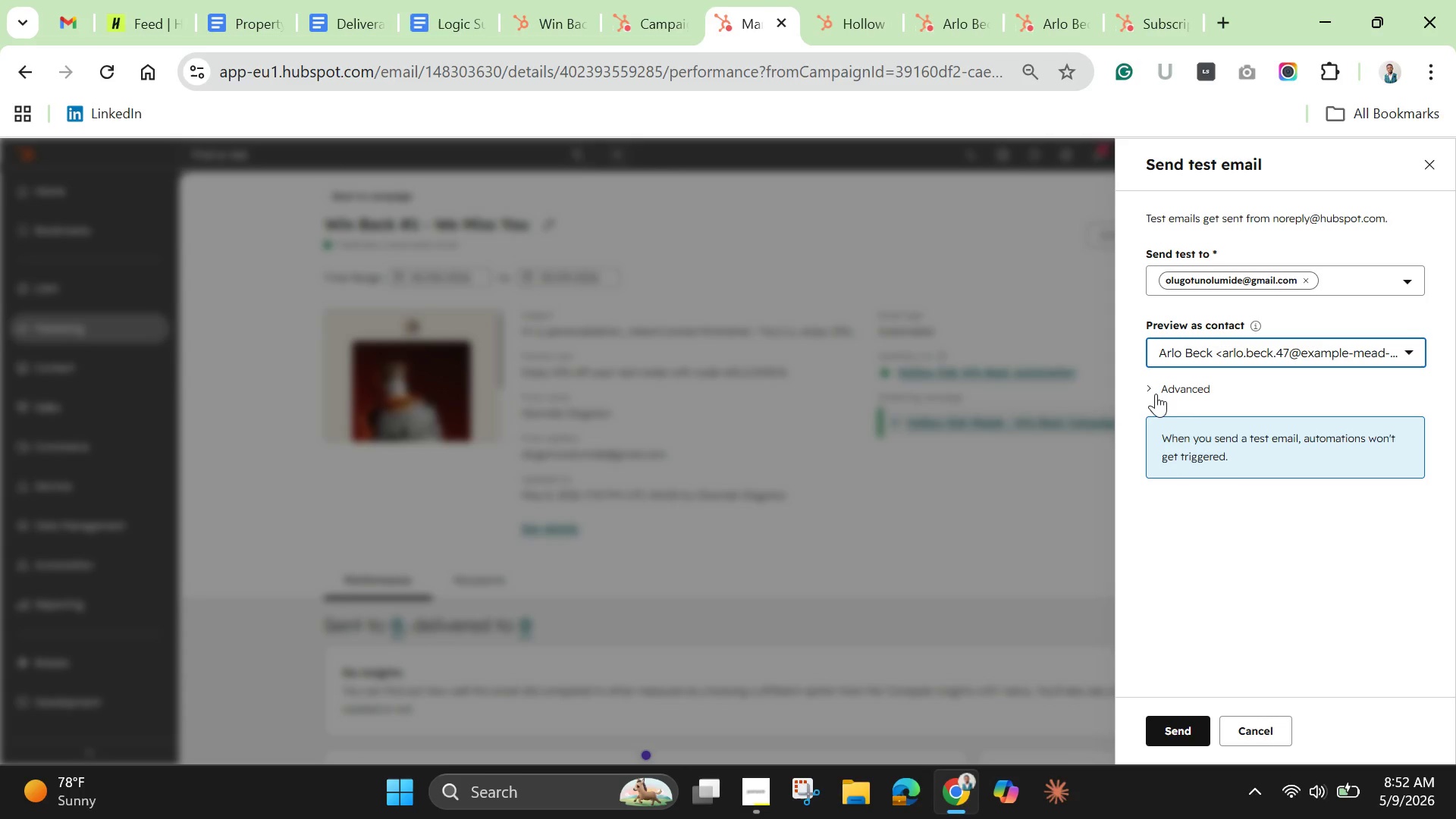 
left_click([1147, 389])
 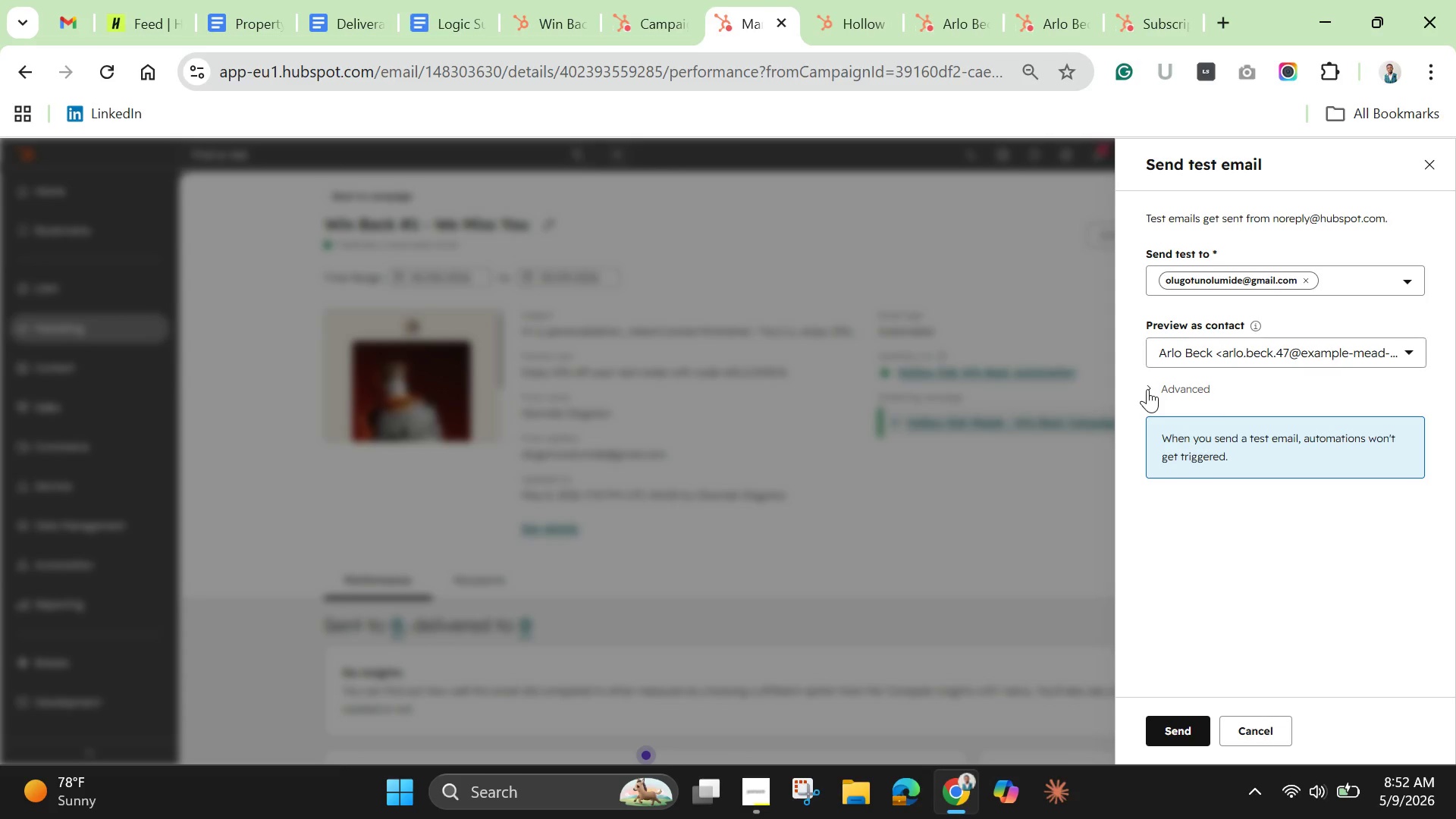 
mouse_move([1162, 412])
 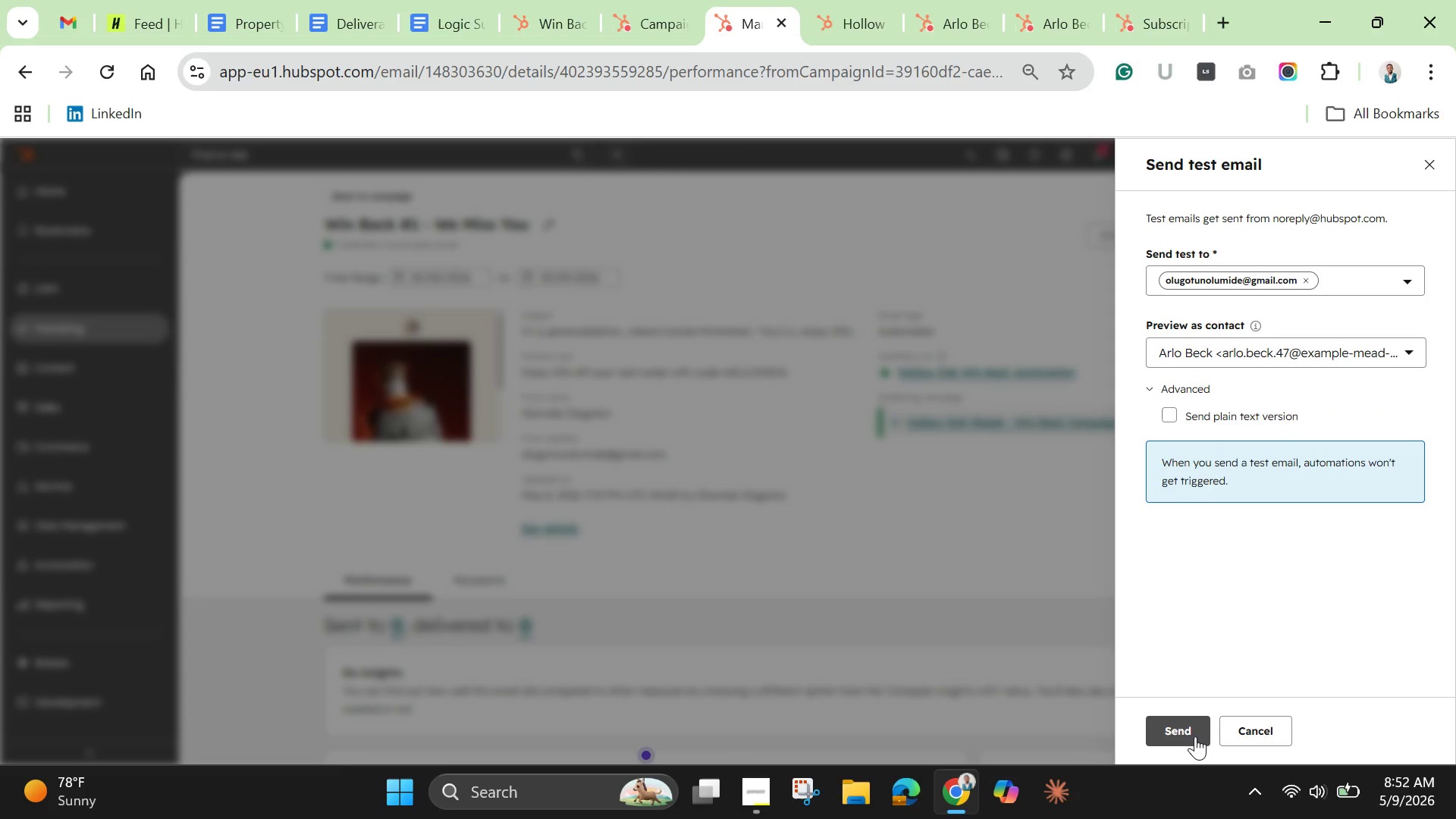 
left_click([1195, 736])
 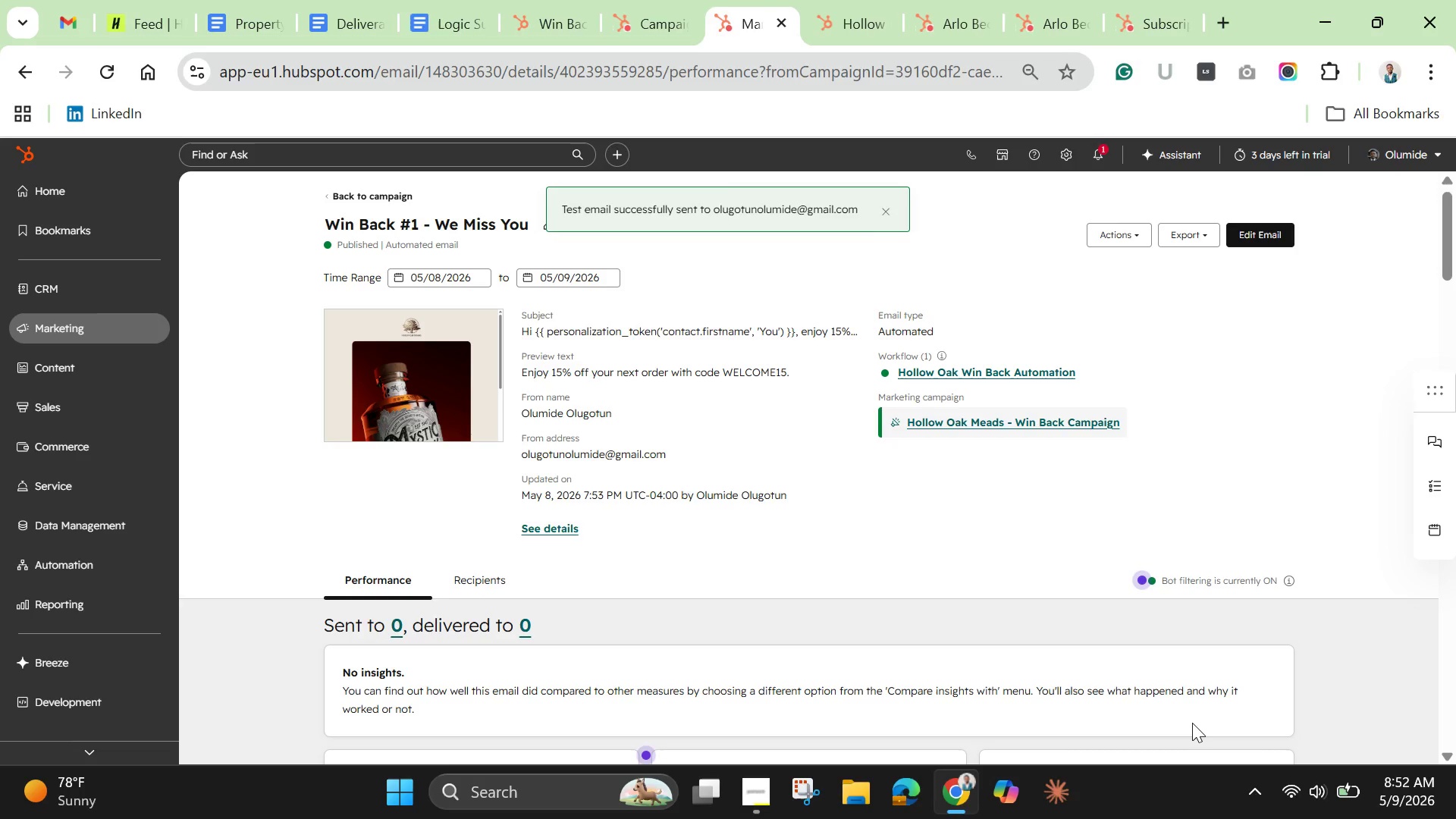 
wait(9.48)
 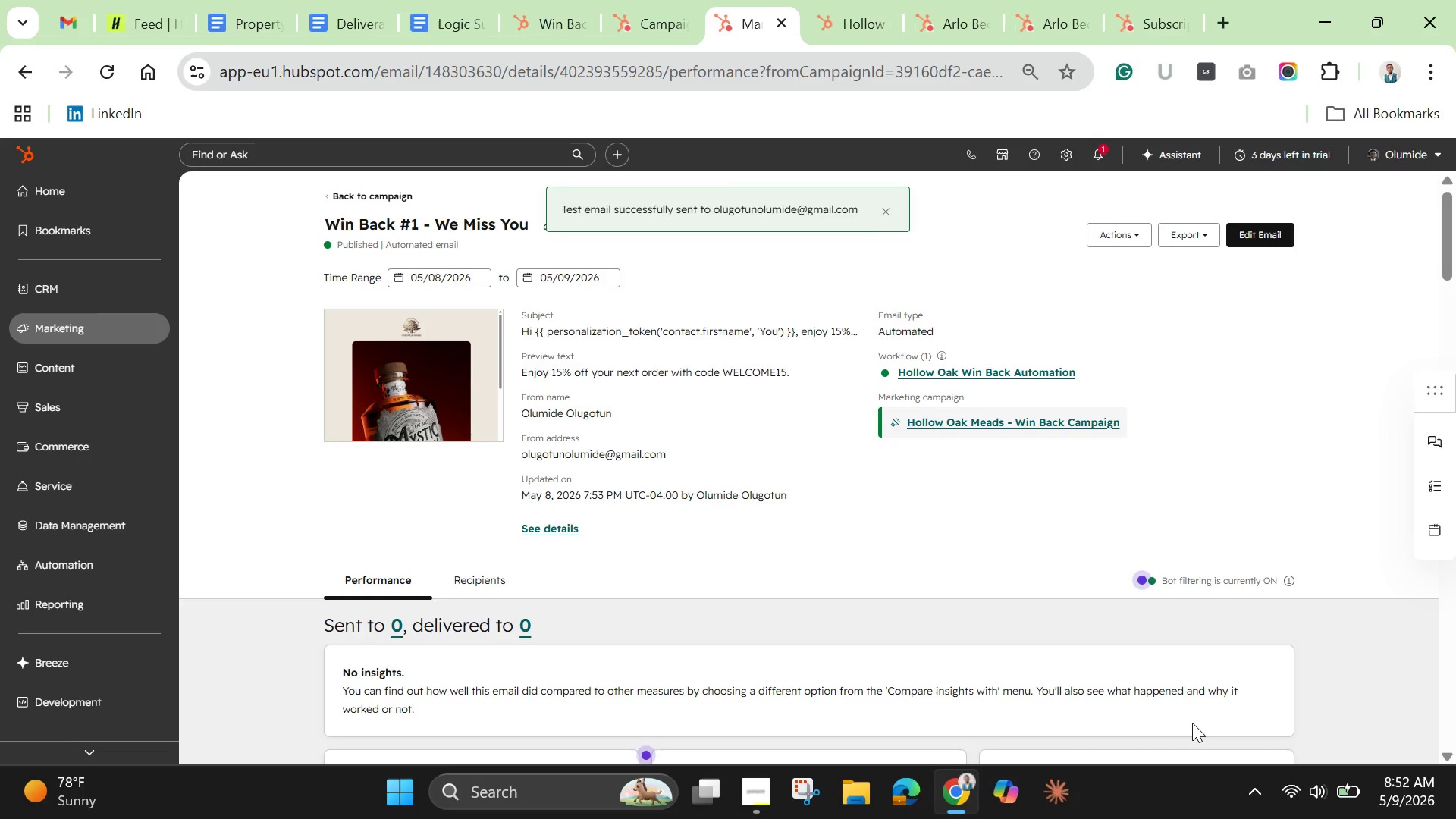 
left_click([1106, 151])
 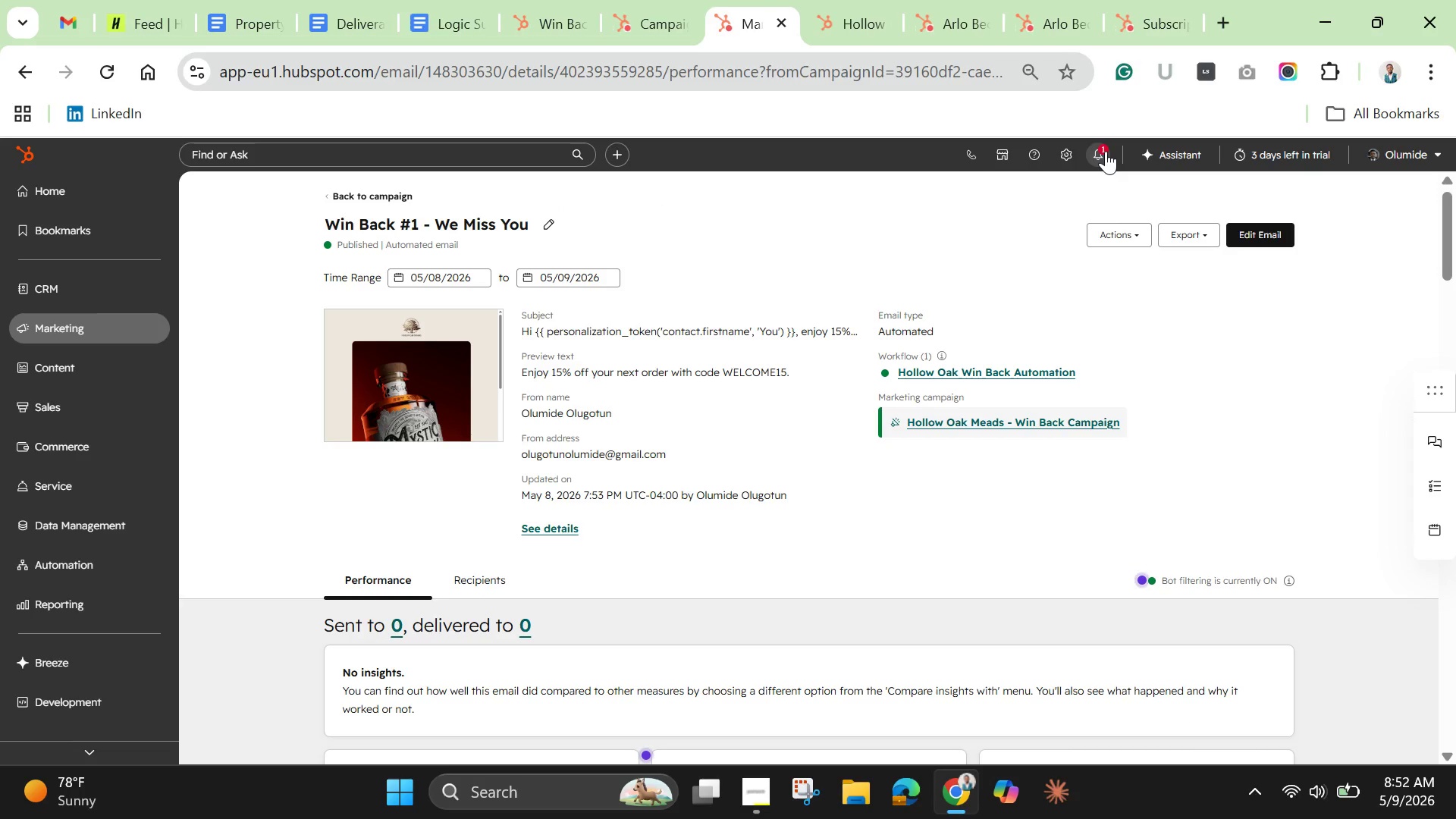 
mouse_move([1123, 182])
 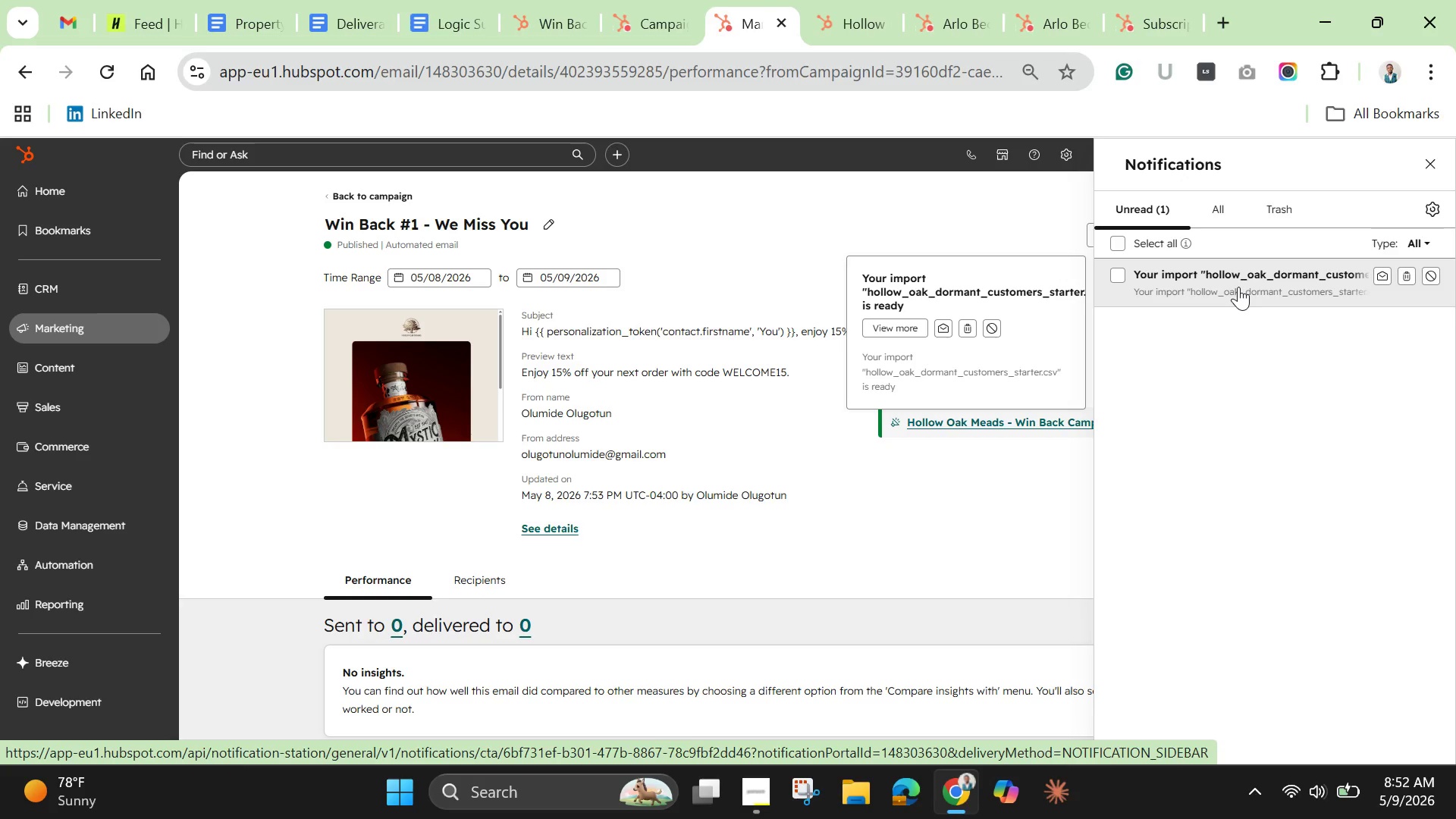 
left_click([1238, 287])
 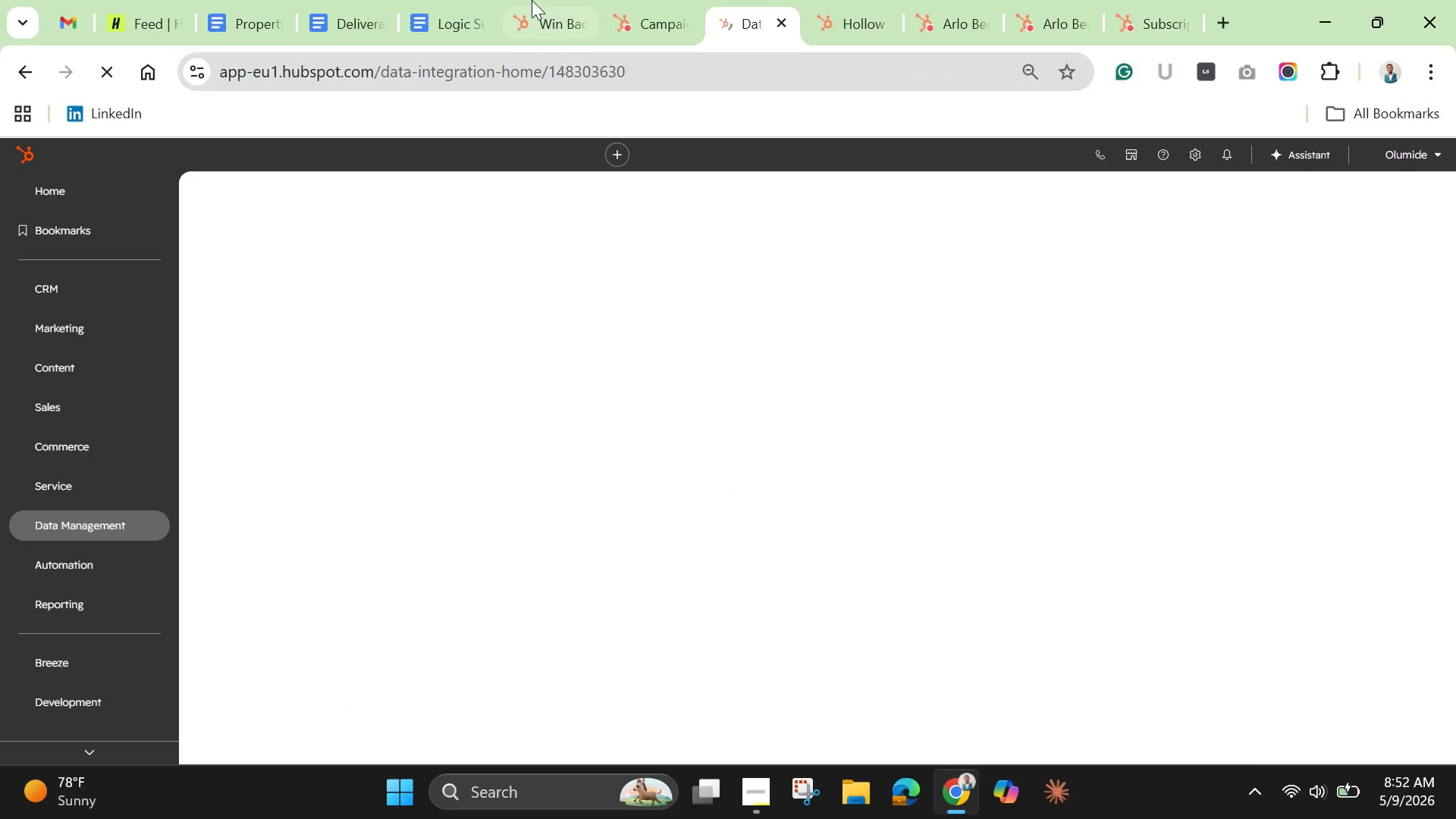 
left_click([659, 19])
 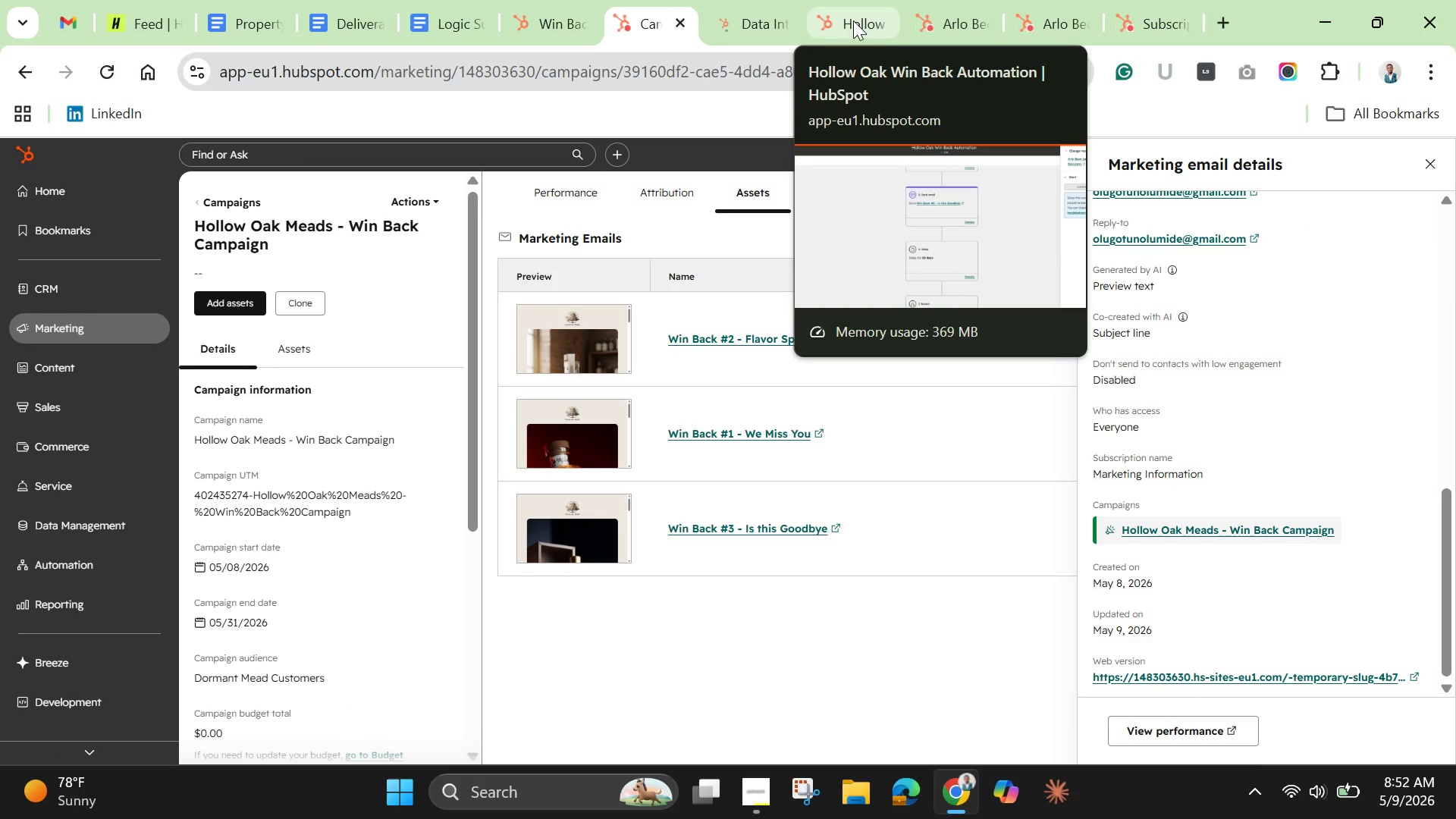 
left_click([853, 20])
 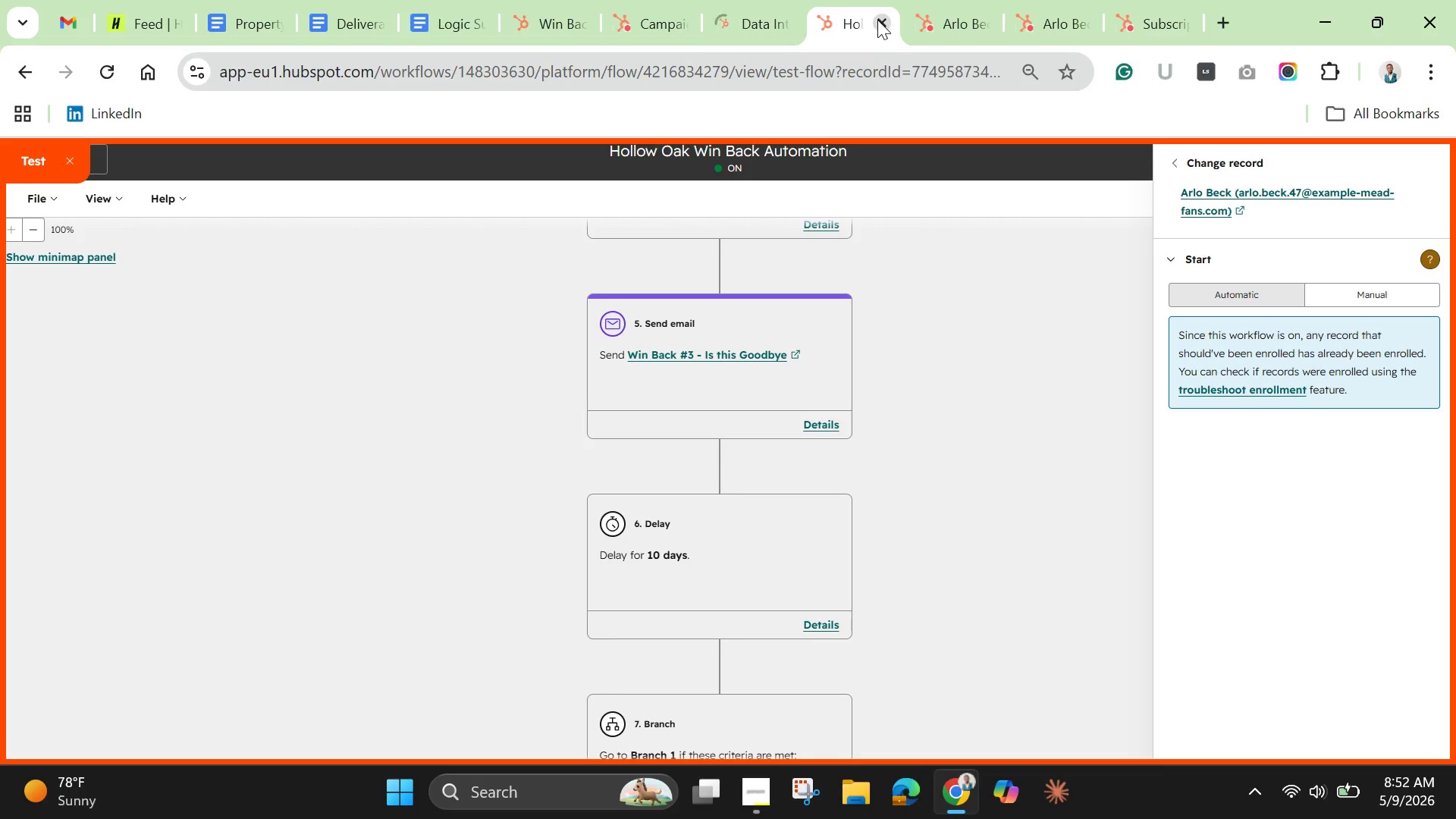 
left_click([877, 20])
 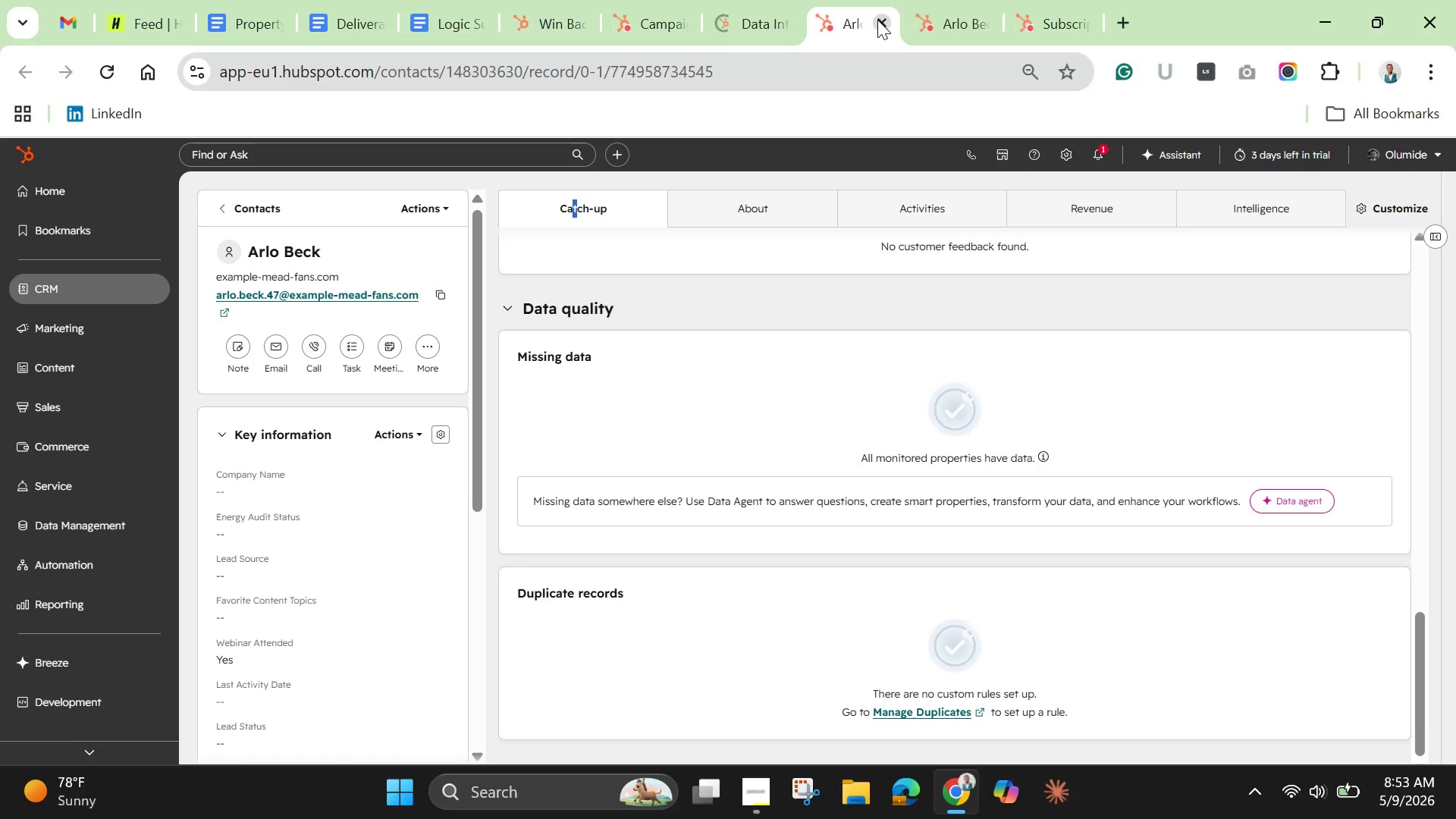 
left_click([877, 20])
 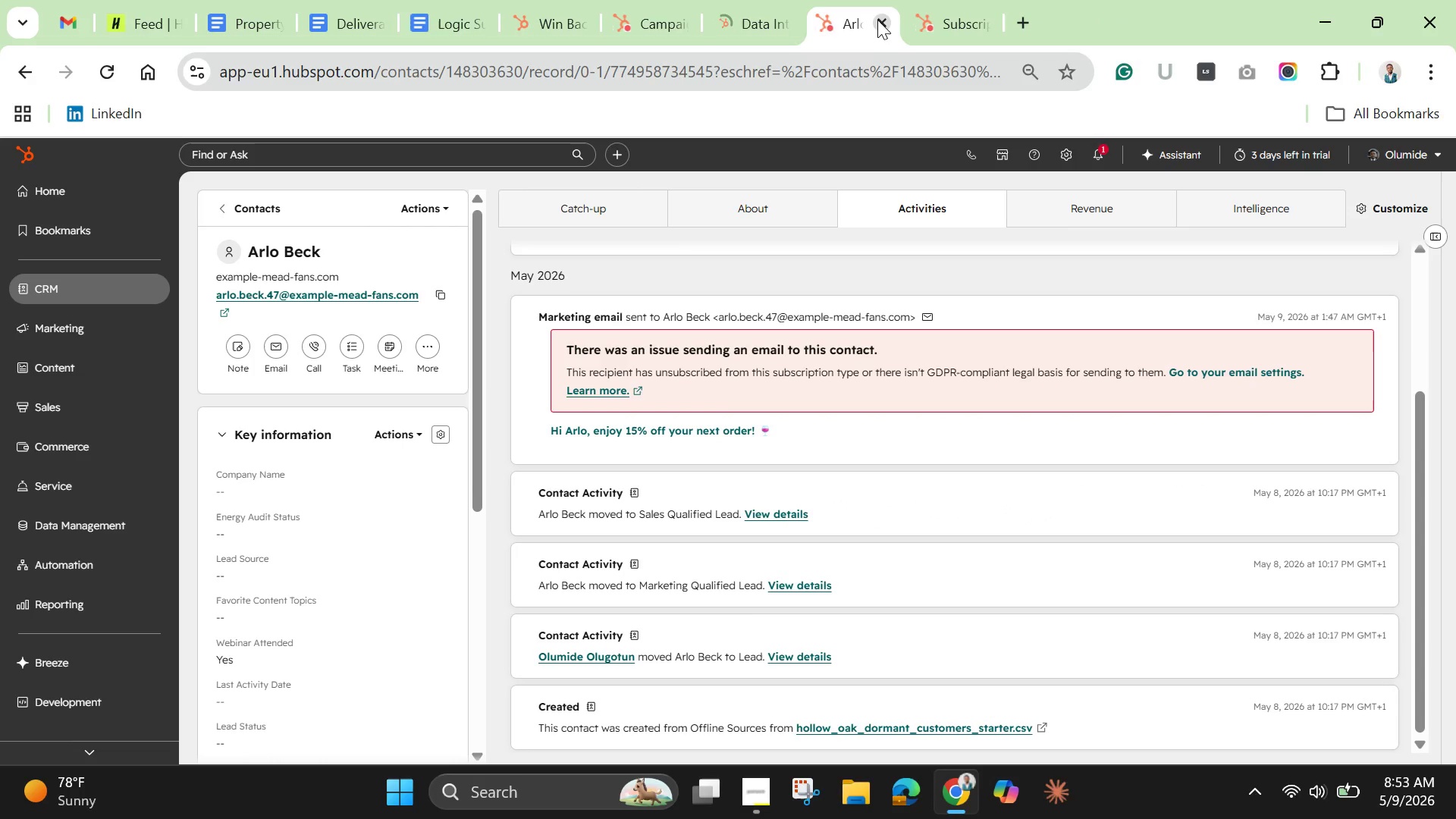 
left_click([877, 20])
 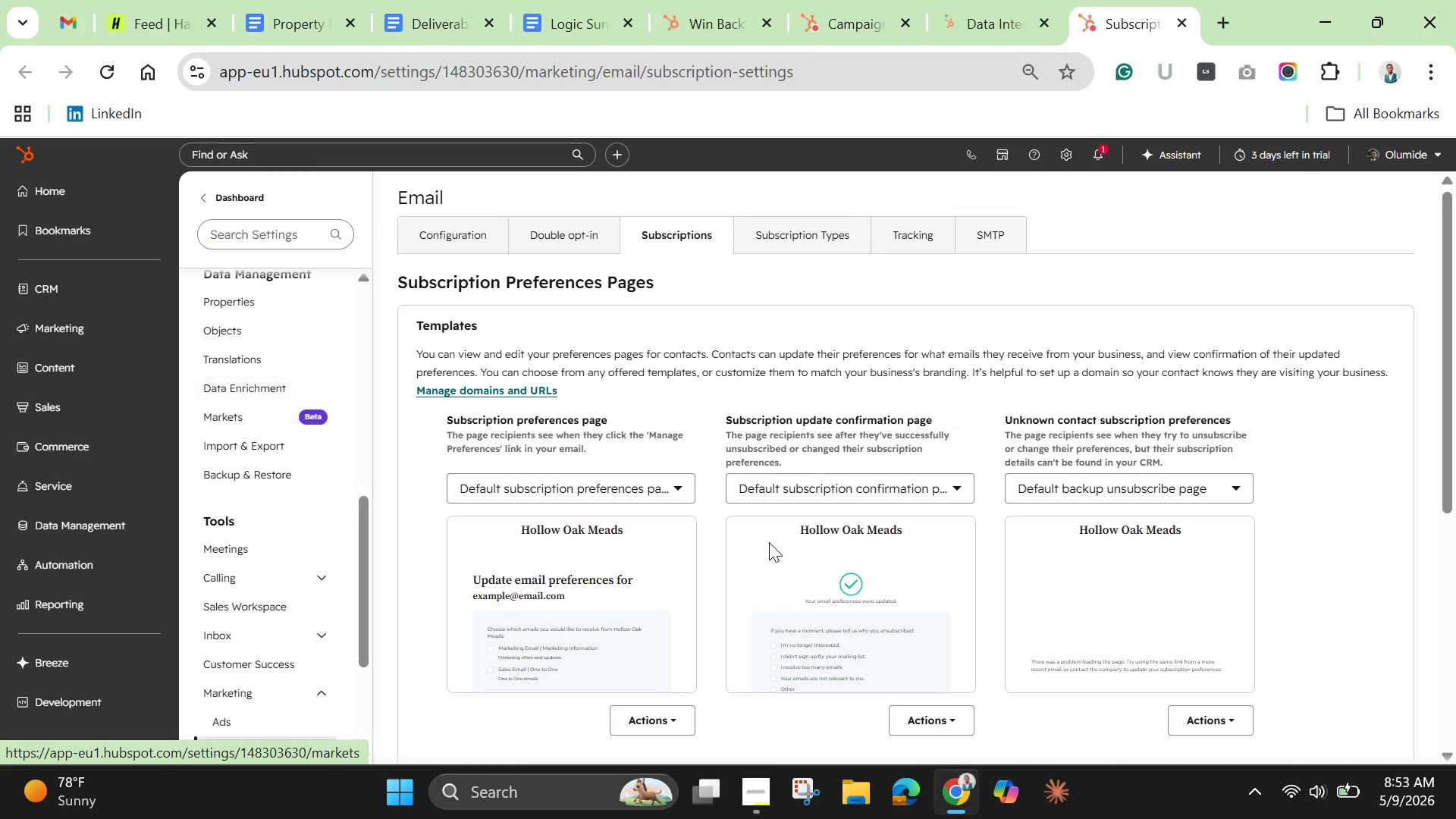 
scroll: coordinate [750, 542], scroll_direction: down, amount: 2.0
 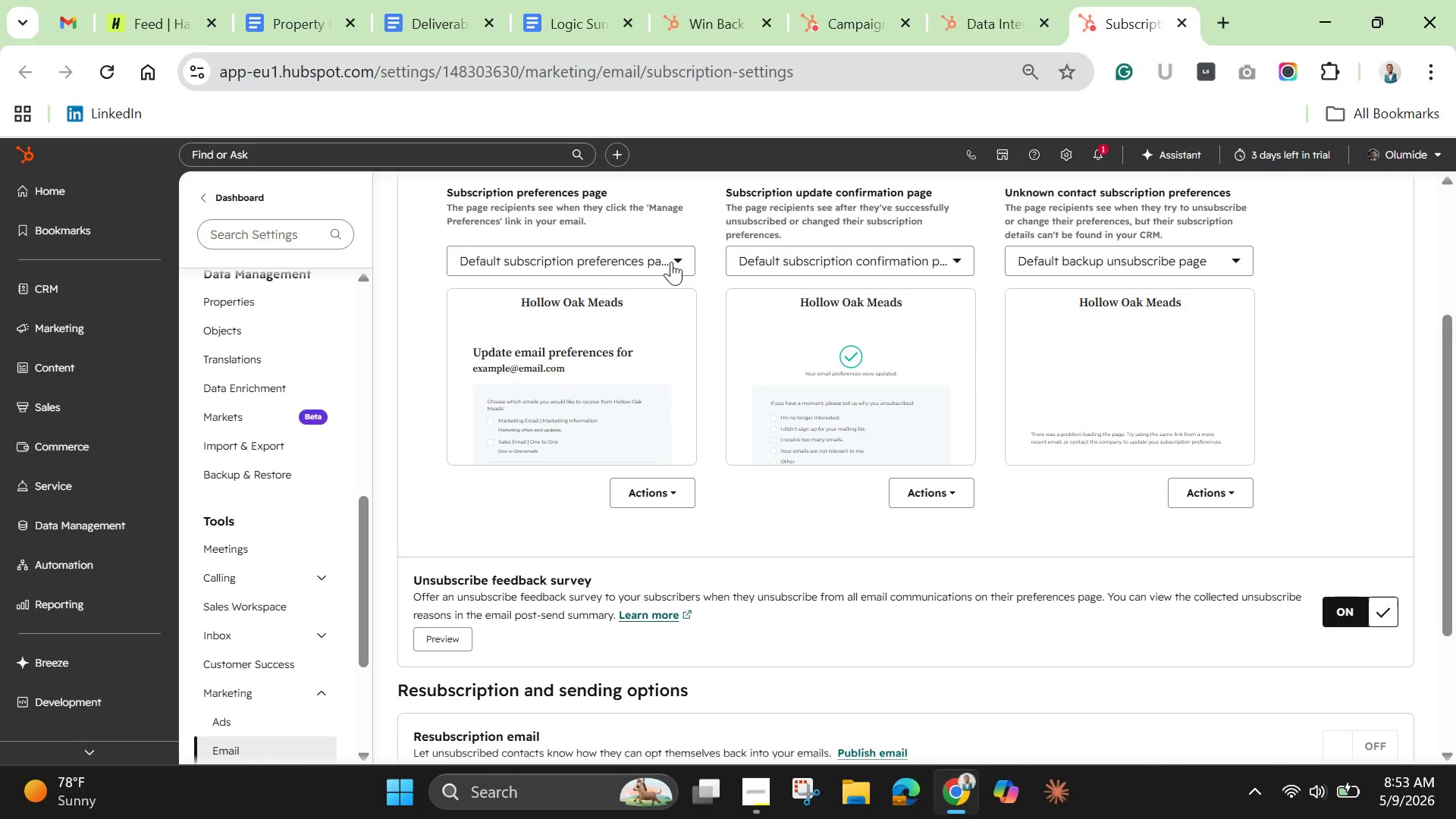 
left_click([671, 262])
 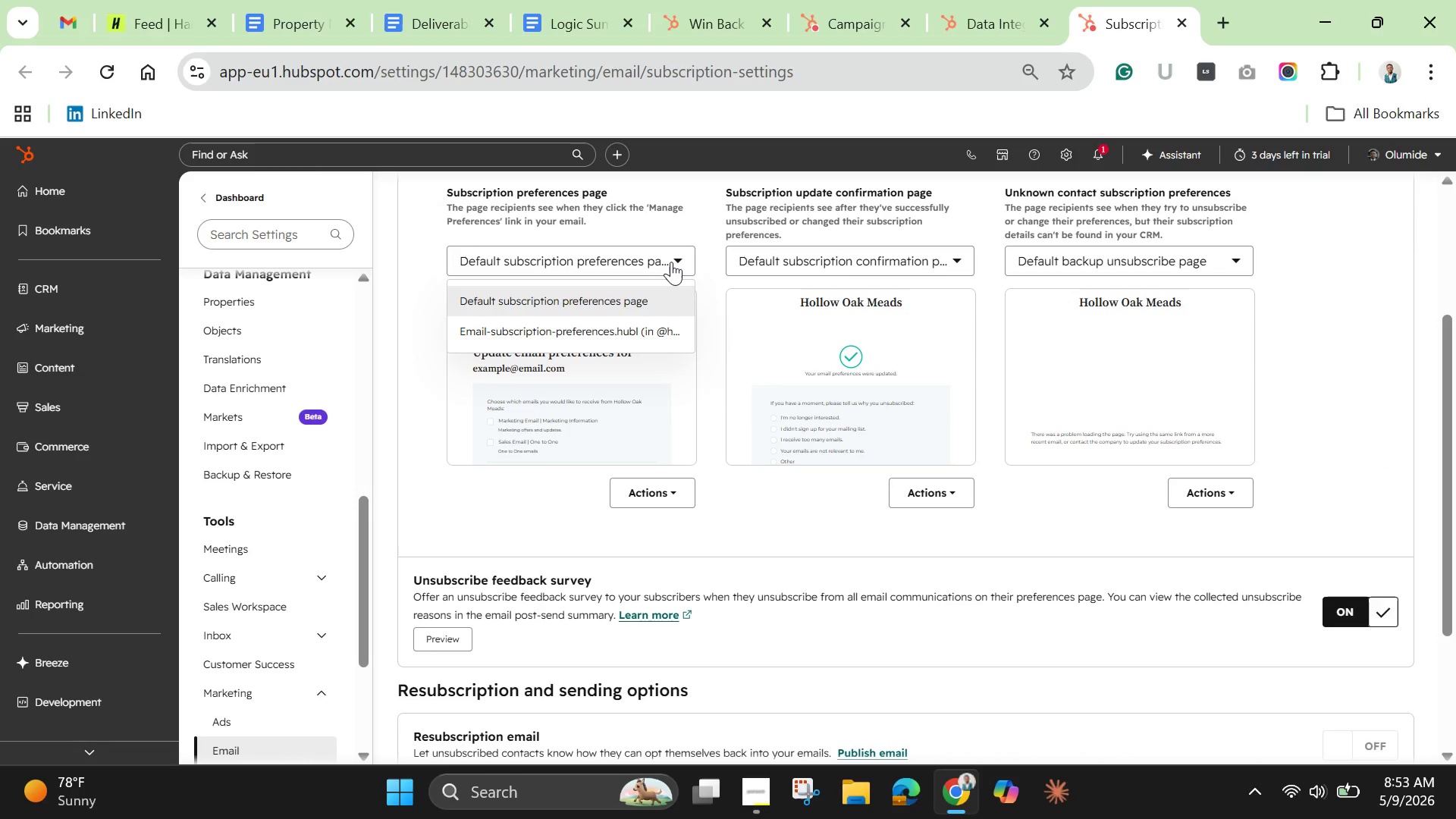 
left_click([671, 262])
 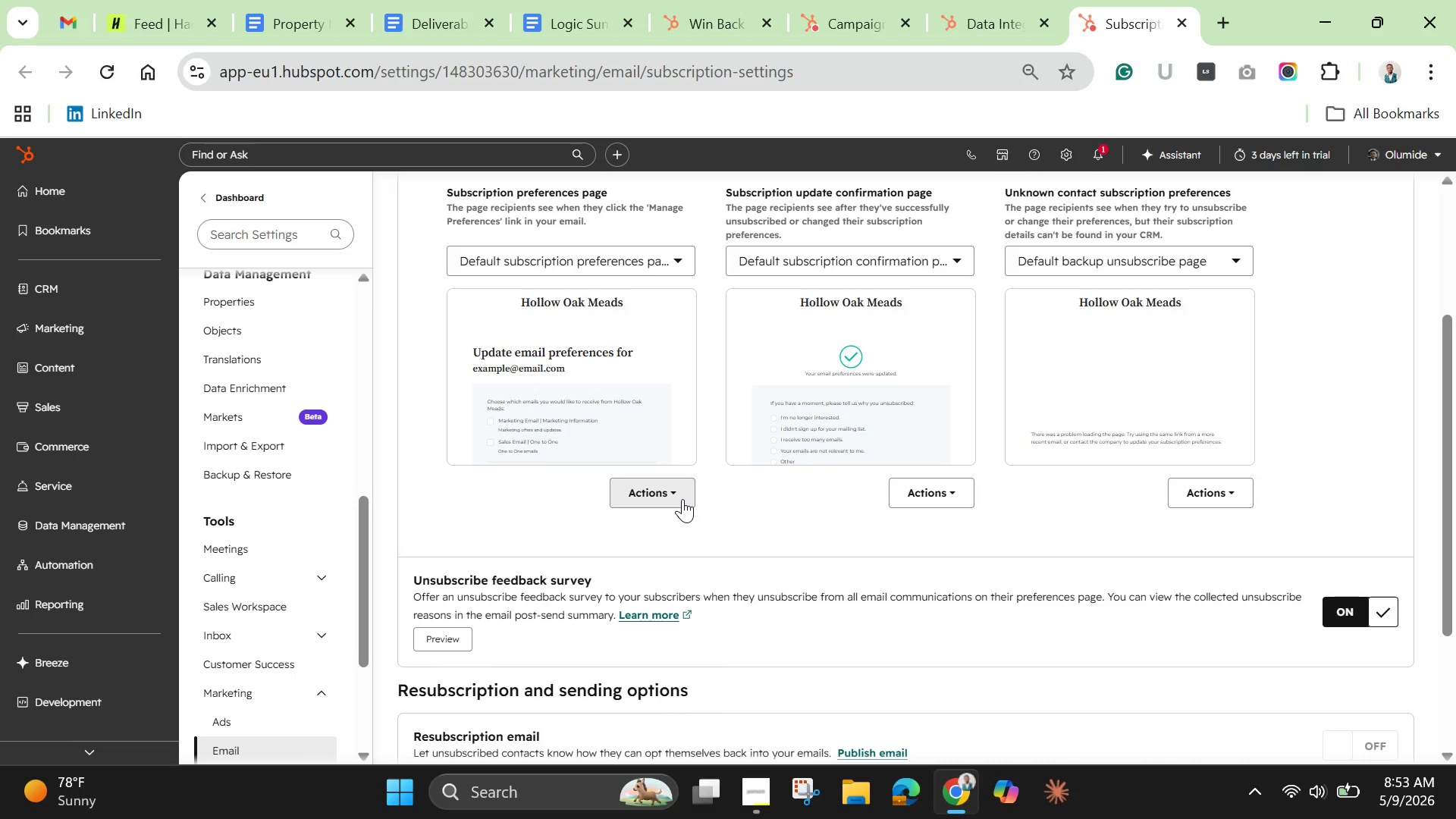 
left_click([679, 494])
 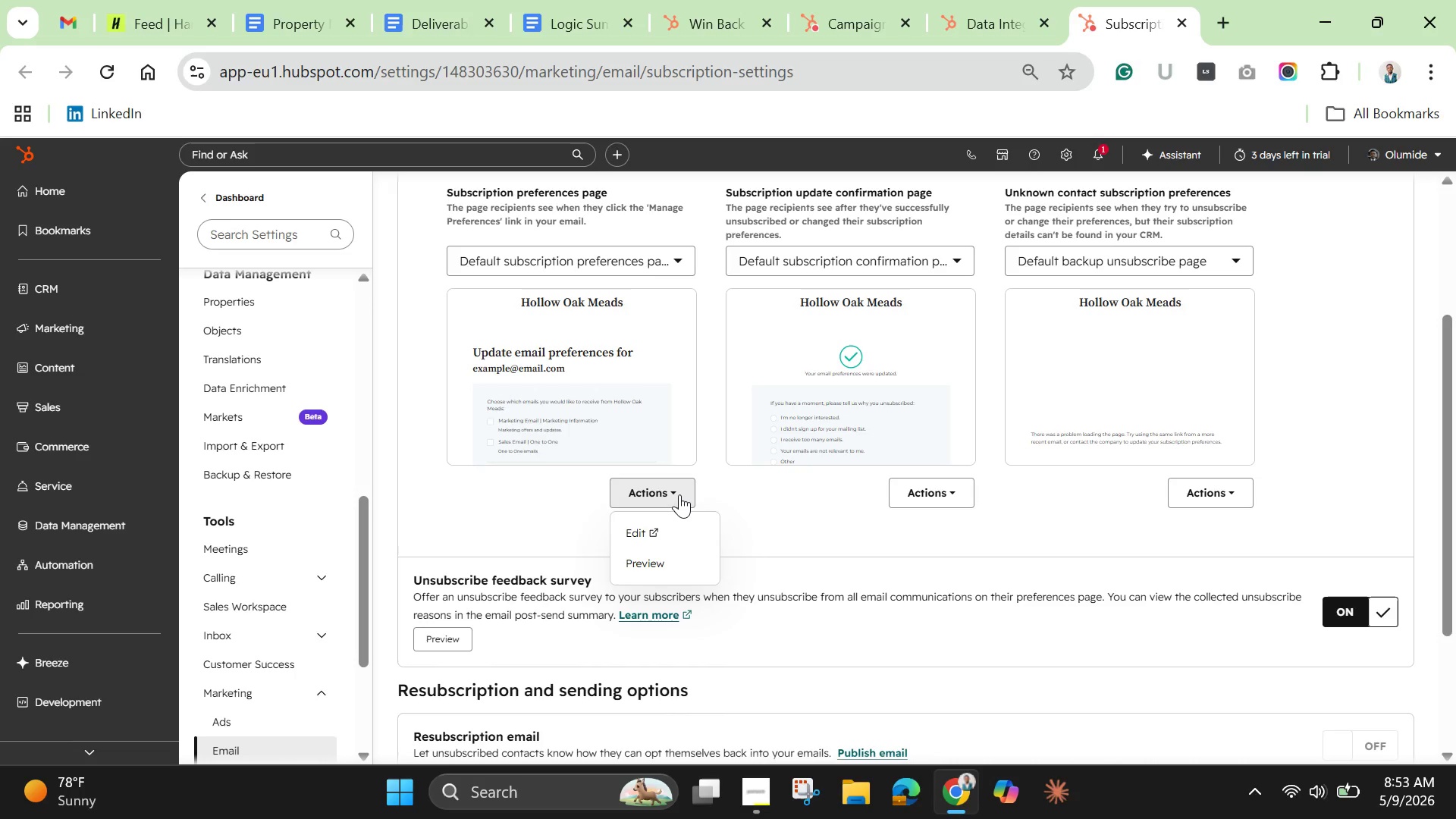 
wait(9.11)
 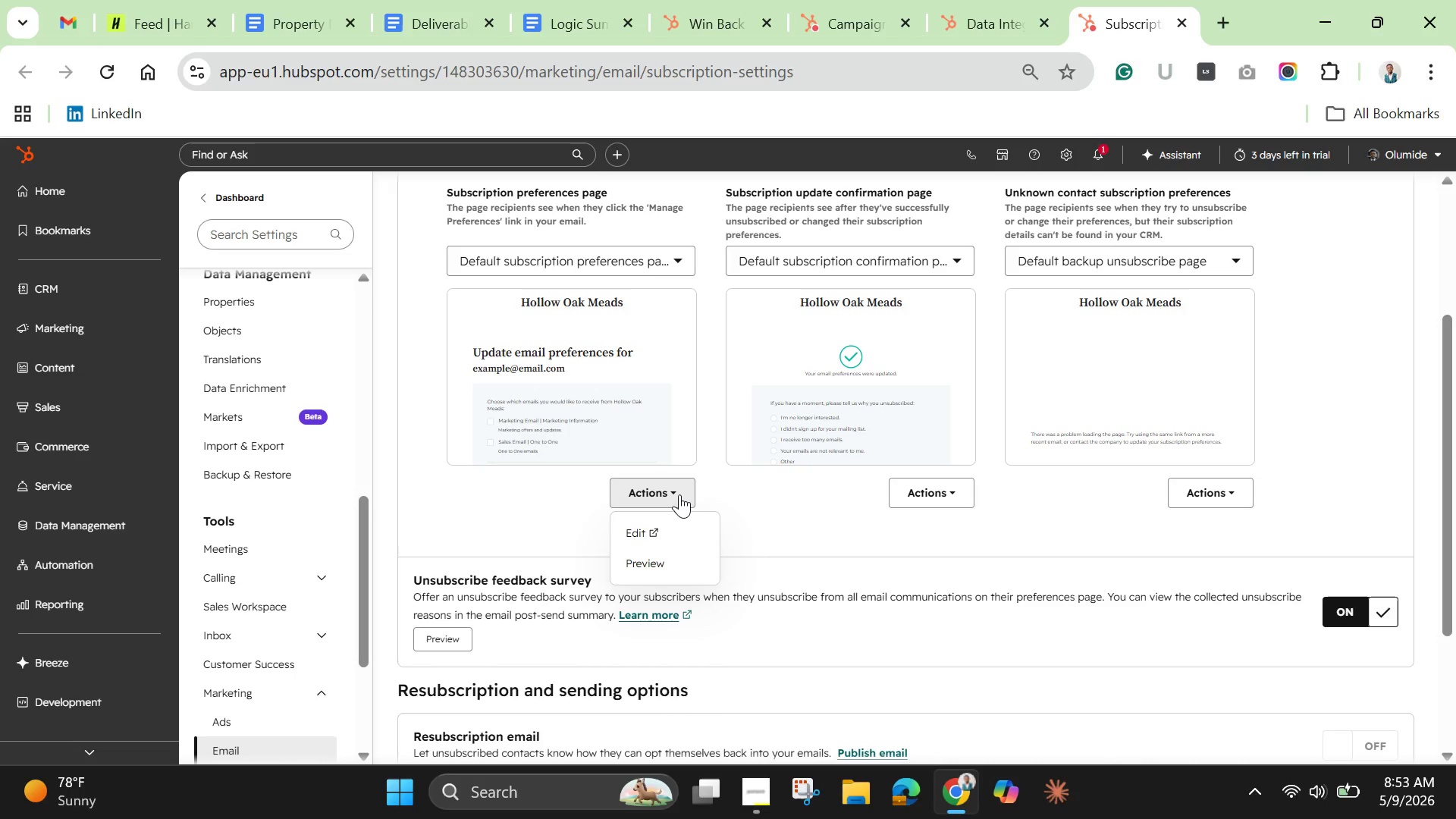 
left_click([950, 495])
 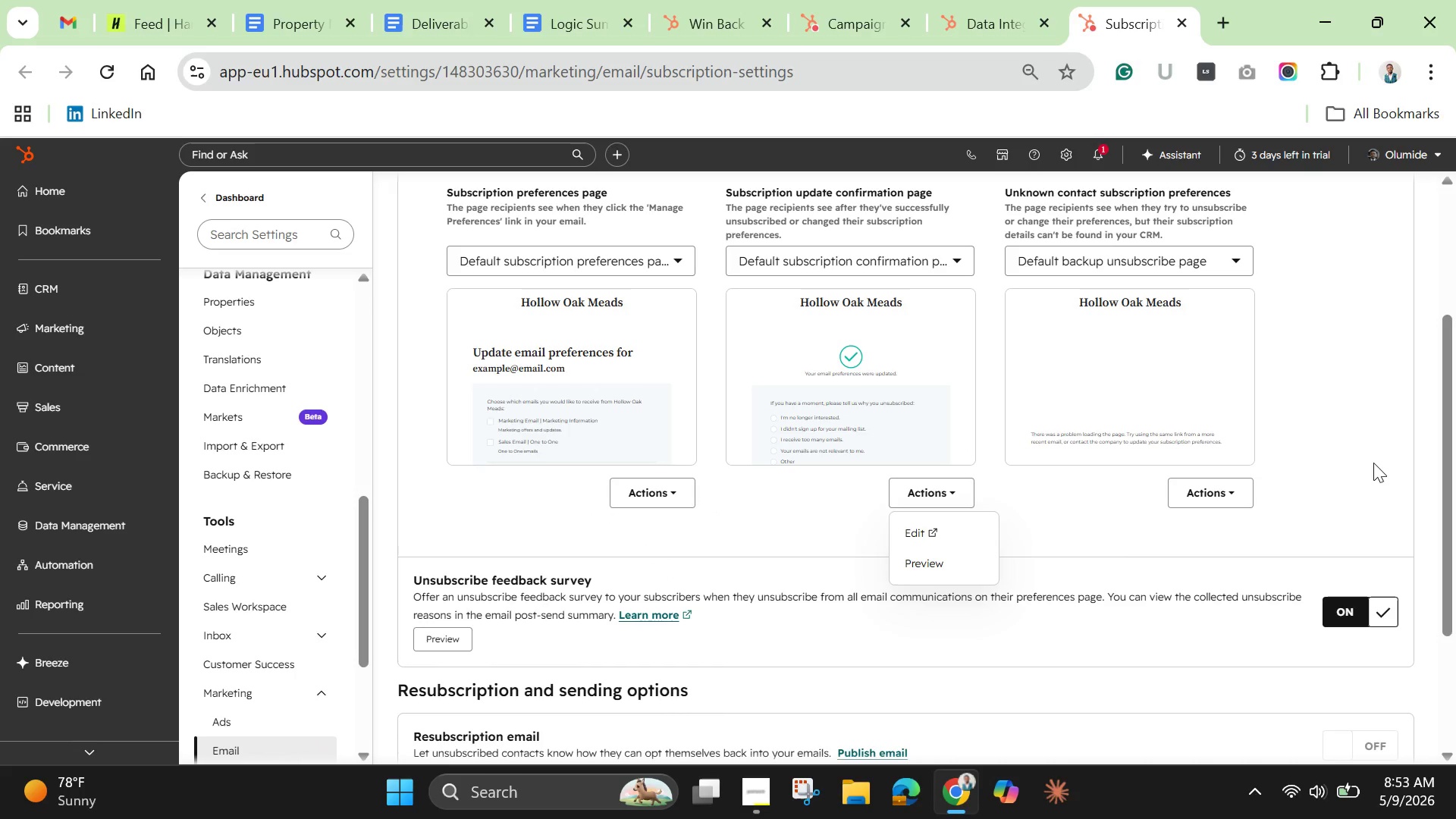 
left_click([1376, 449])
 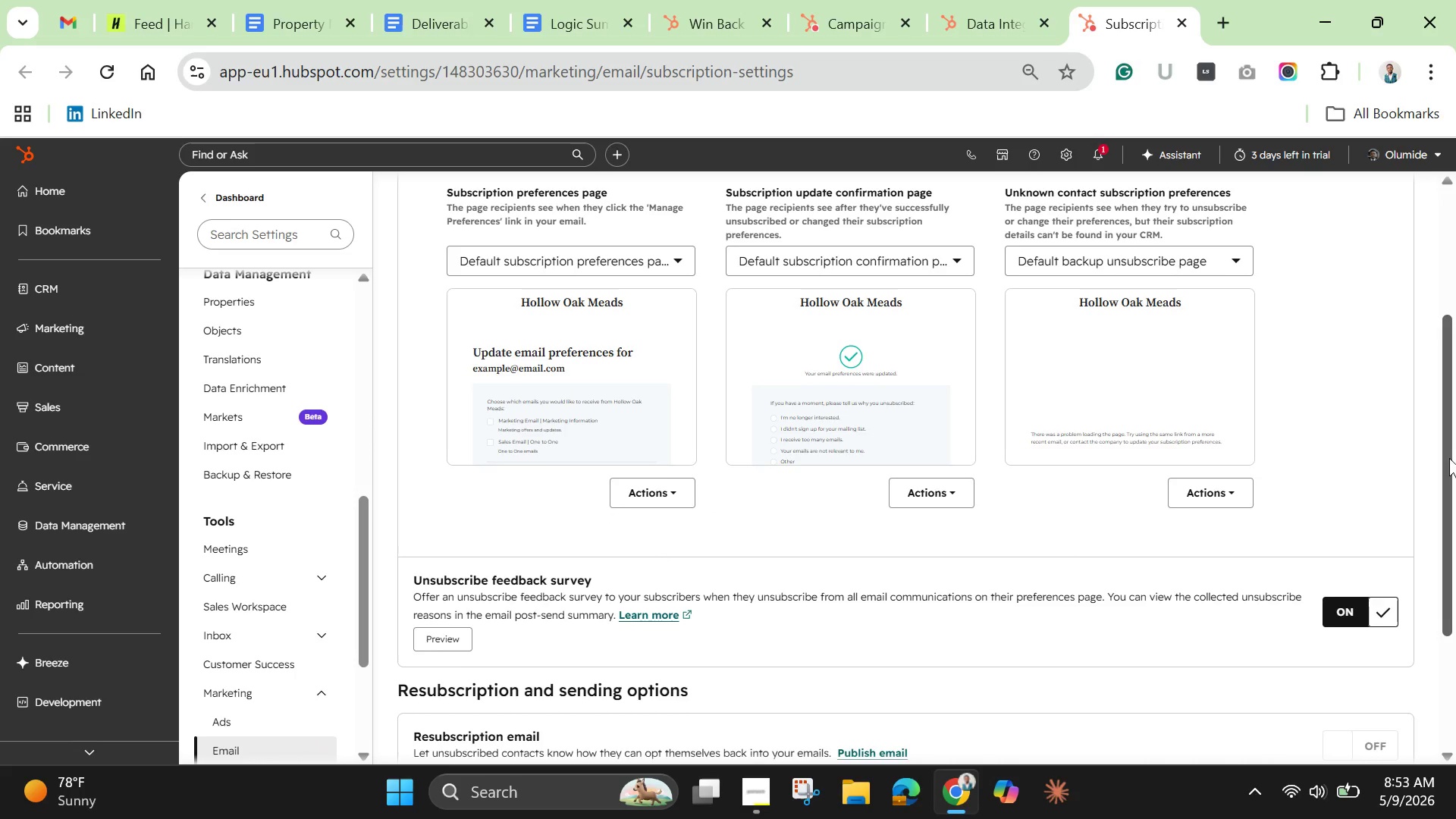 
left_click_drag(start_coordinate=[1449, 458], to_coordinate=[1454, 613])
 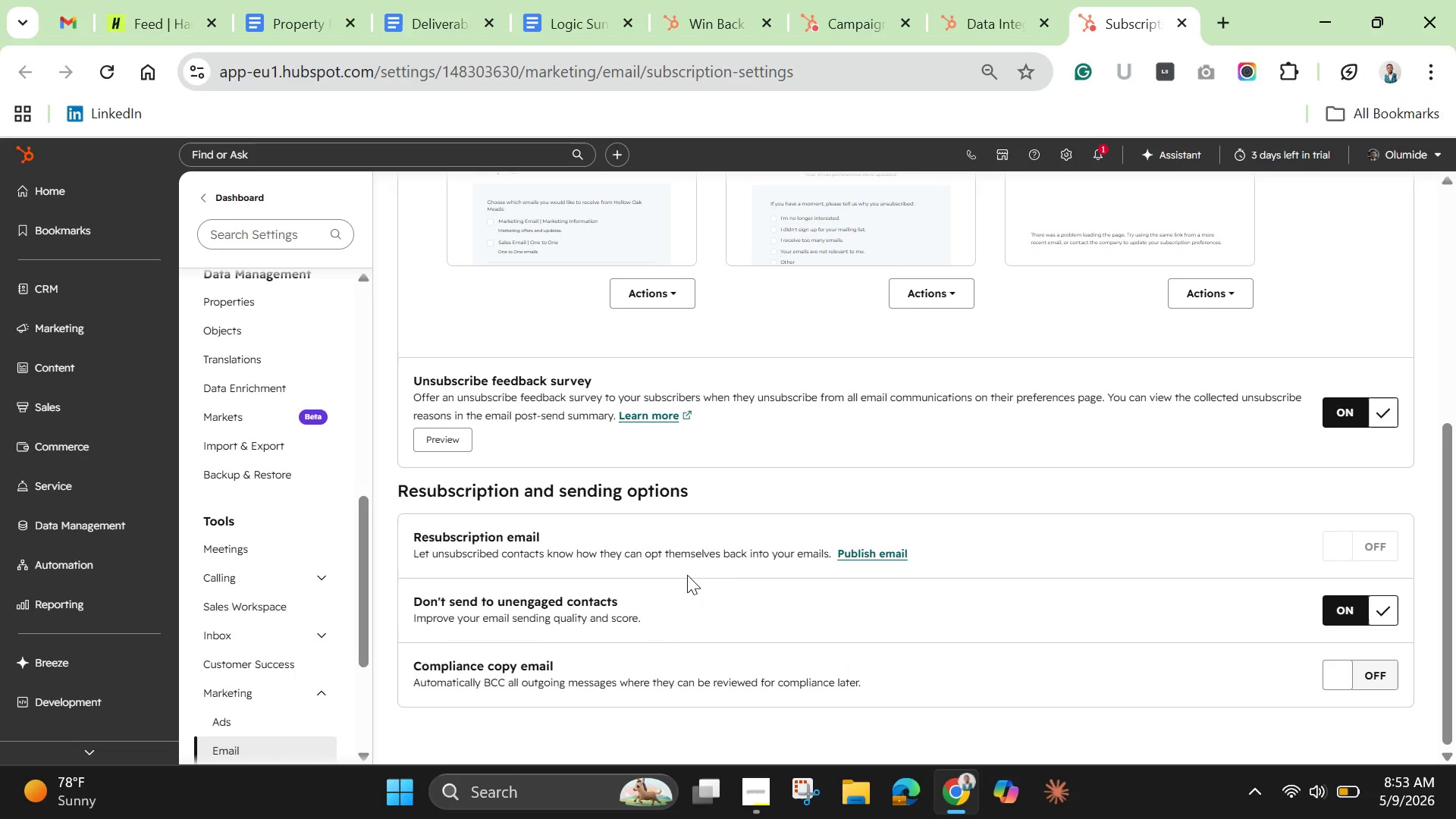 
left_click_drag(start_coordinate=[353, 639], to_coordinate=[360, 690])
 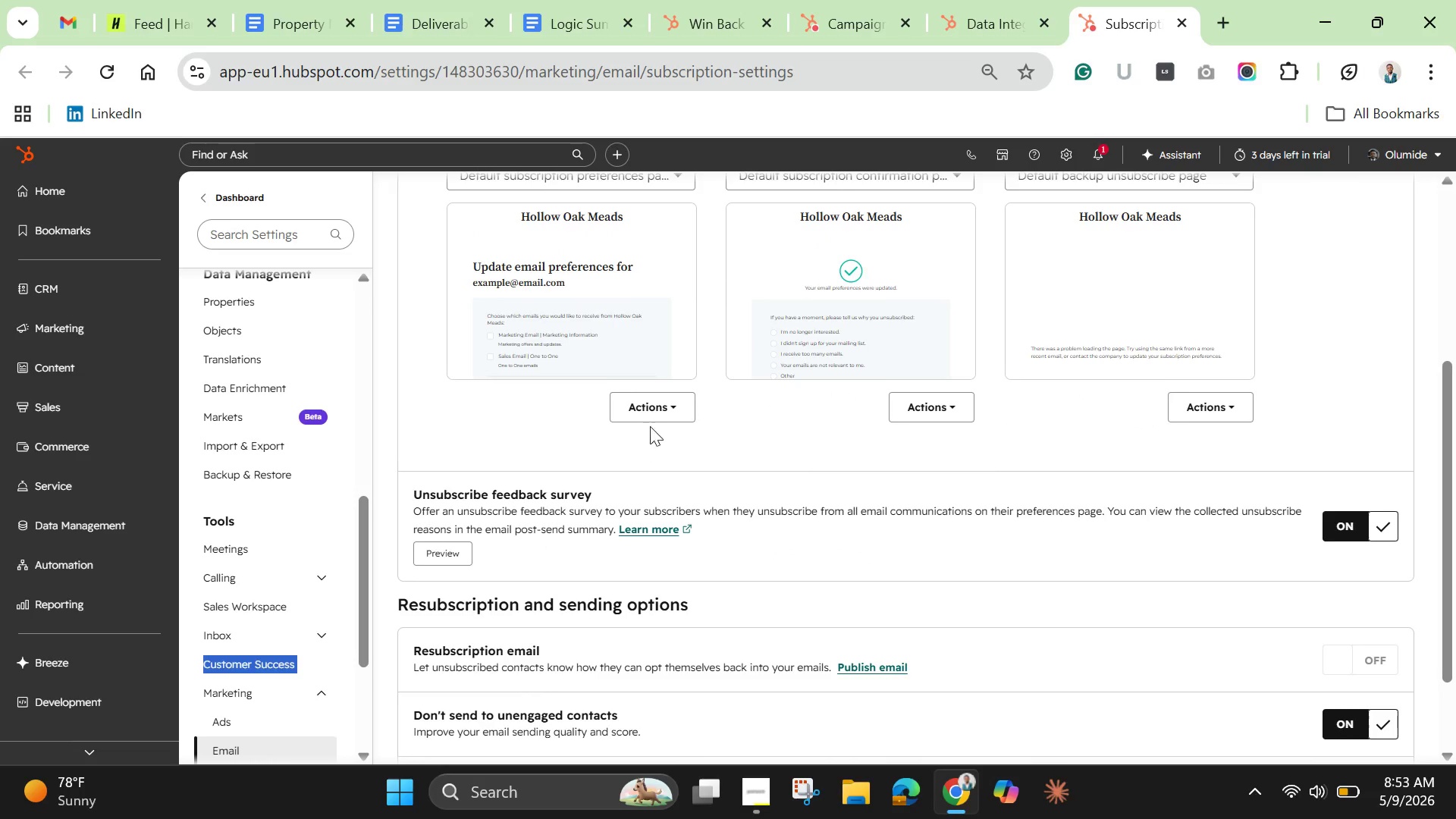 
scroll: coordinate [441, 591], scroll_direction: down, amount: 4.0
 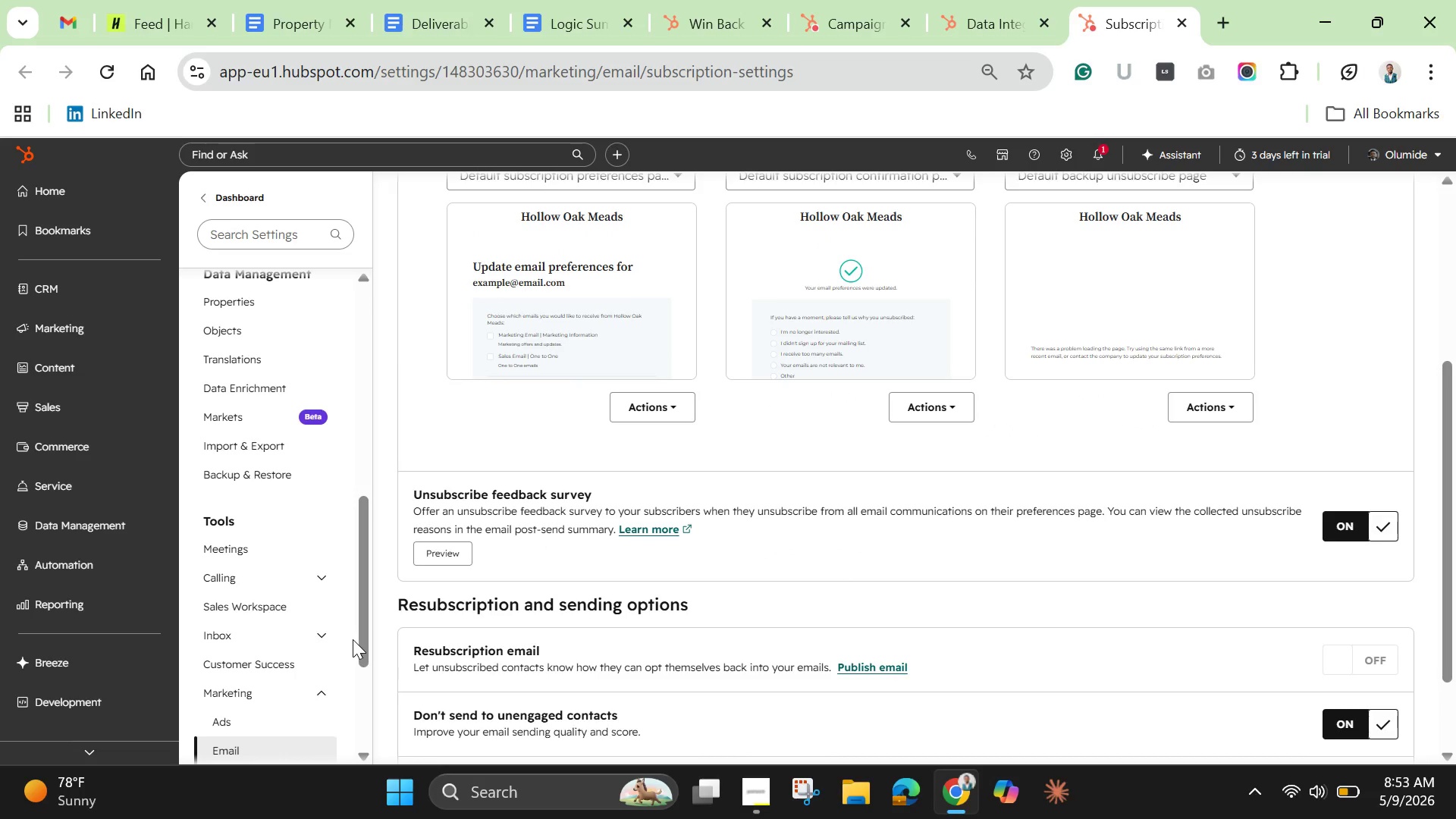 
scroll: coordinate [654, 420], scroll_direction: up, amount: 6.0
 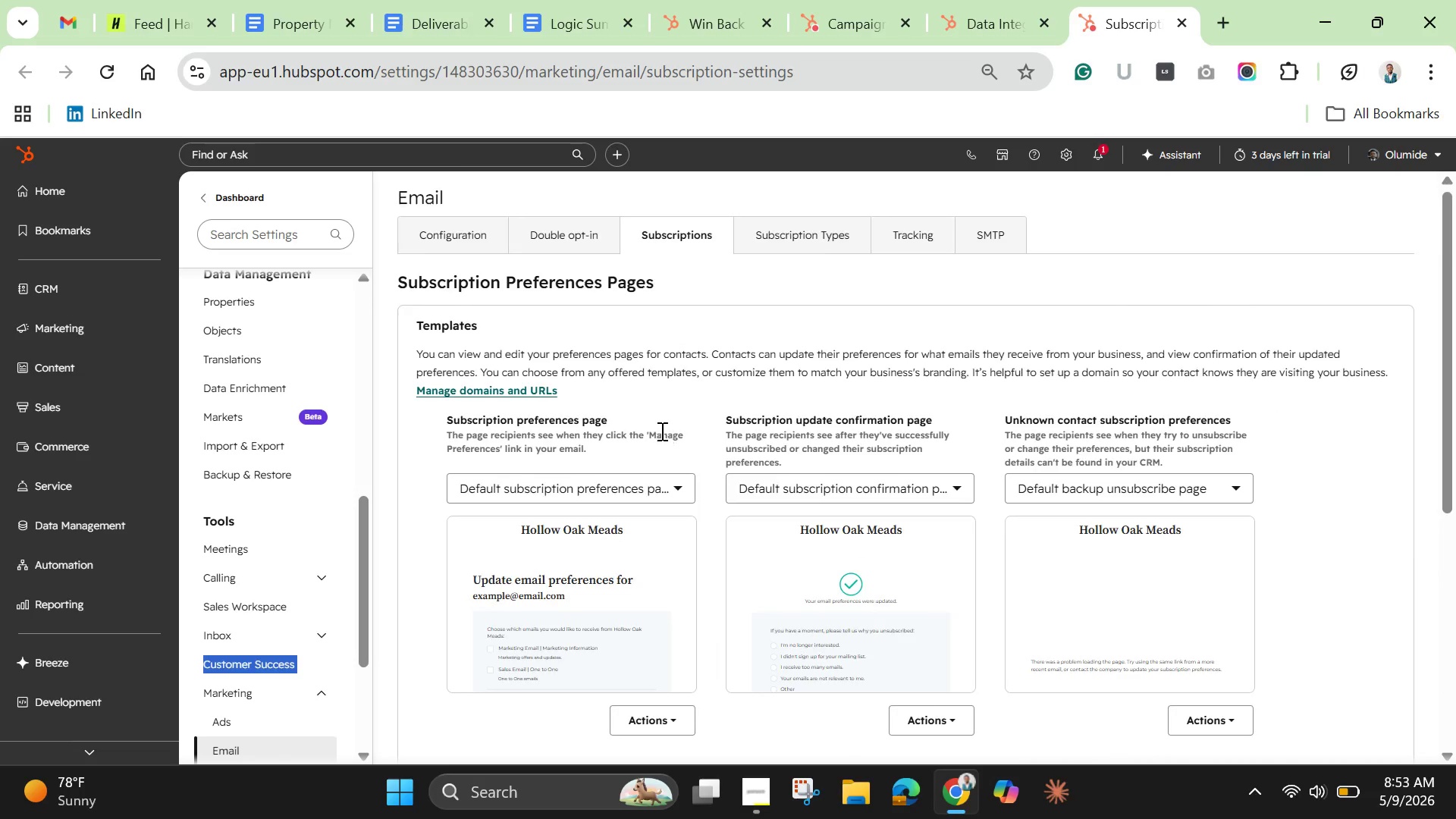 
scroll: coordinate [661, 431], scroll_direction: down, amount: 2.0
 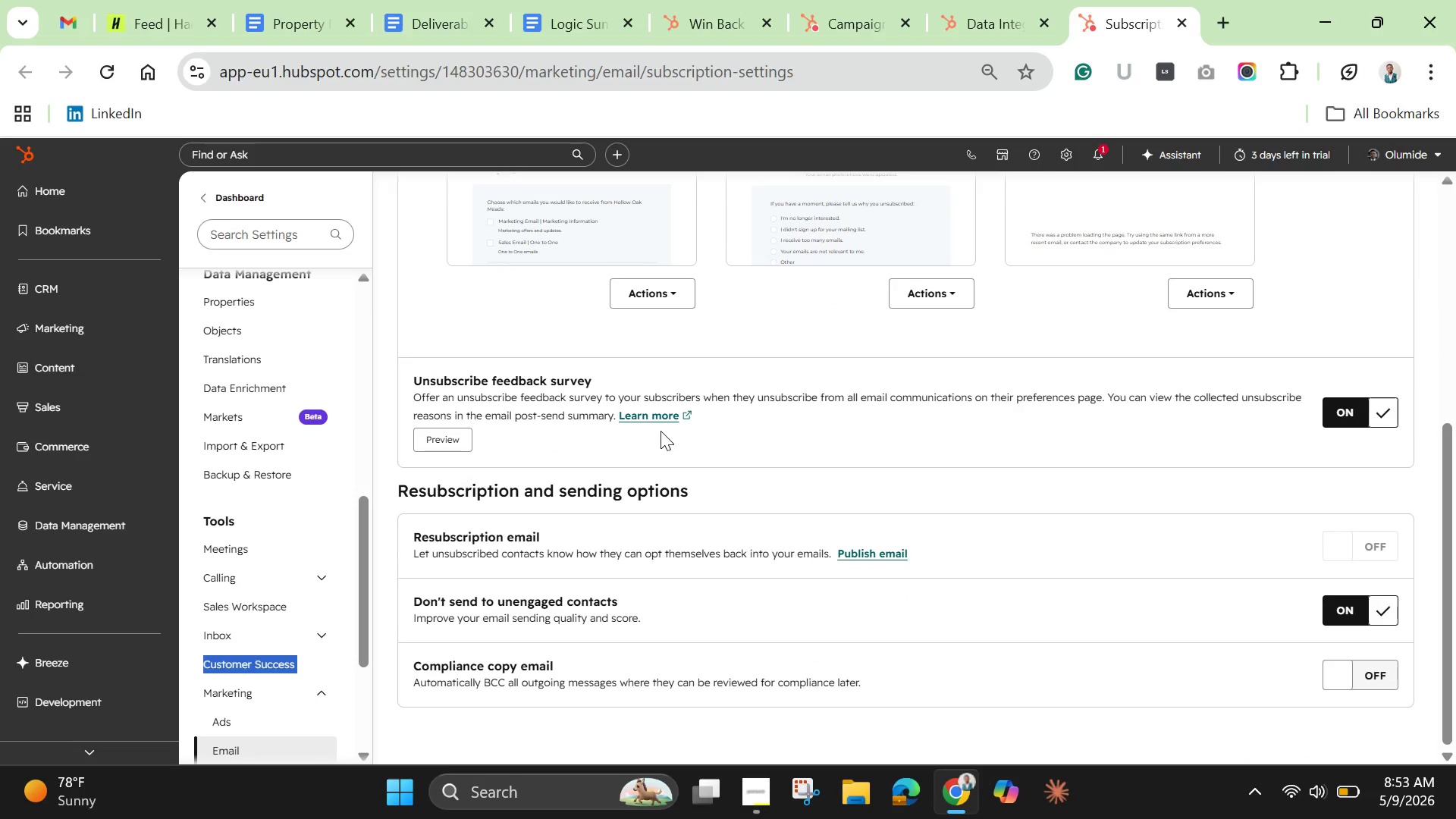 
scroll: coordinate [661, 431], scroll_direction: up, amount: 4.0
 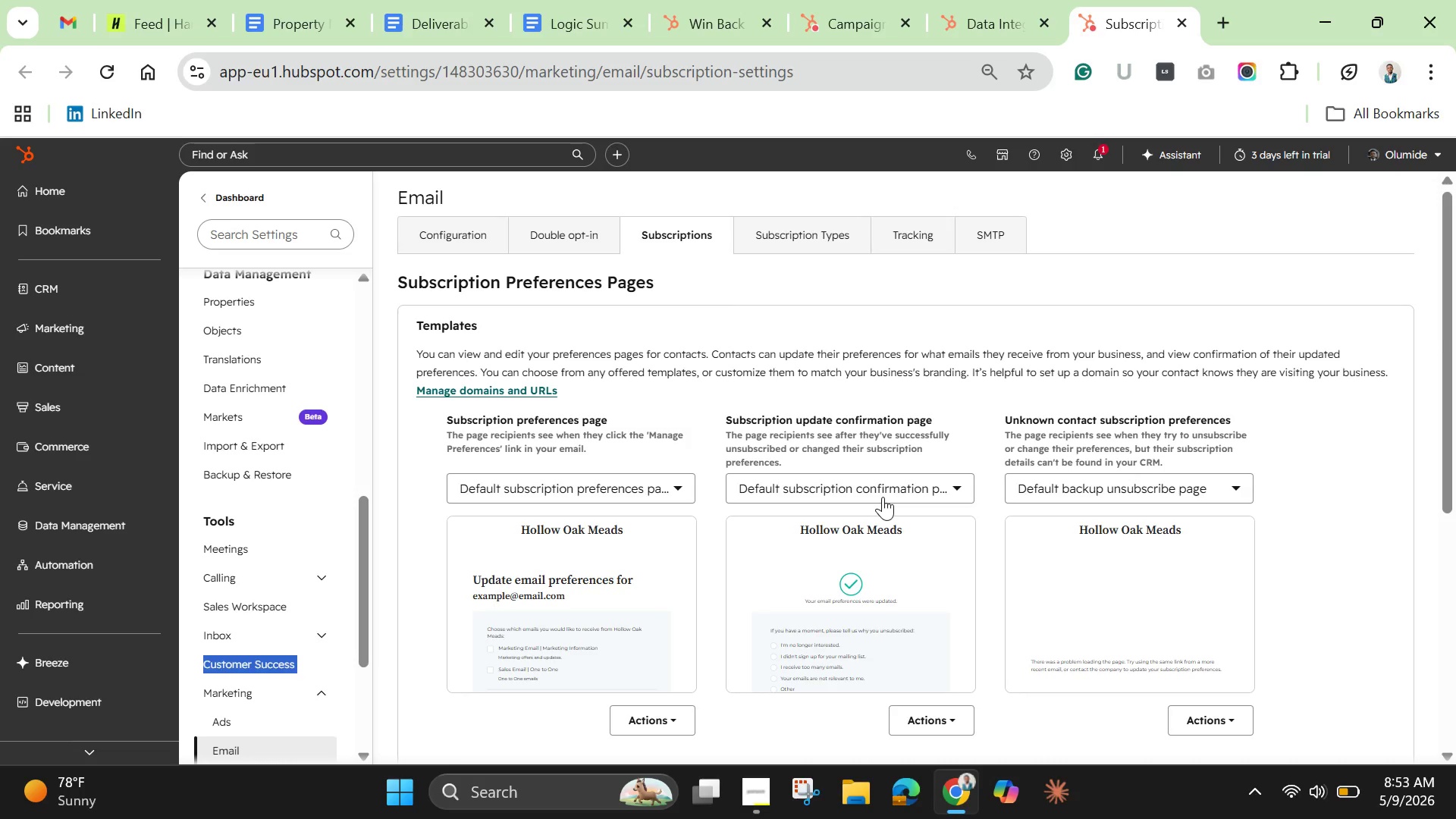 
left_click([883, 497])
 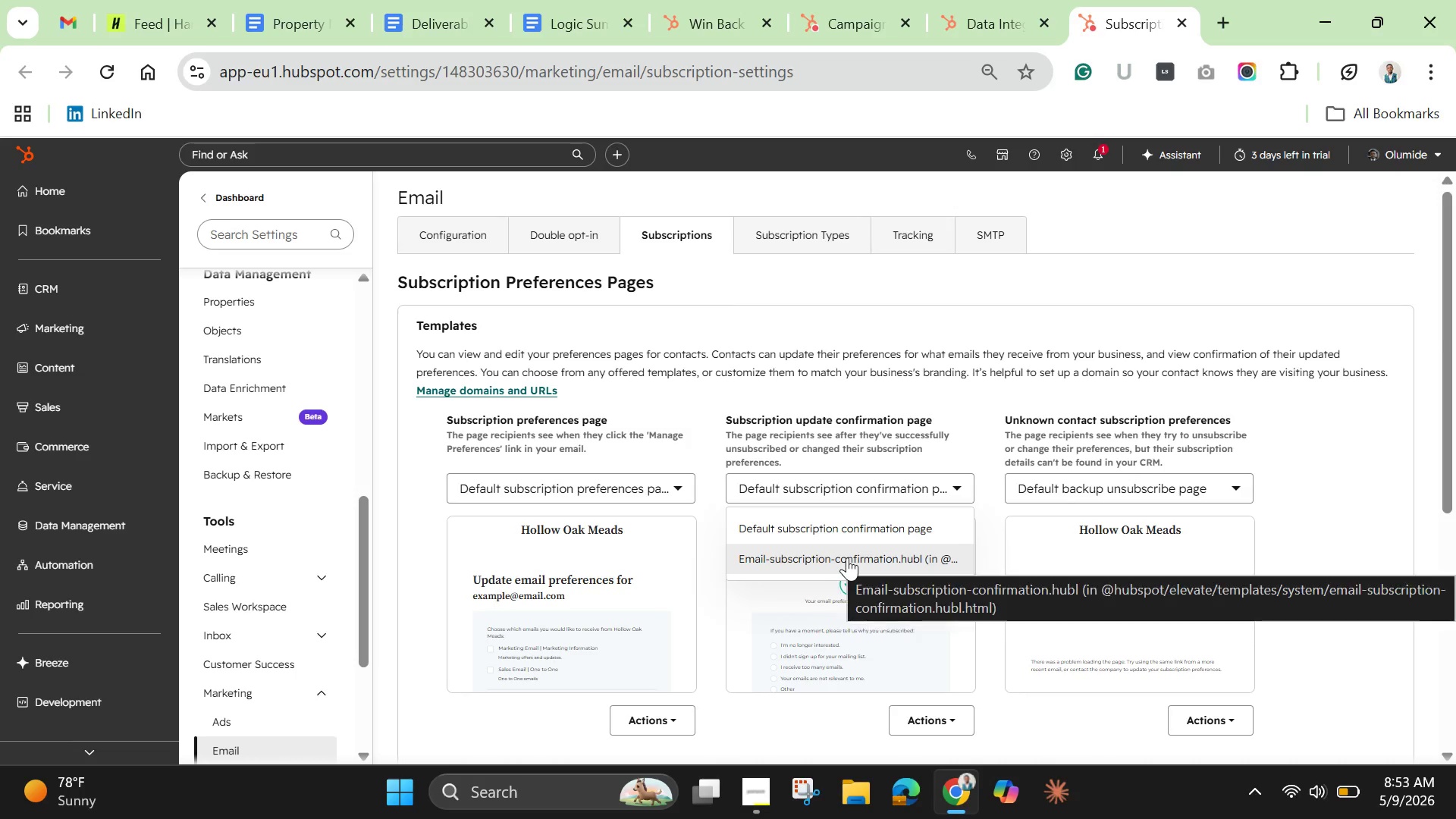 
left_click([644, 486])
 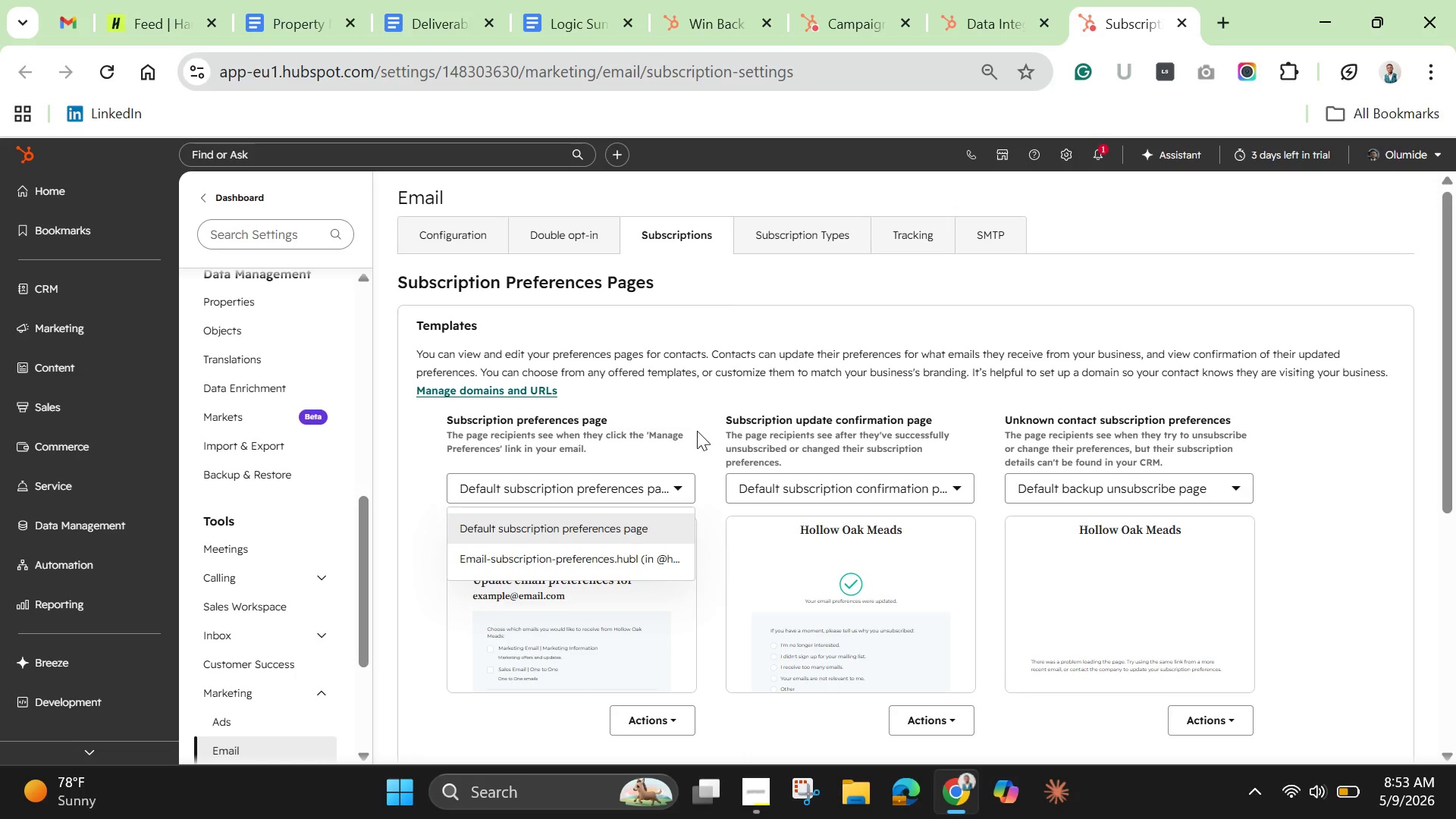 
left_click([697, 431])
 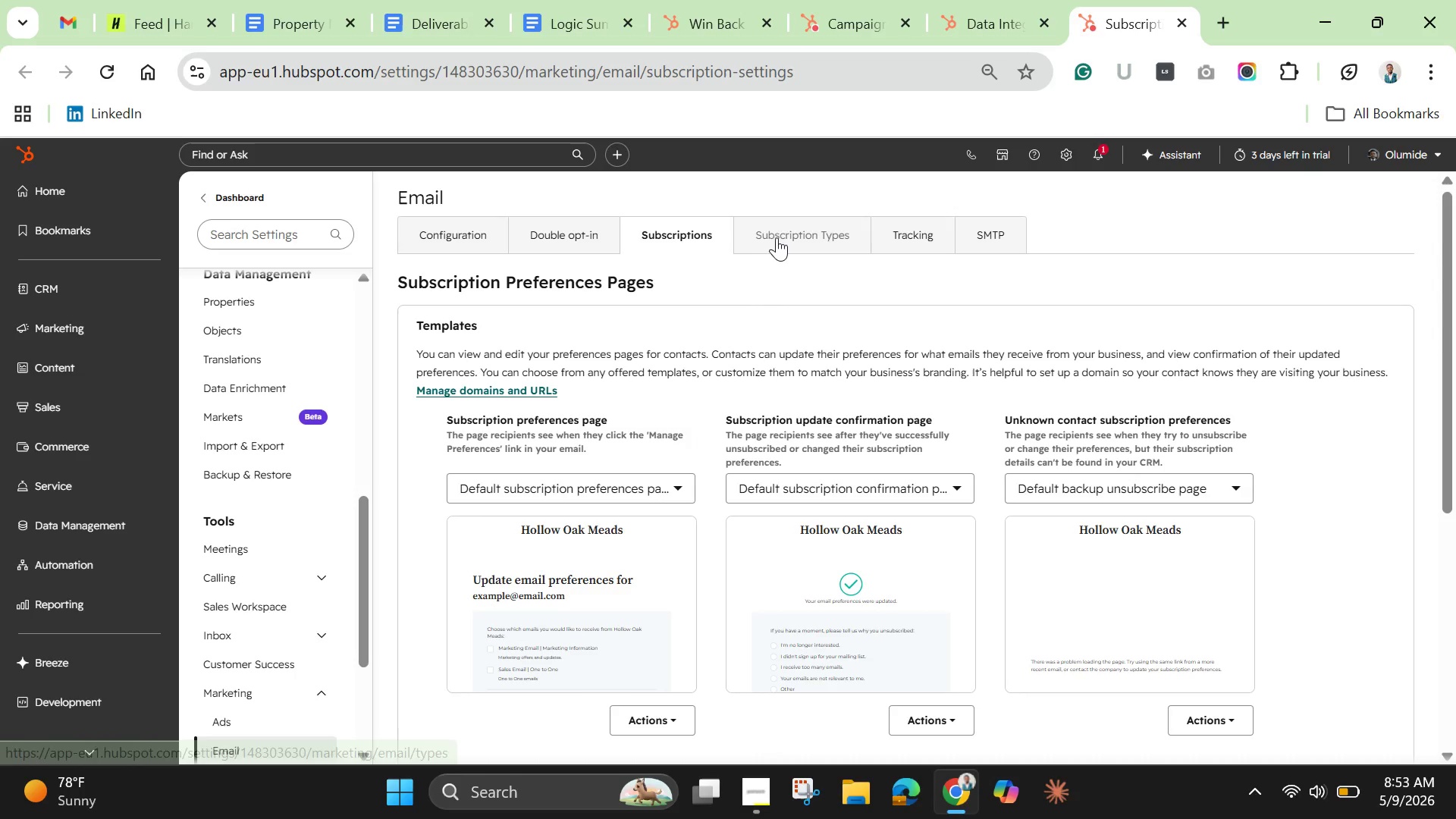 
left_click([778, 237])
 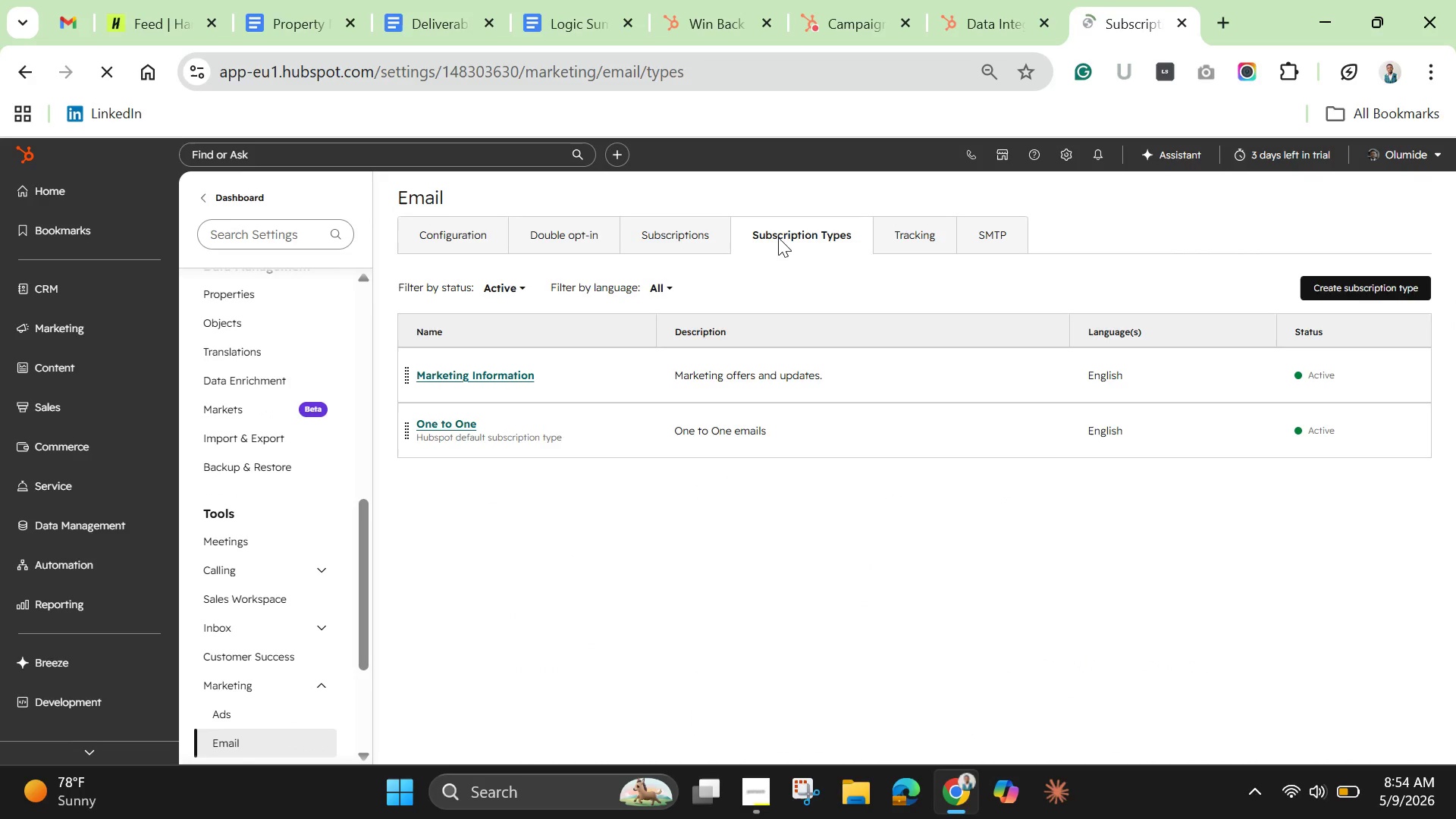 
wait(6.7)
 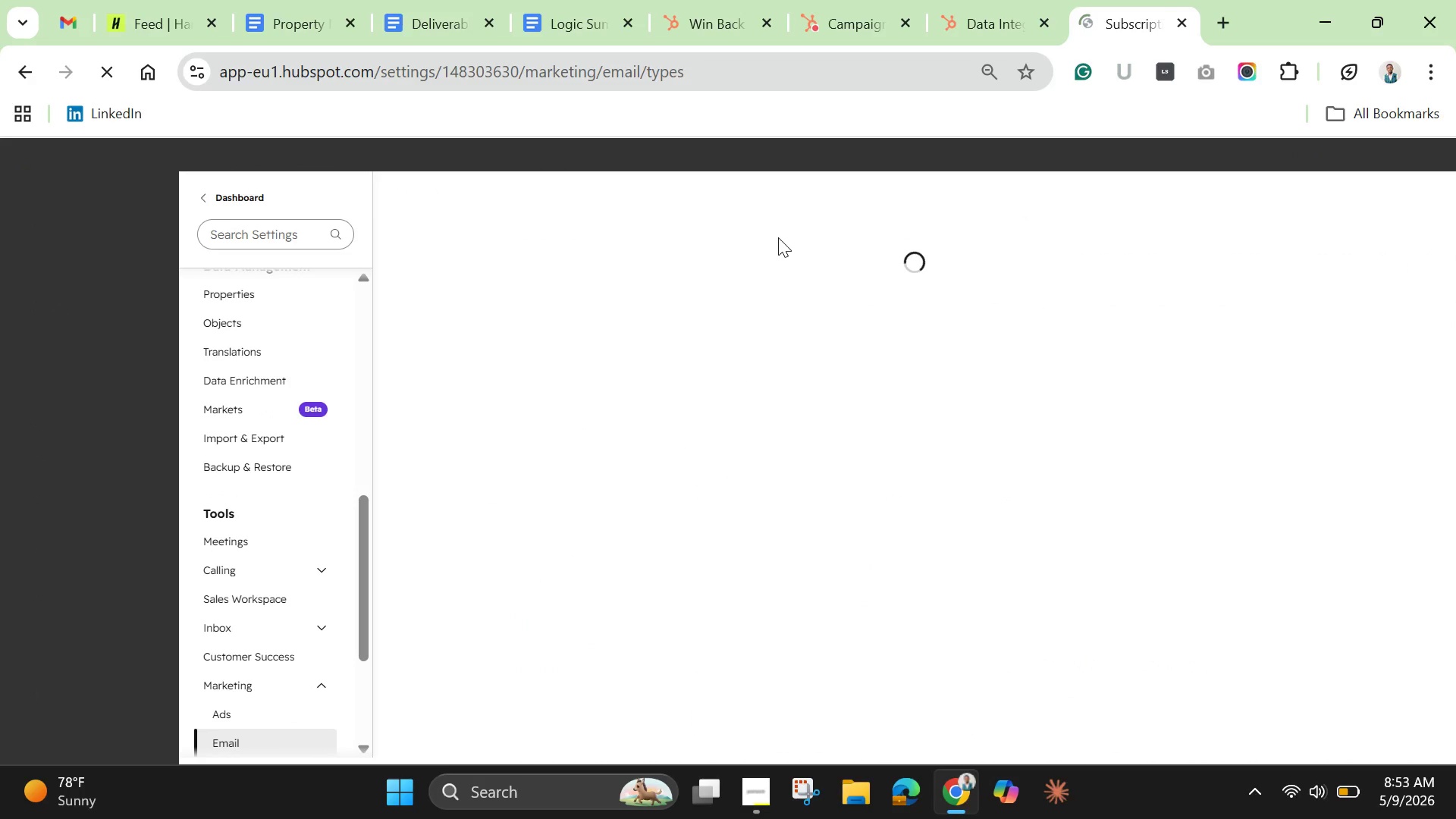 
left_click([468, 233])
 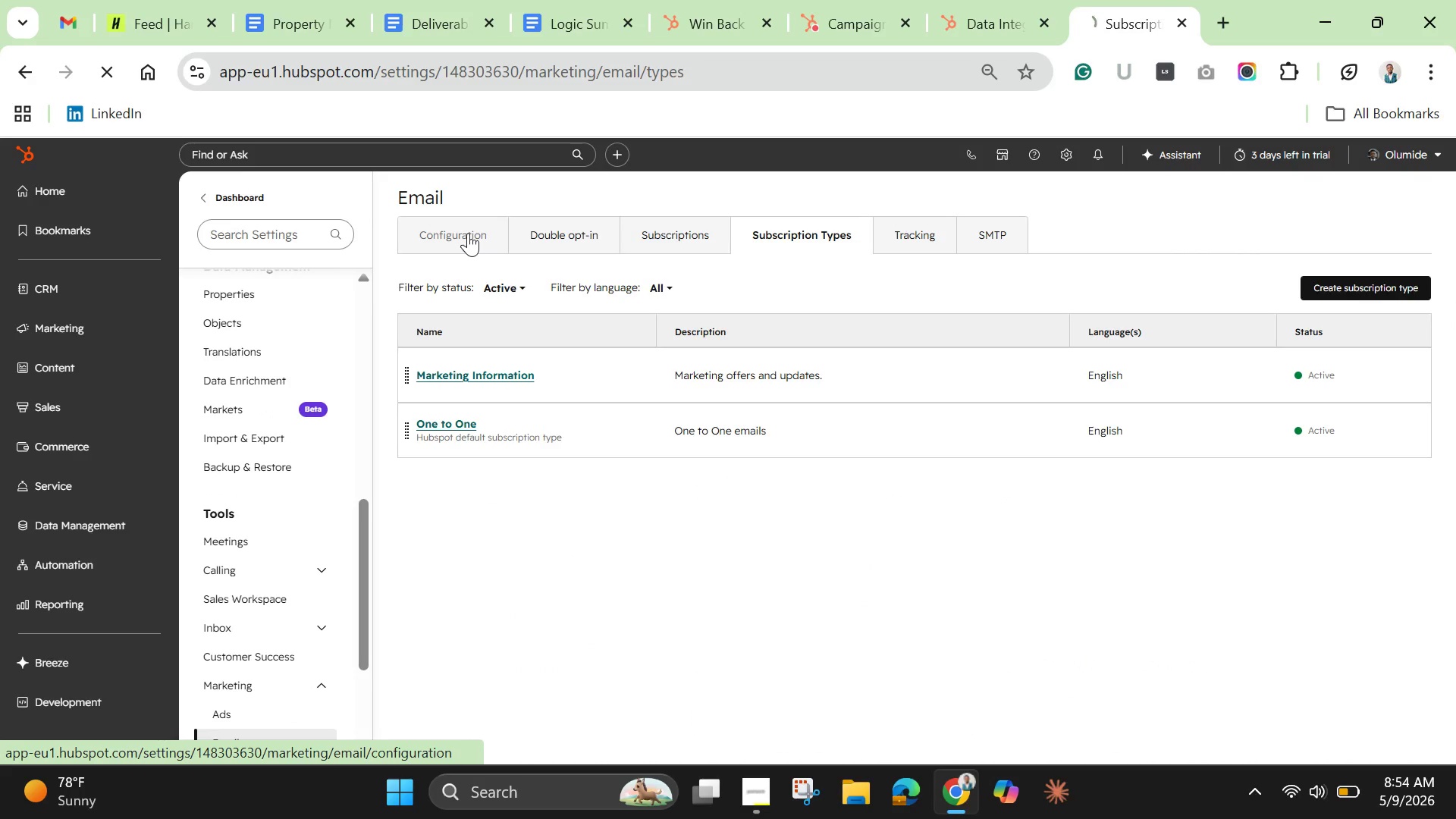 
mouse_move([507, 233])
 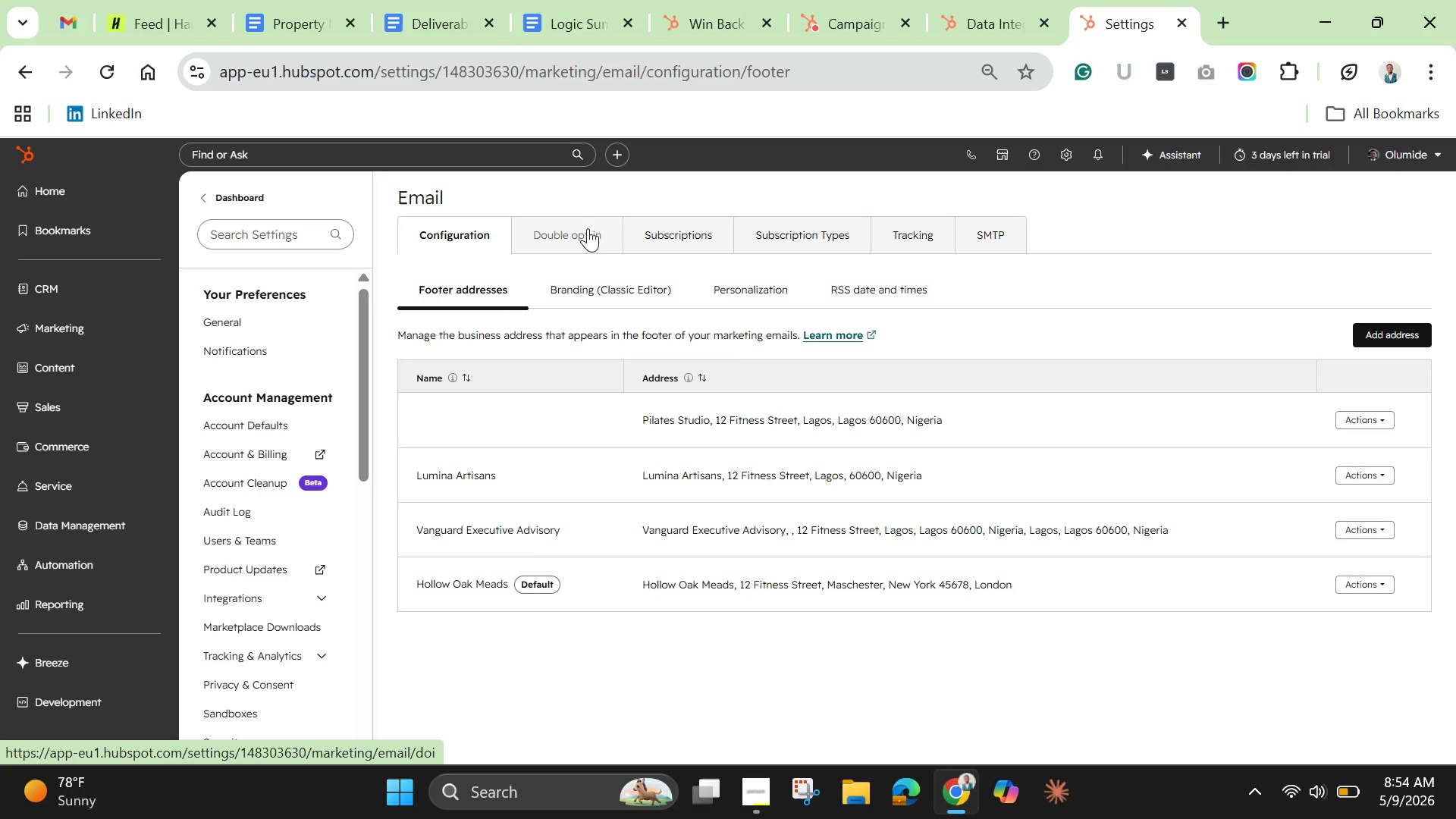 
left_click([588, 228])
 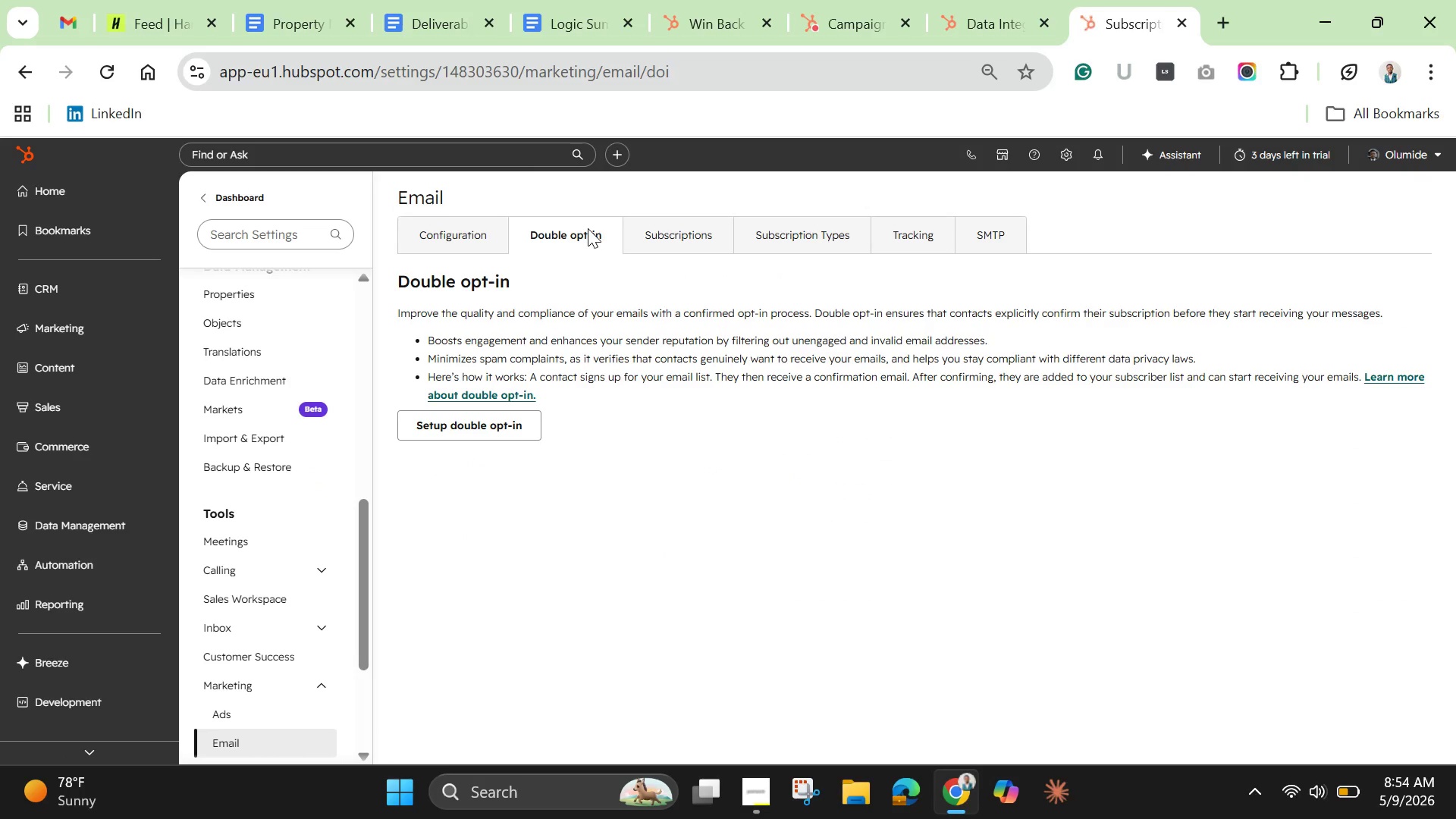 
left_click([930, 218])
 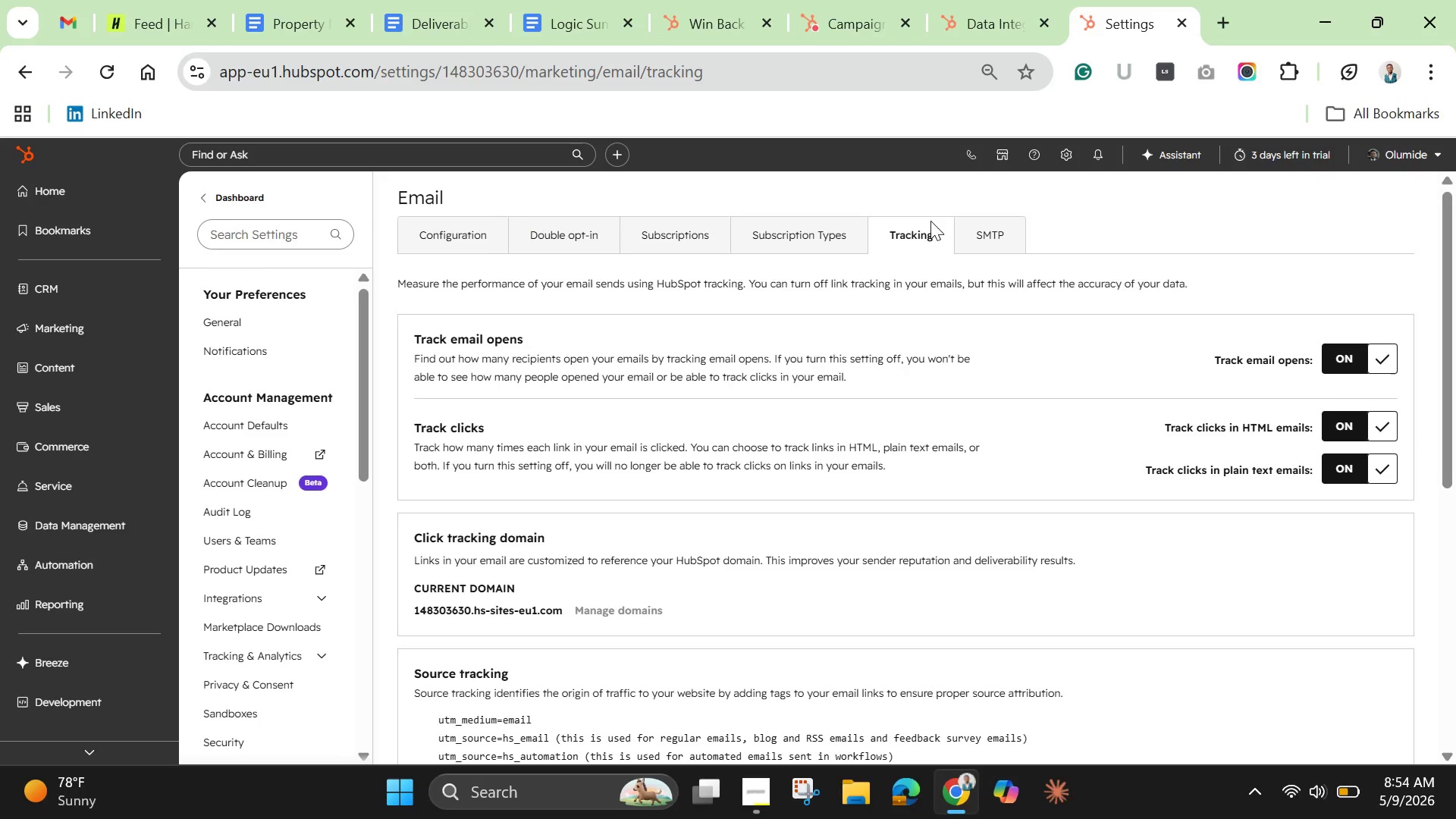 
wait(5.55)
 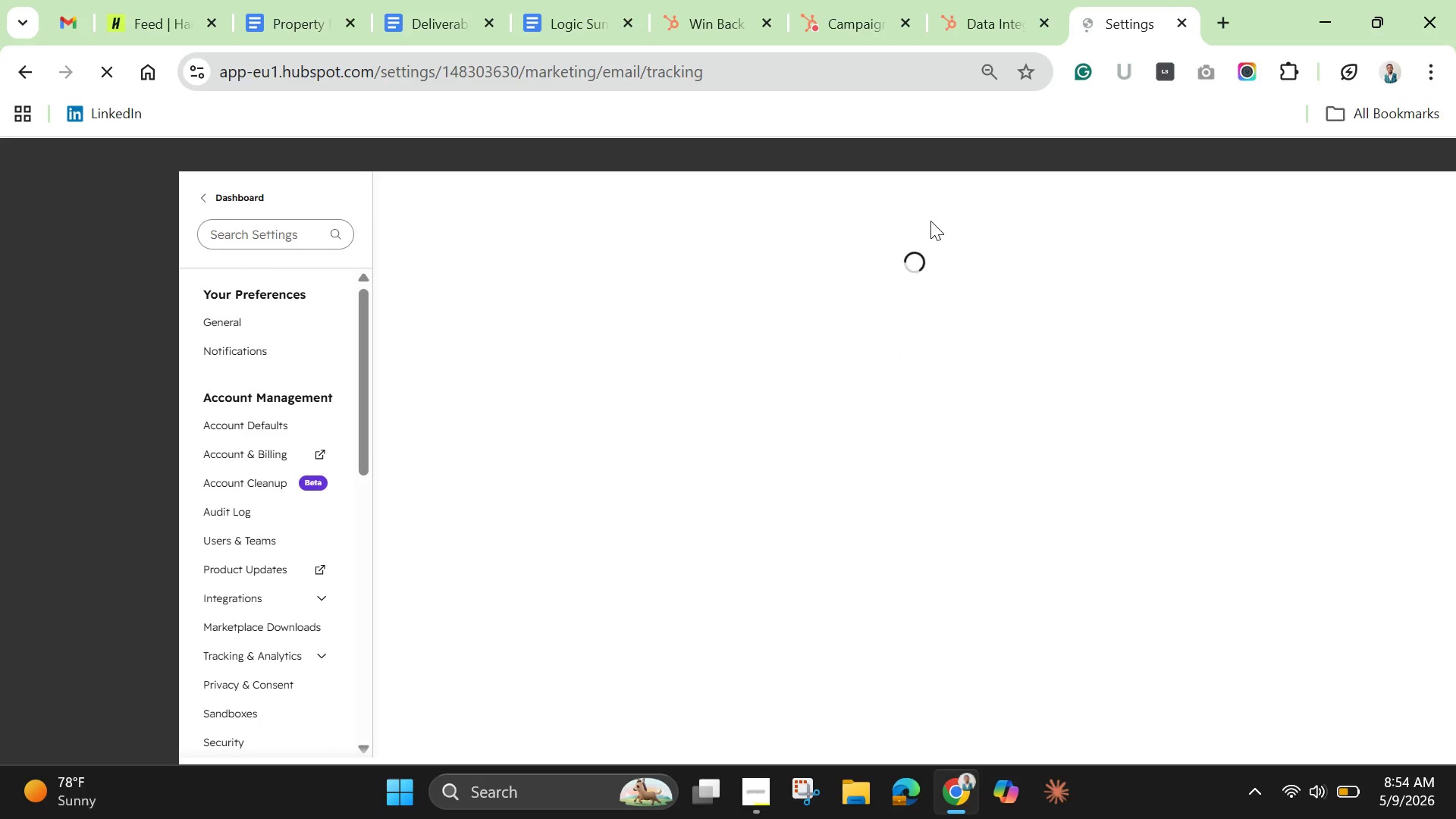 
scroll: coordinate [764, 326], scroll_direction: down, amount: 9.0
 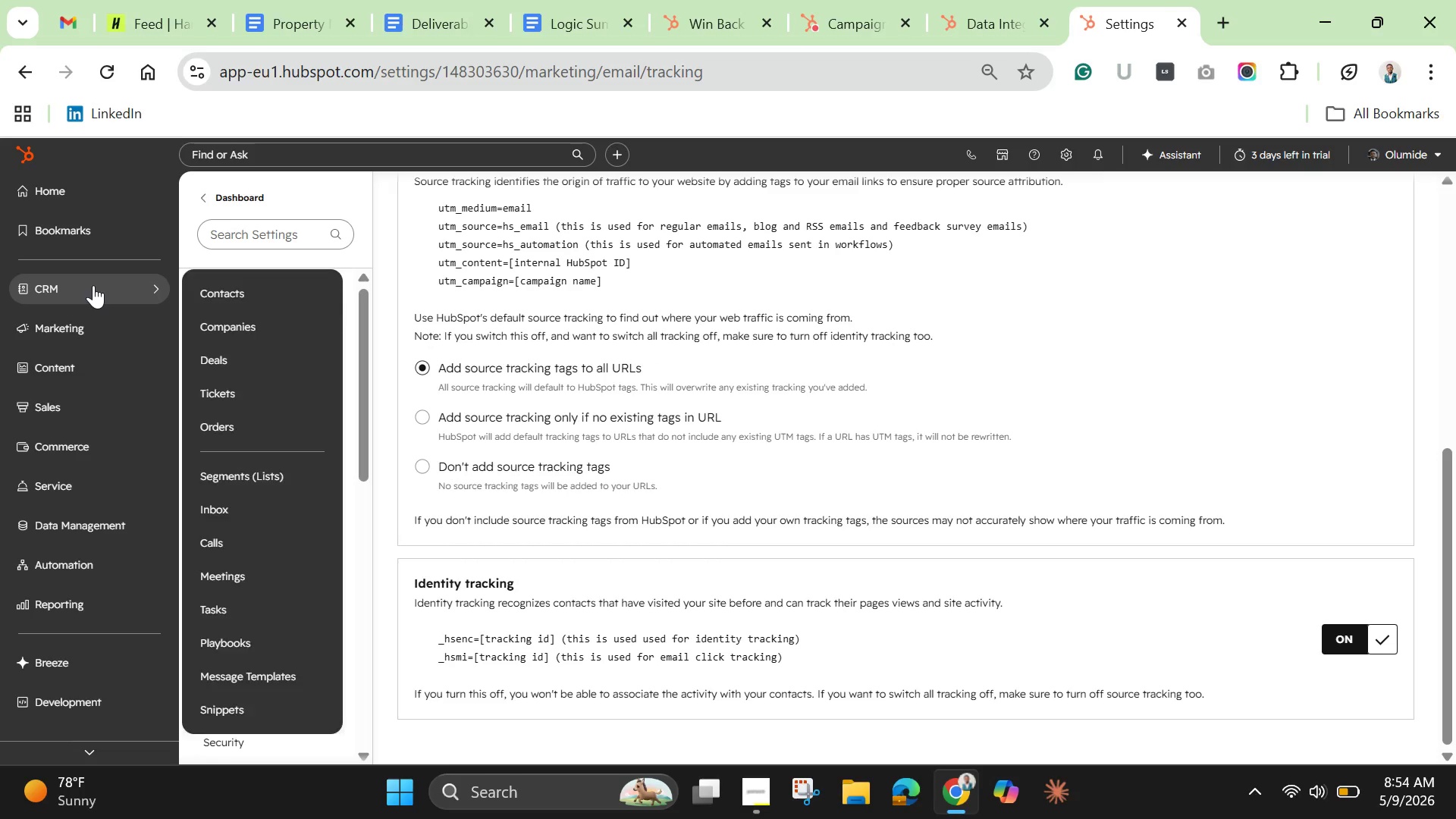 
left_click([230, 284])
 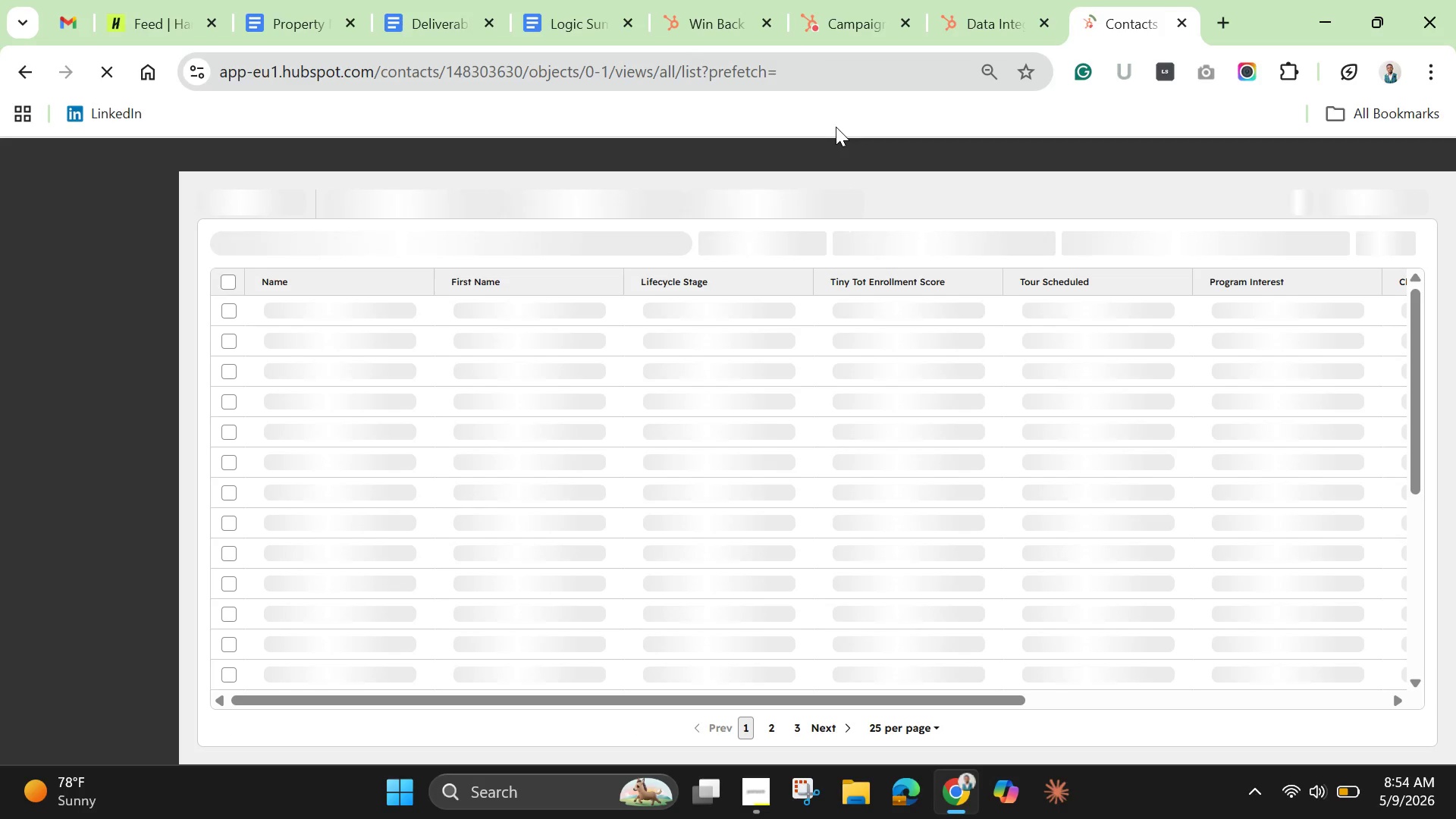 
wait(10.16)
 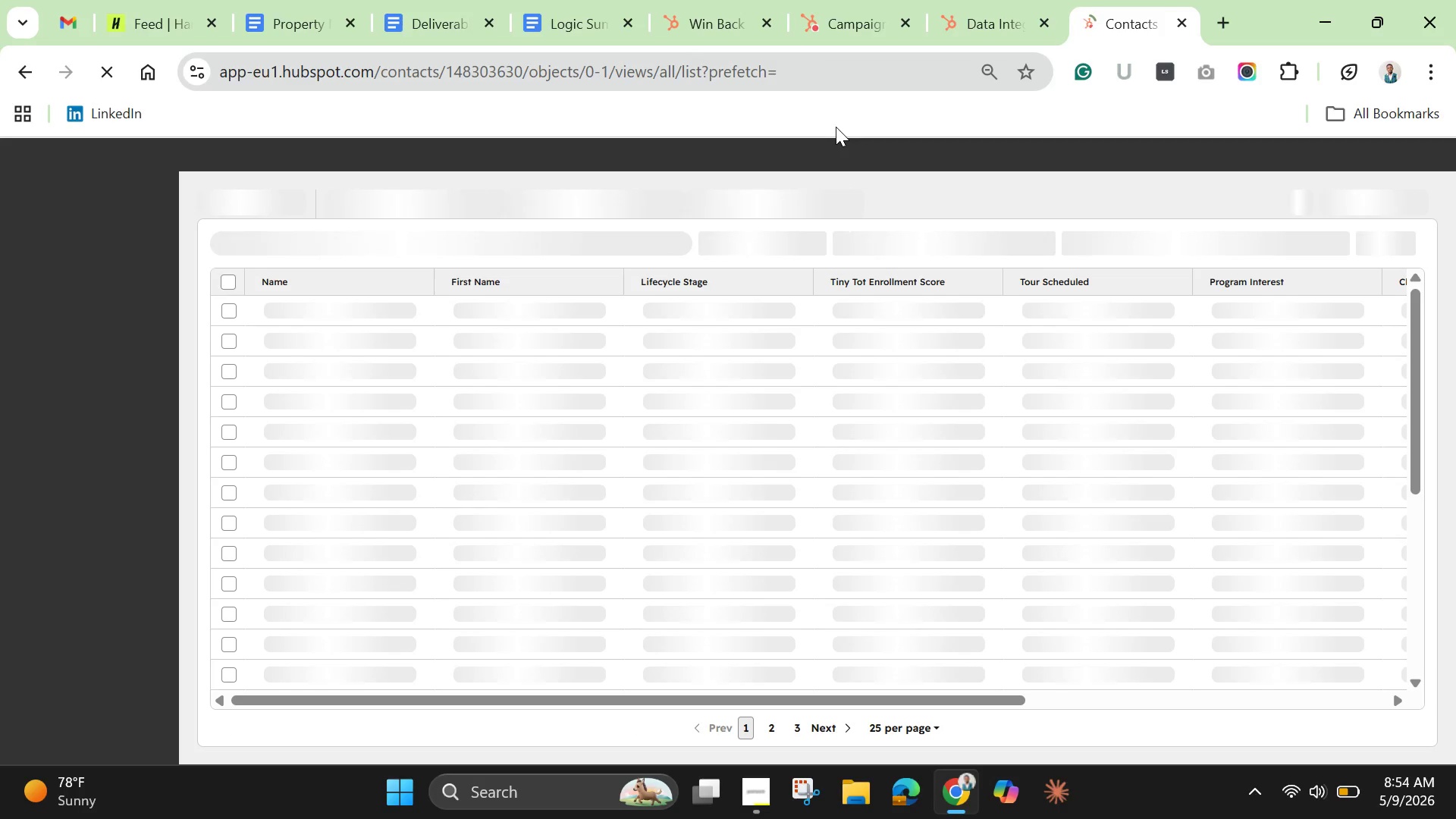 
scroll: coordinate [417, 410], scroll_direction: up, amount: 5.0
 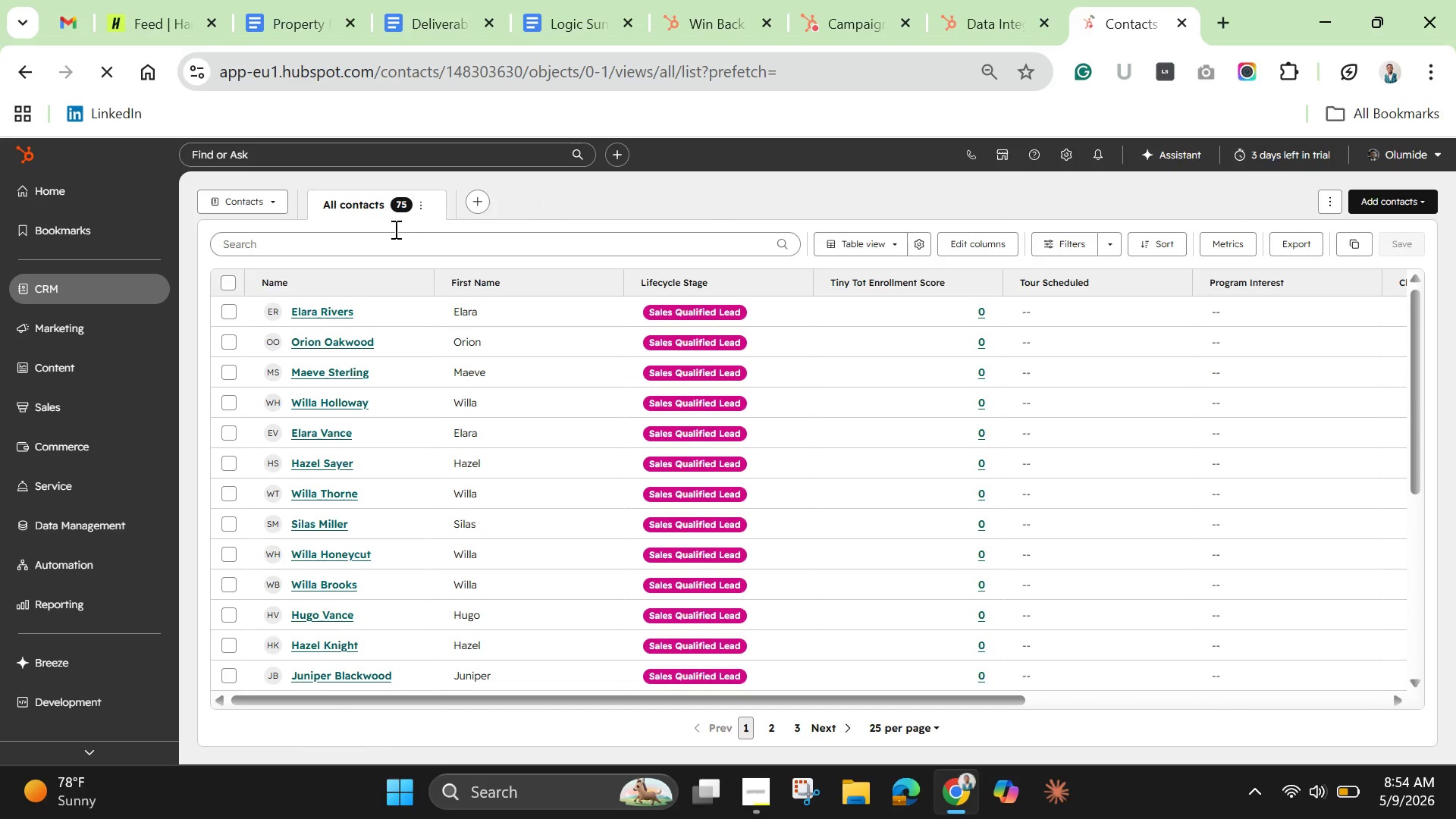 
left_click([403, 234])
 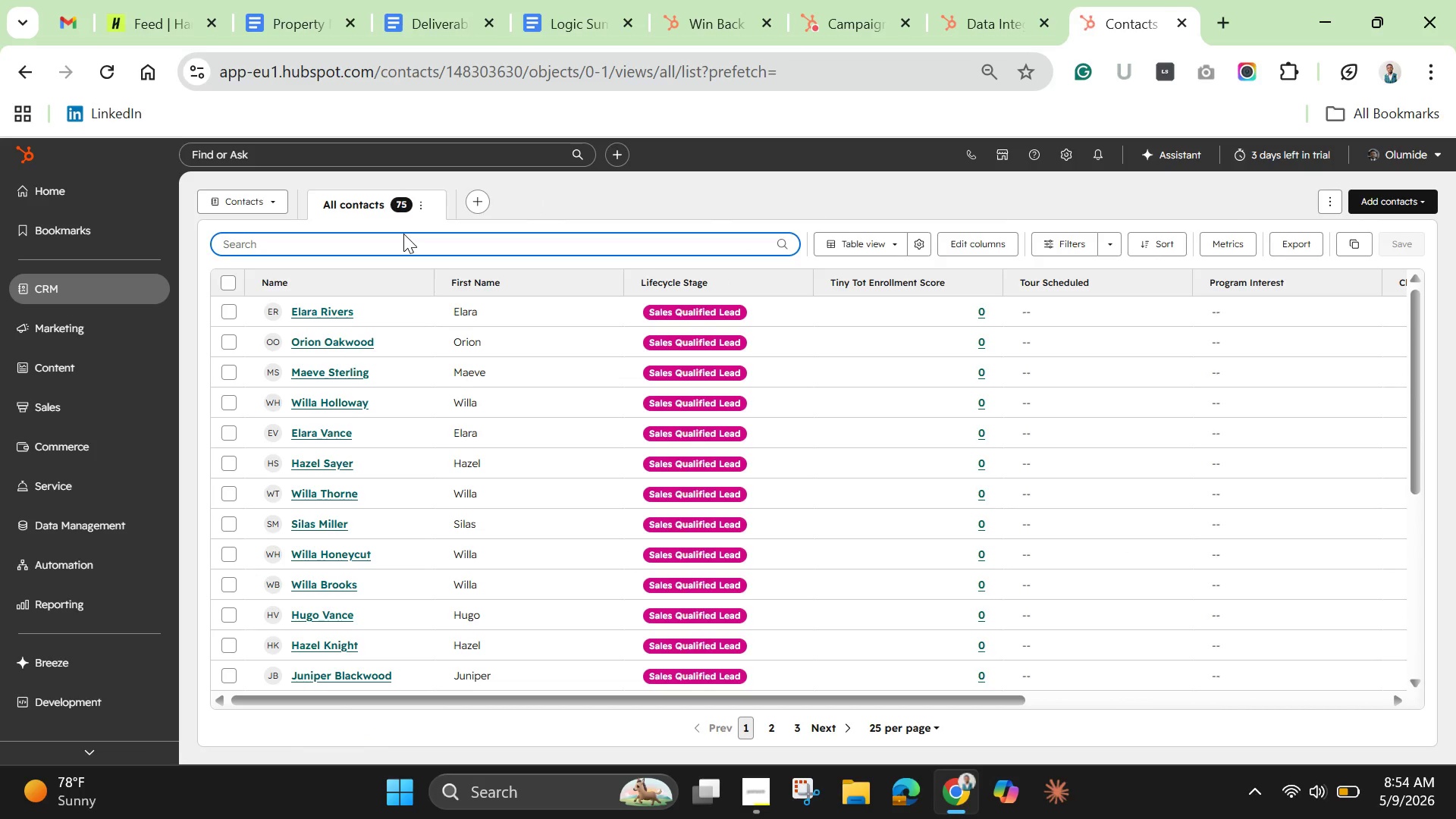 
type(al)
key(Backspace)
type(rlo)
 